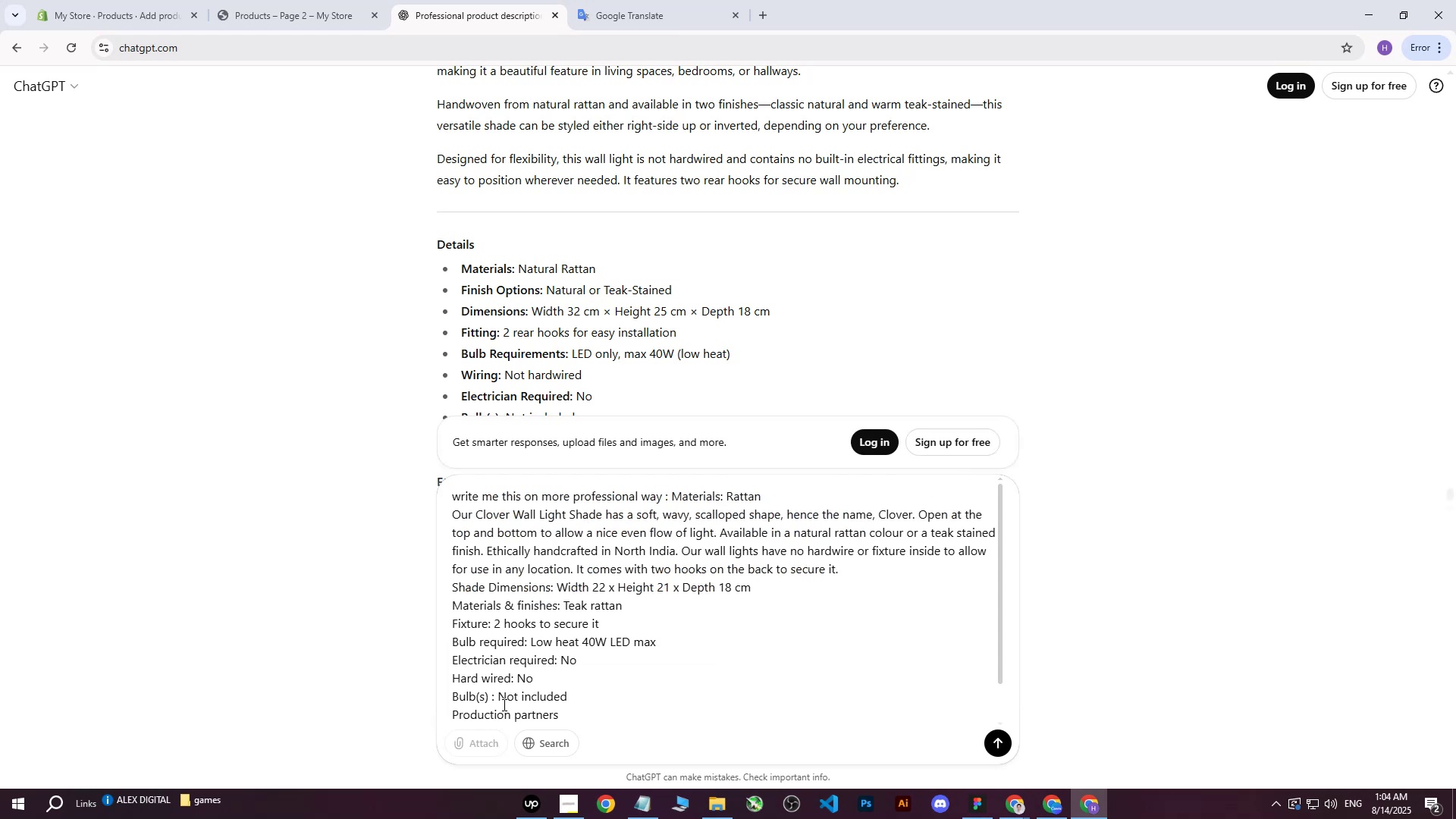 
key(Control+V)
 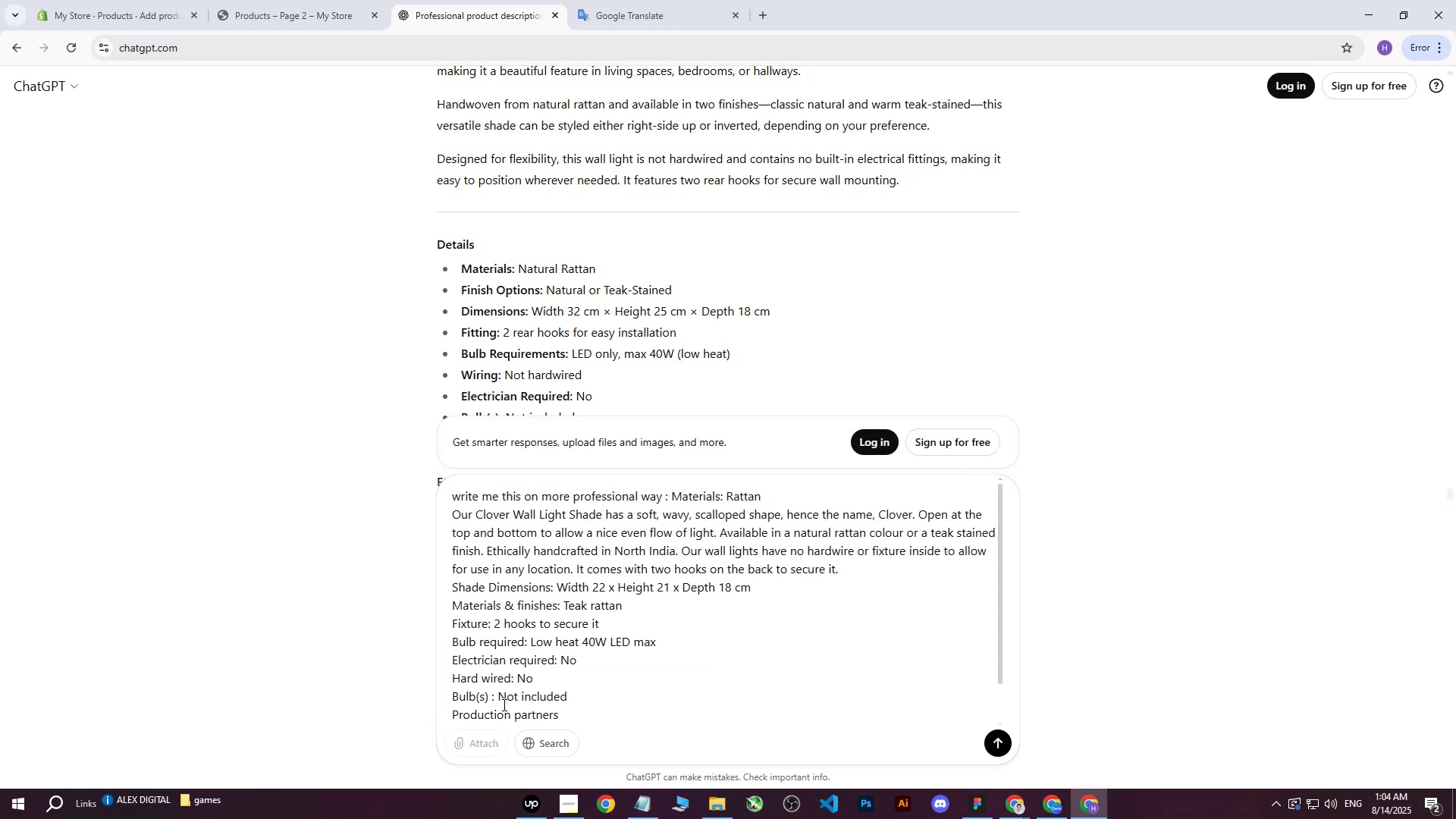 
key(Enter)
 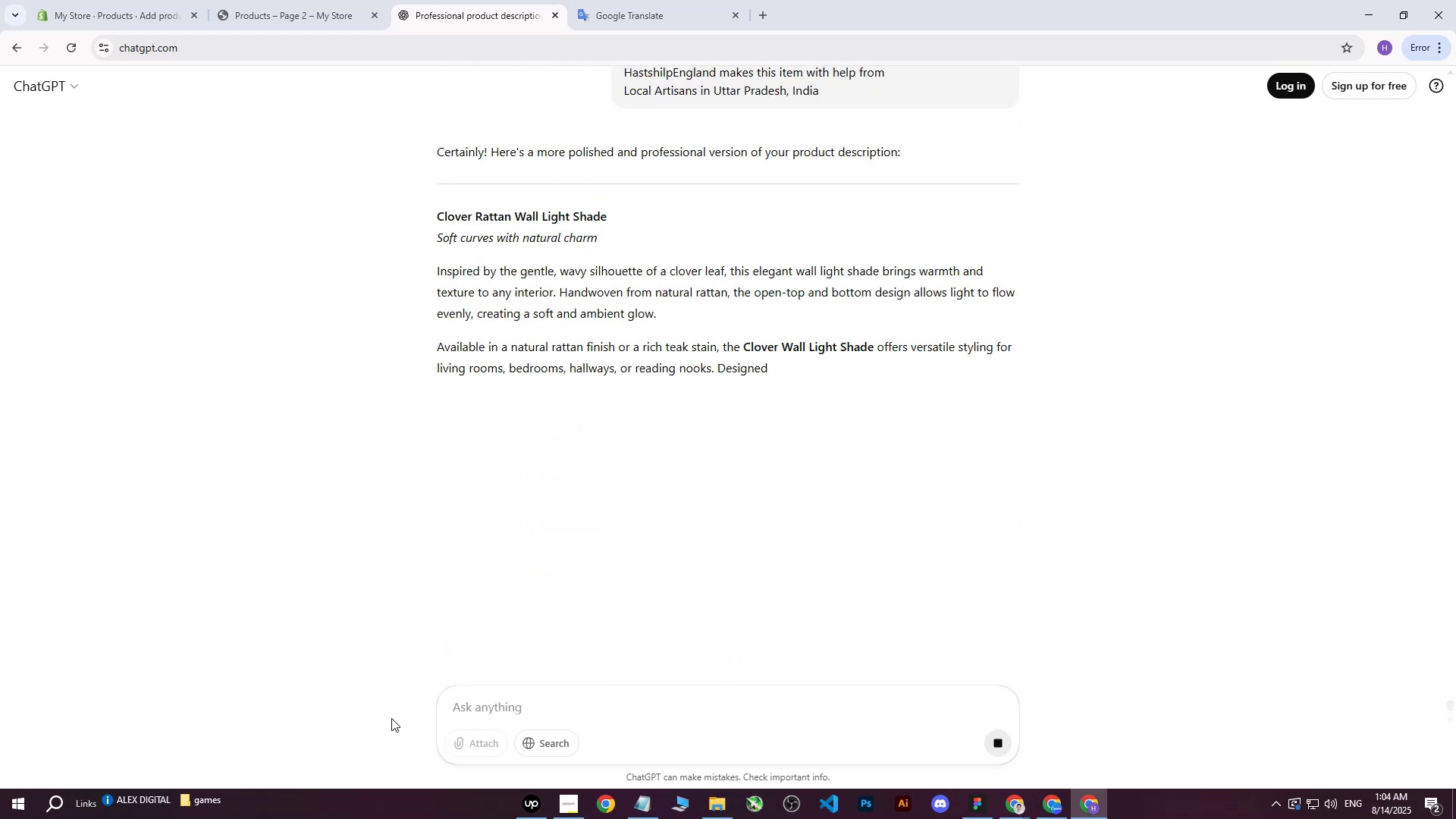 
wait(10.17)
 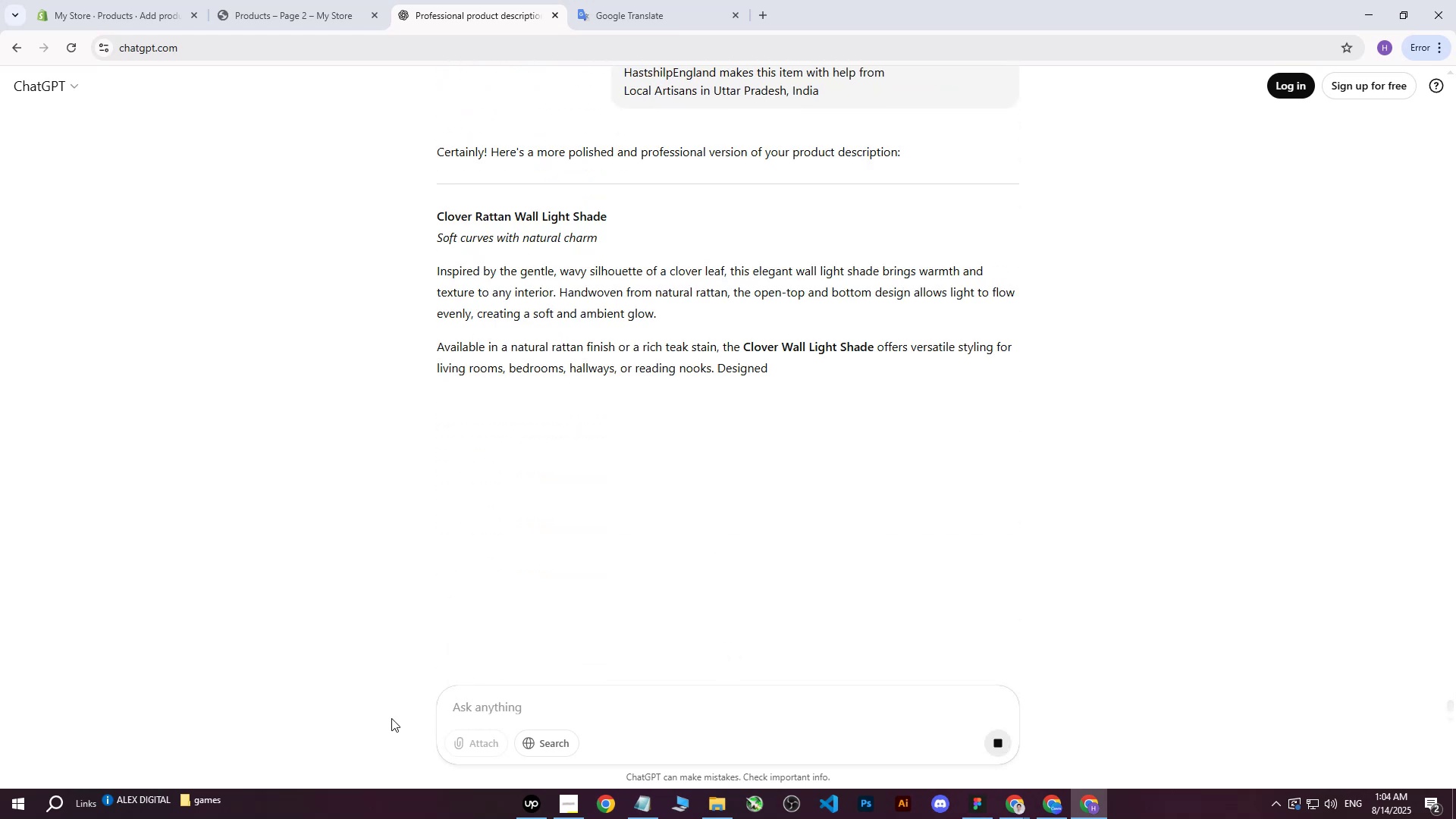 
left_click_drag(start_coordinate=[440, 240], to_coordinate=[700, 388])
 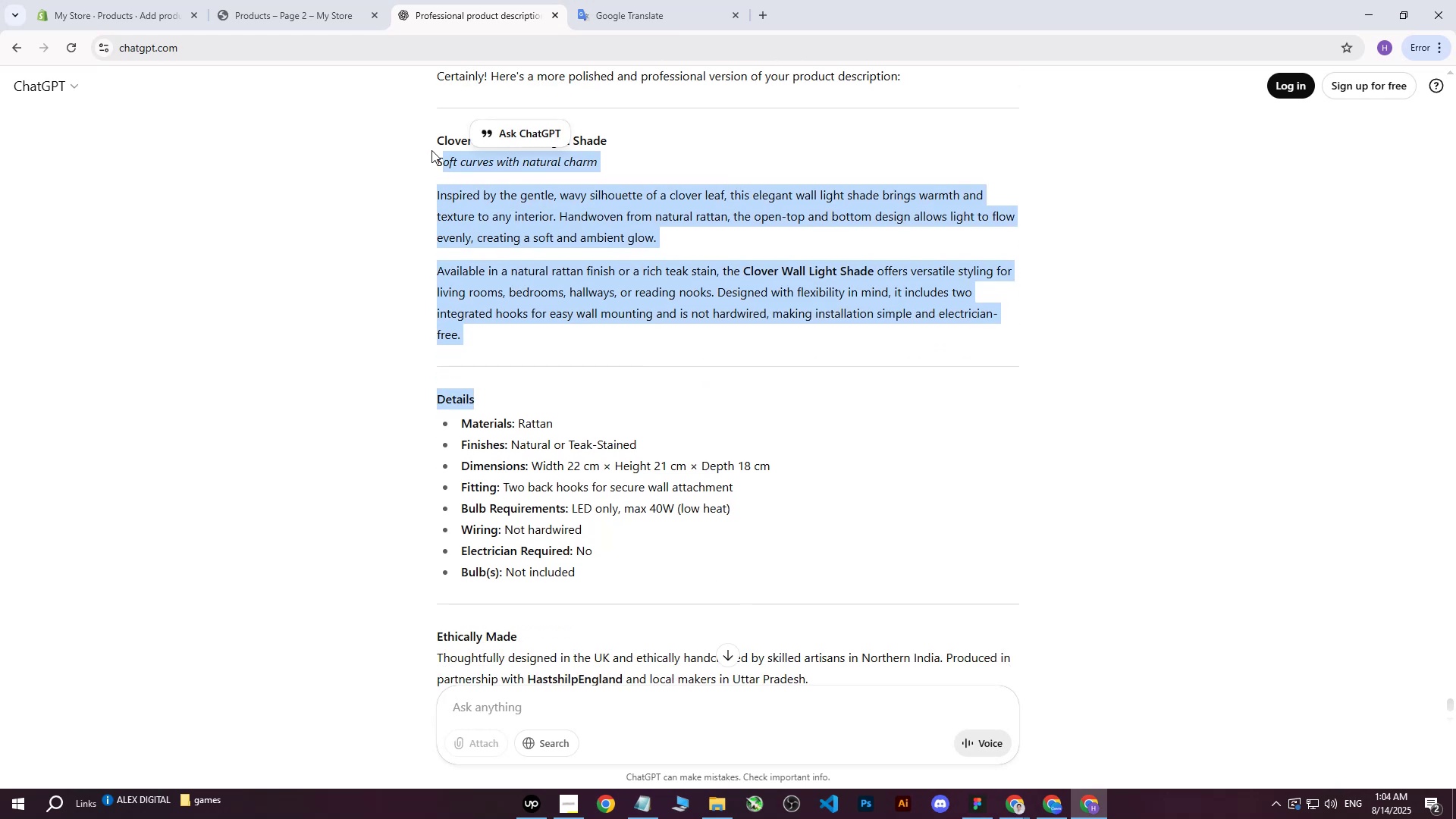 
scroll: coordinate [706, 388], scroll_direction: down, amount: 1.0
 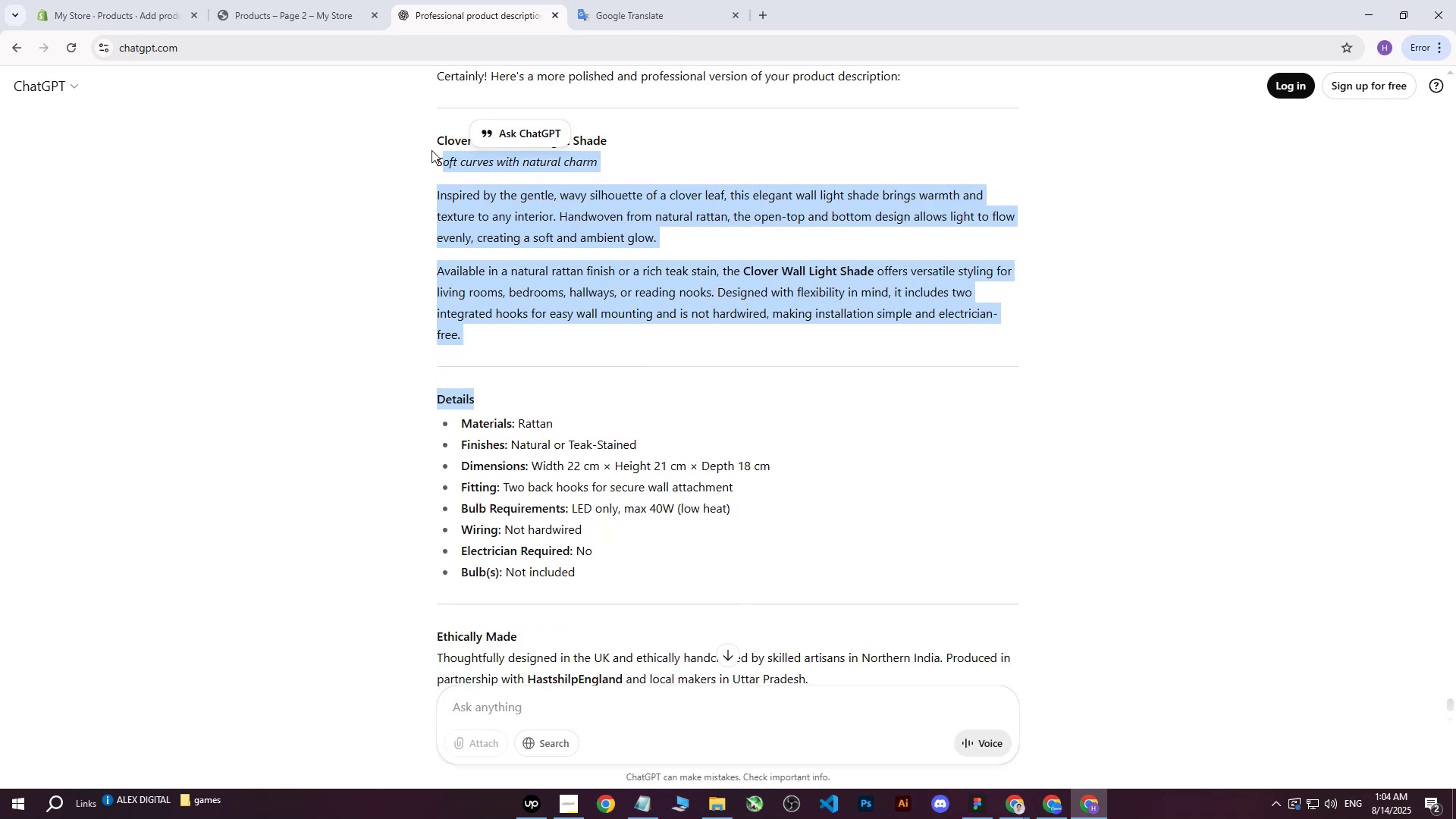 
left_click_drag(start_coordinate=[438, 161], to_coordinate=[939, 509])
 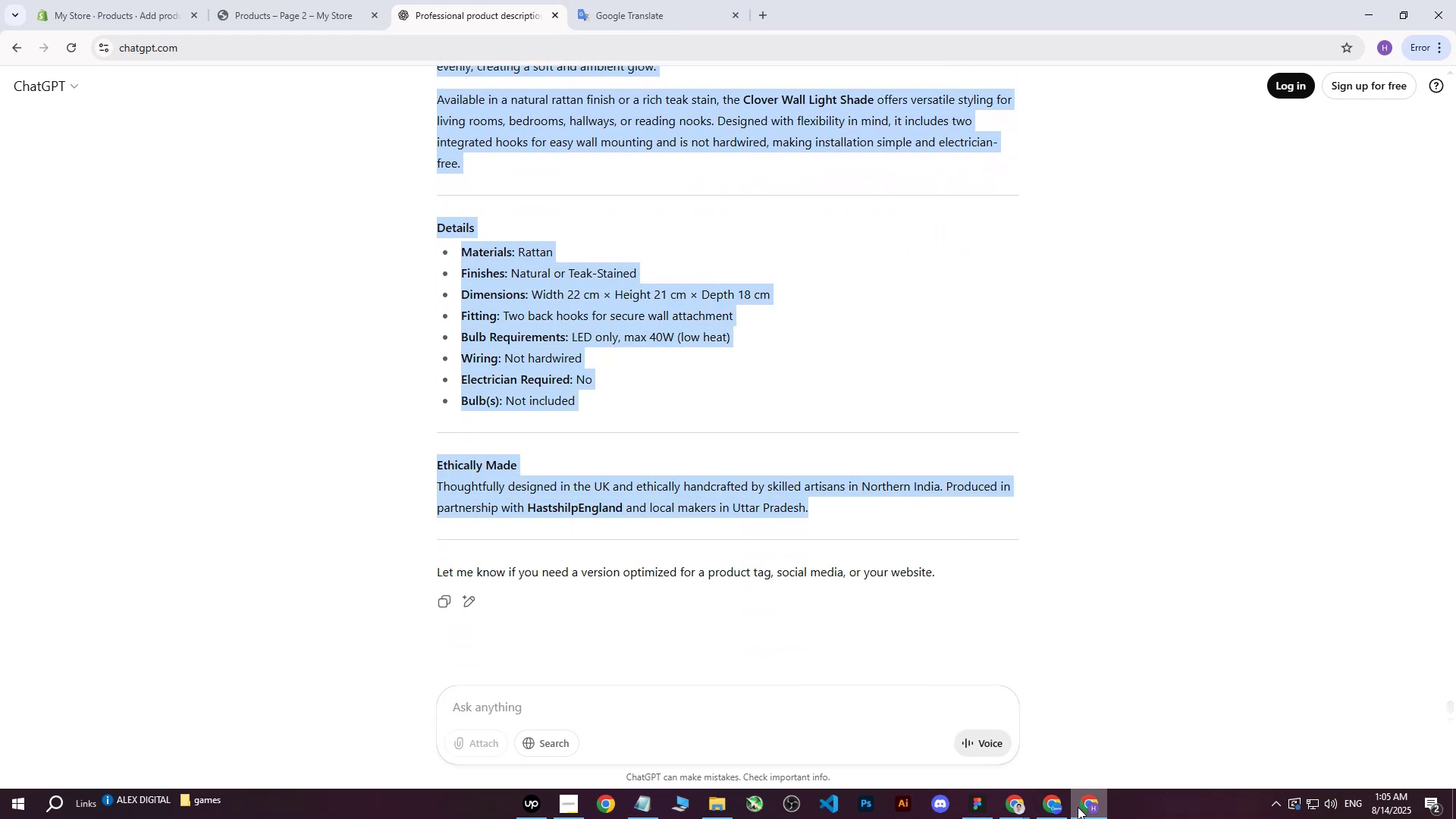 
scroll: coordinate [672, 326], scroll_direction: down, amount: 5.0
 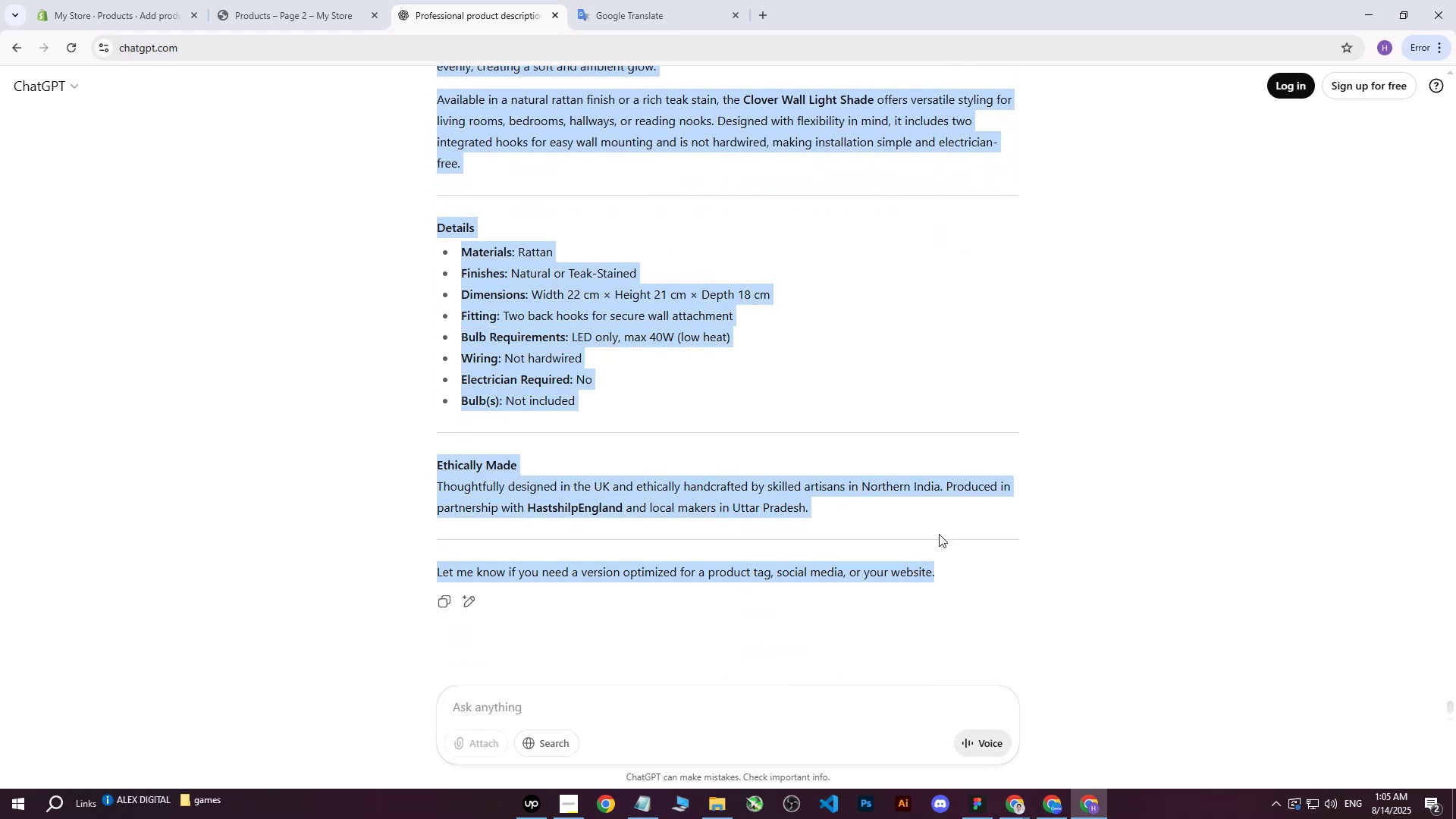 
key(Control+ControlLeft)
 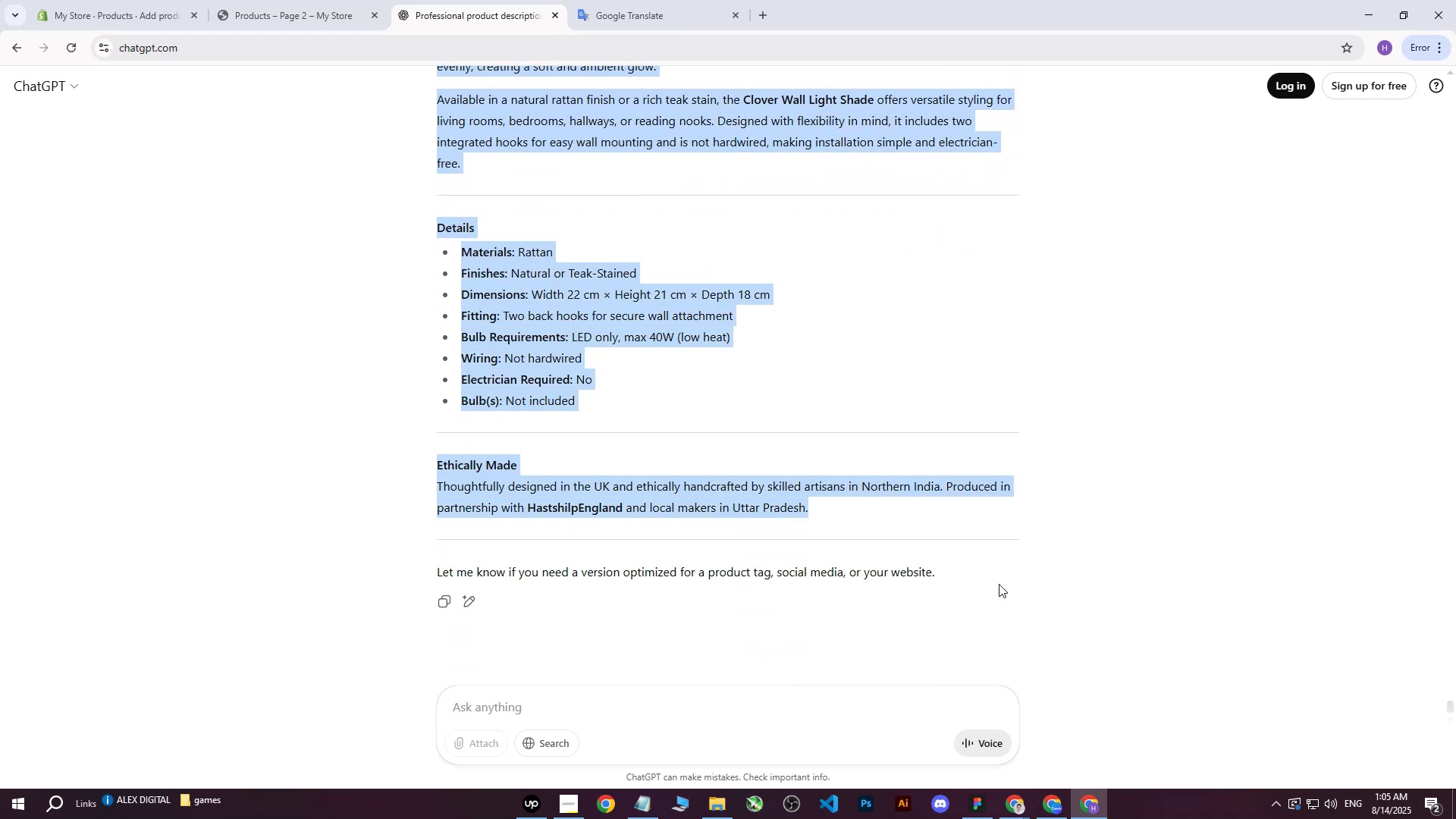 
key(Control+C)
 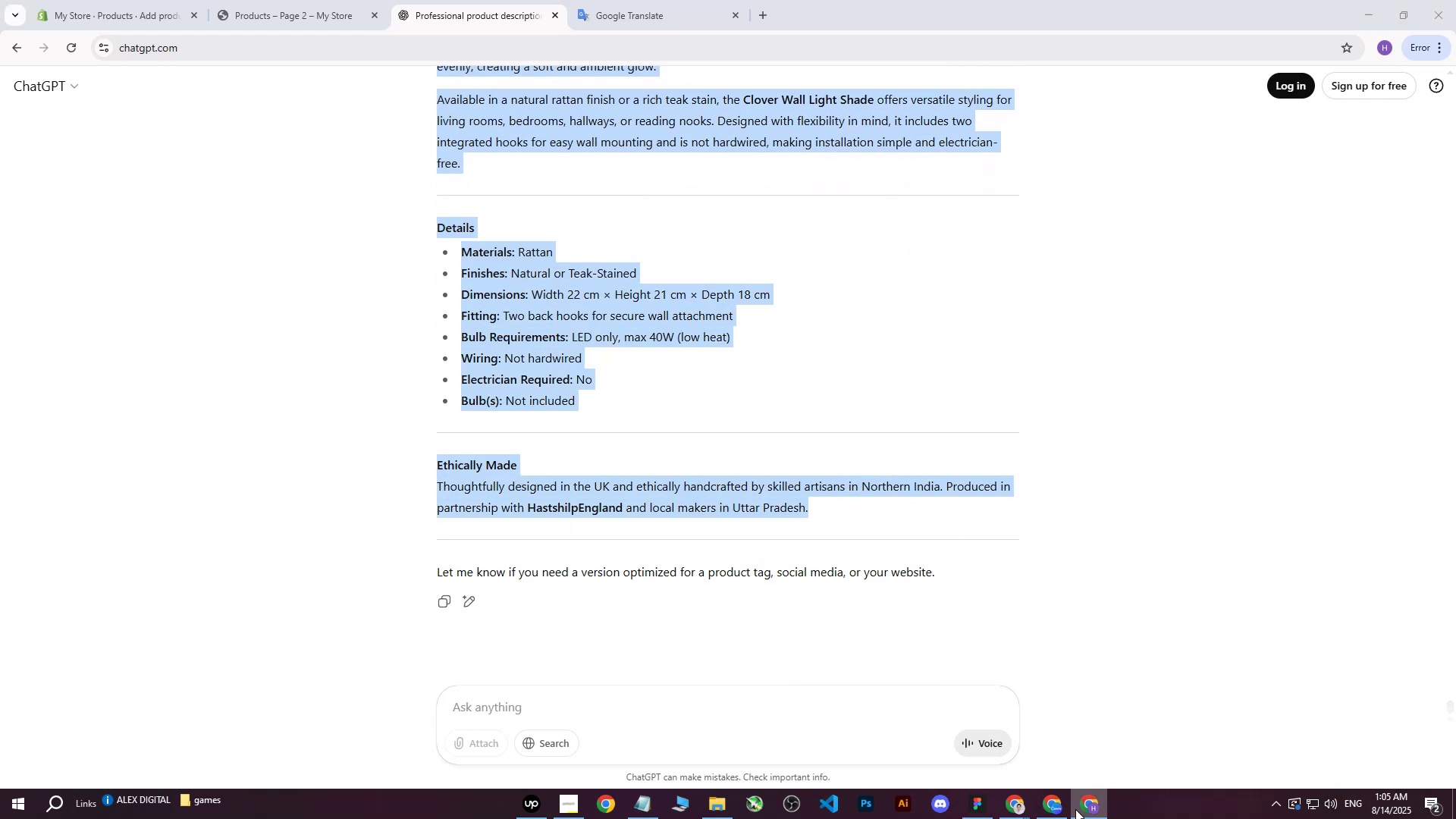 
left_click([1075, 809])
 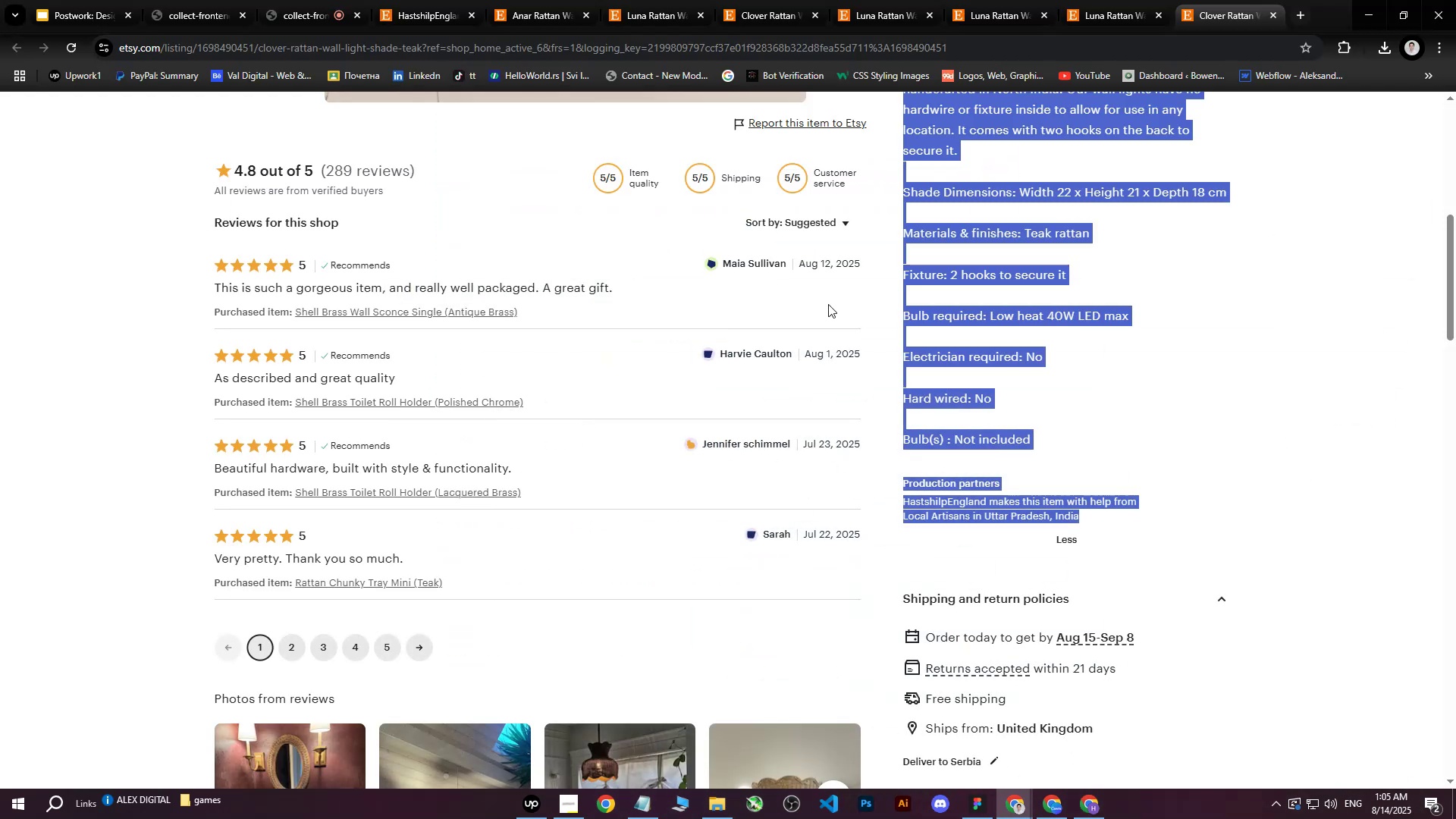 
left_click([1191, 385])
 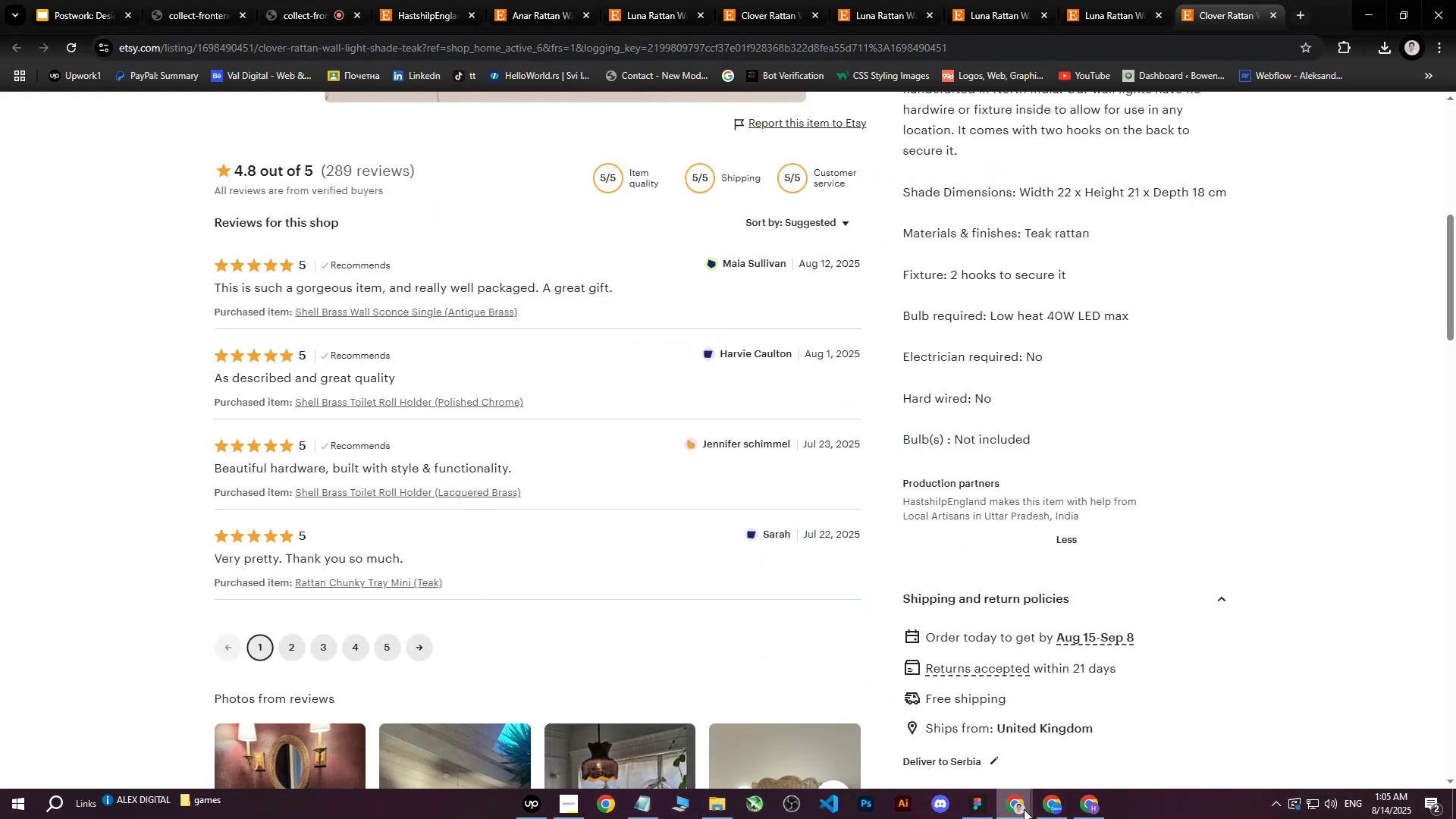 
left_click([1015, 808])
 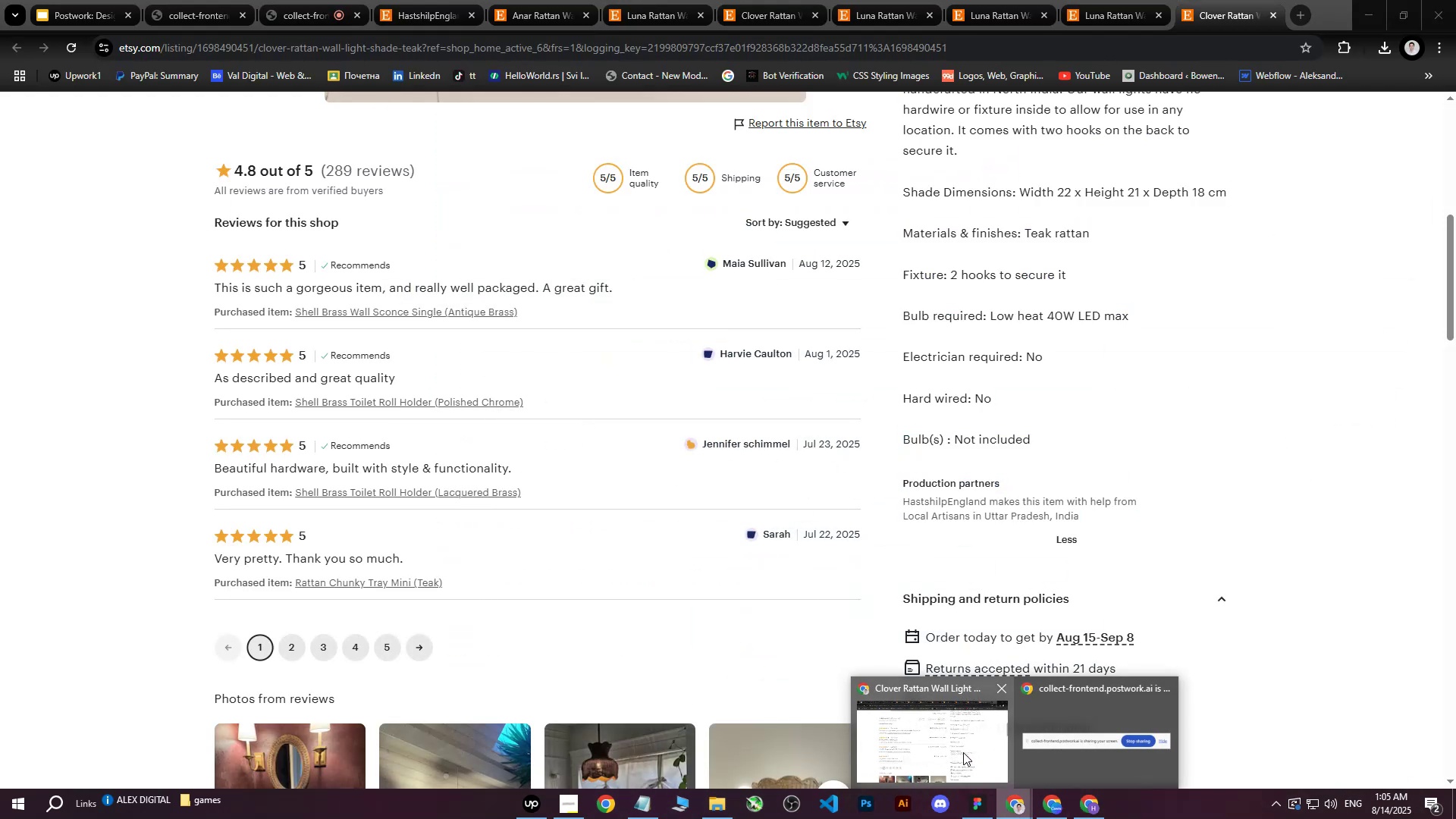 
left_click([963, 752])
 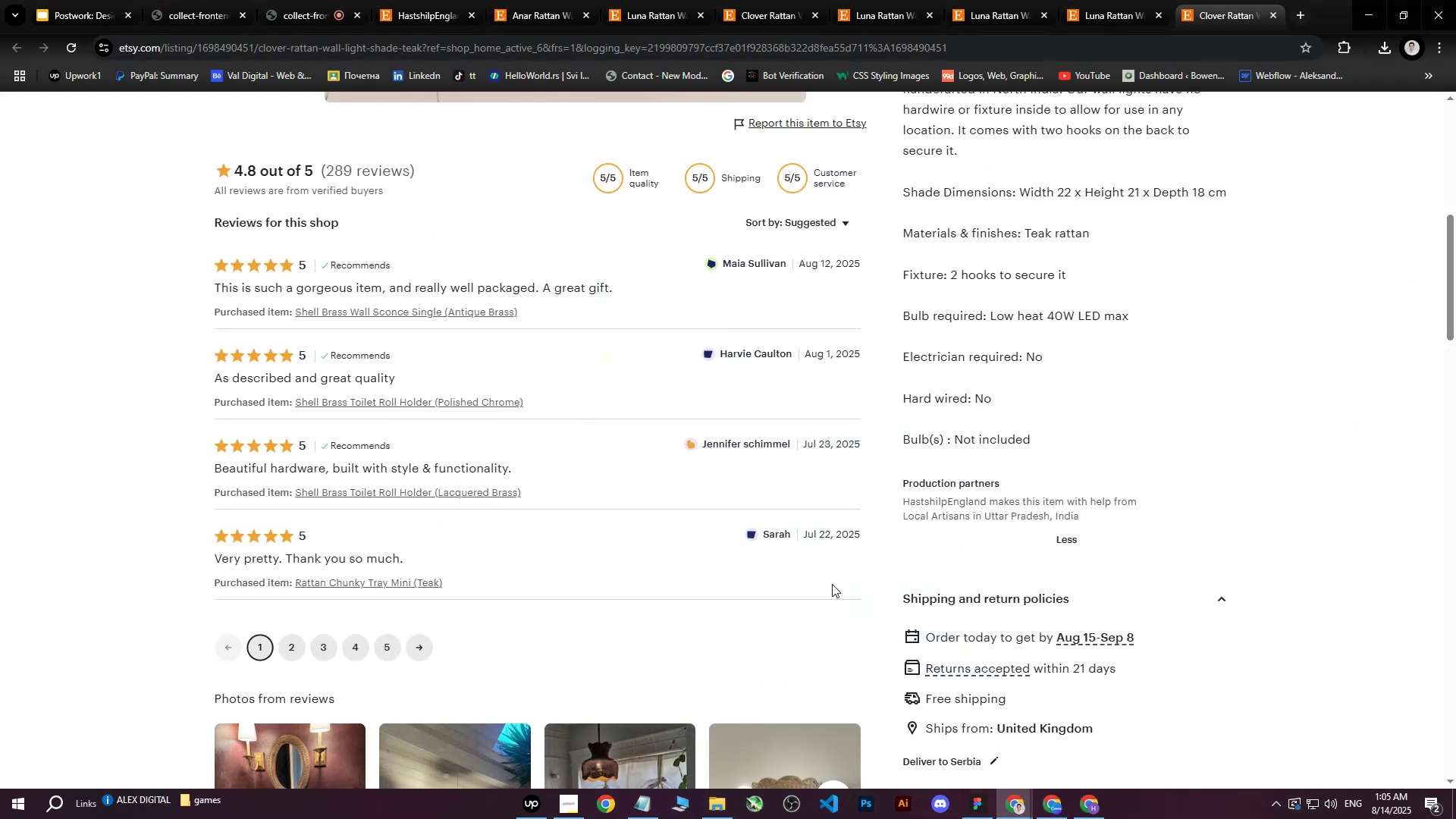 
scroll: coordinate [802, 498], scroll_direction: up, amount: 9.0
 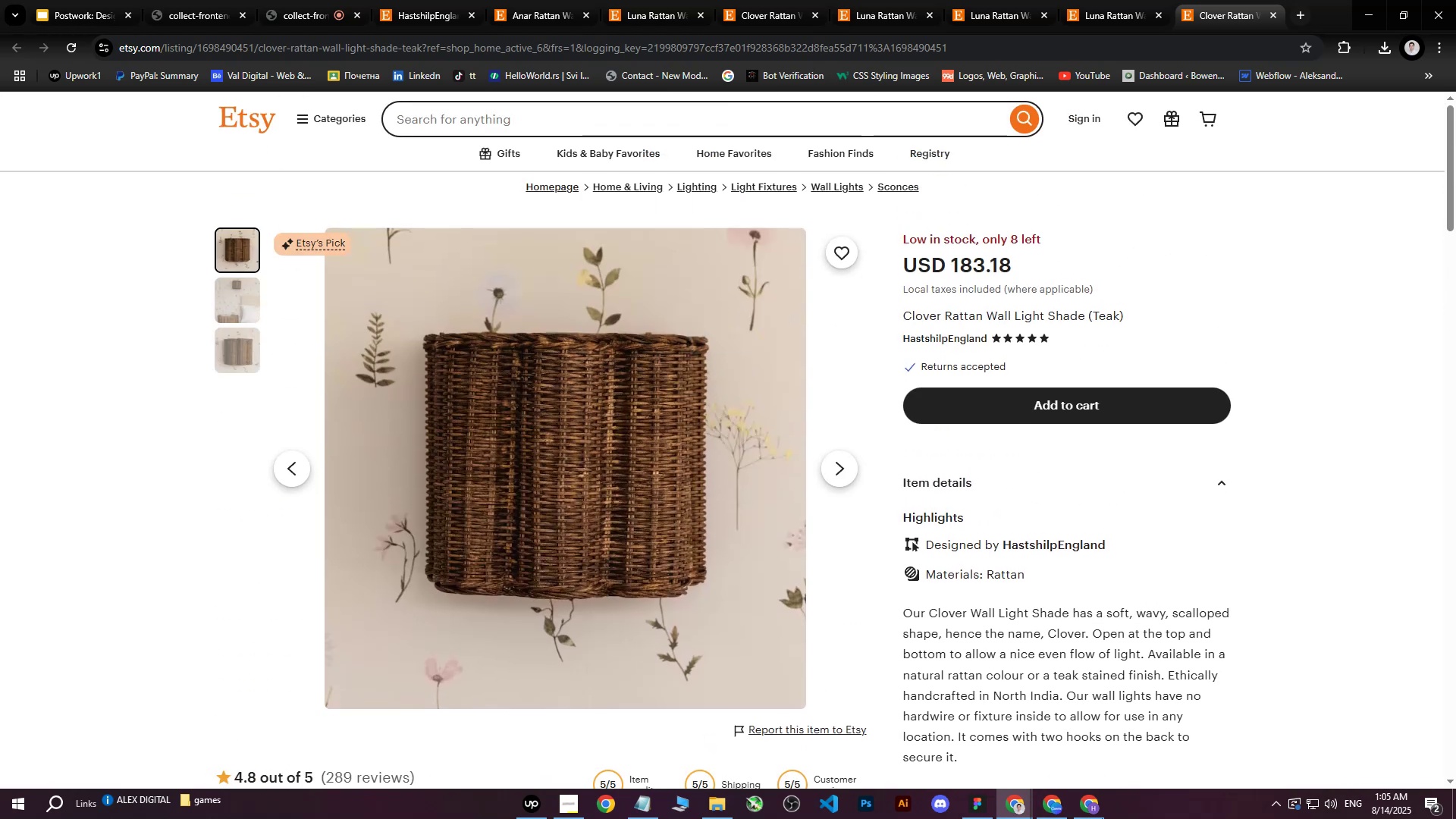 
left_click([1094, 818])
 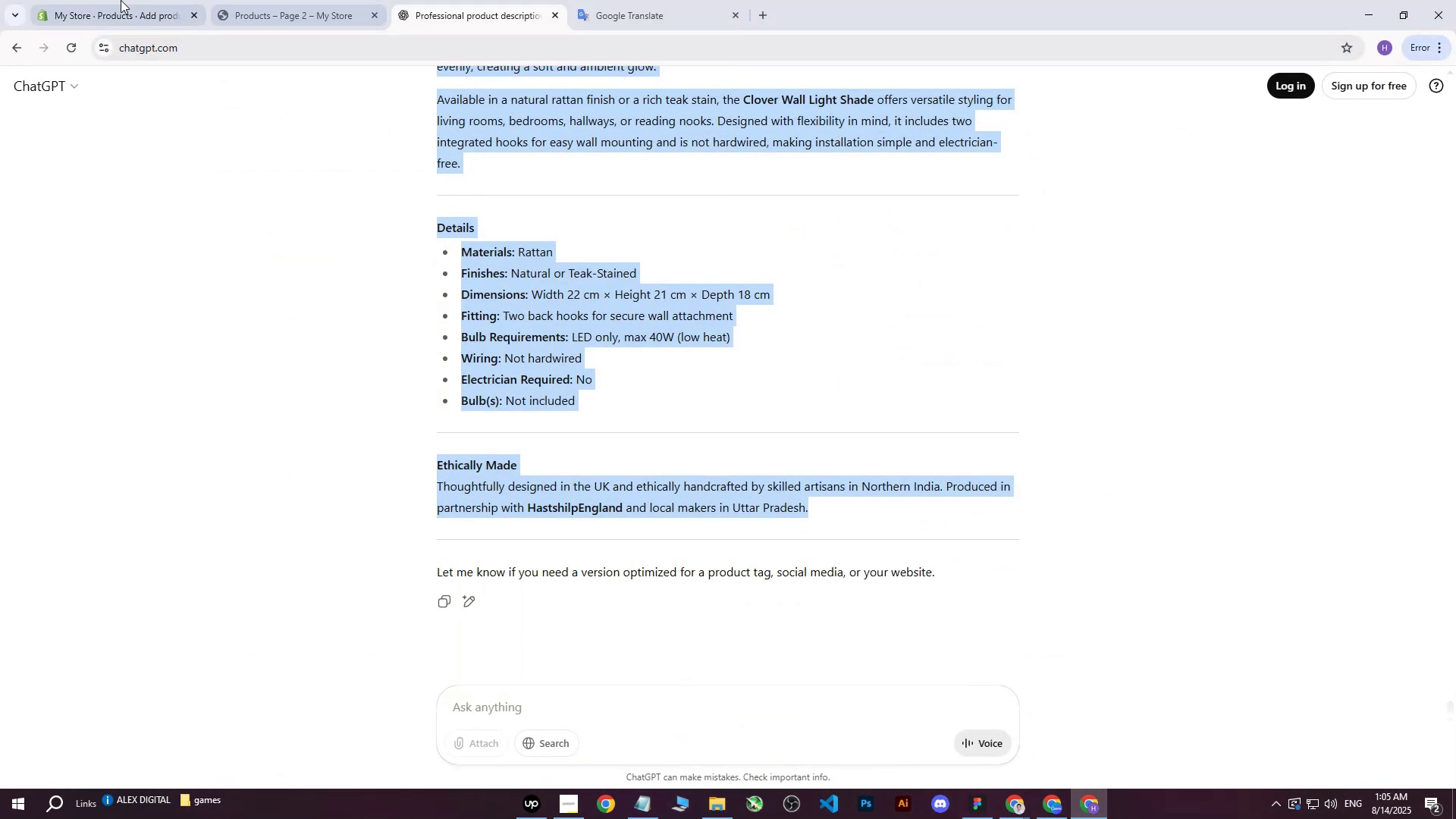 
left_click([118, 0])
 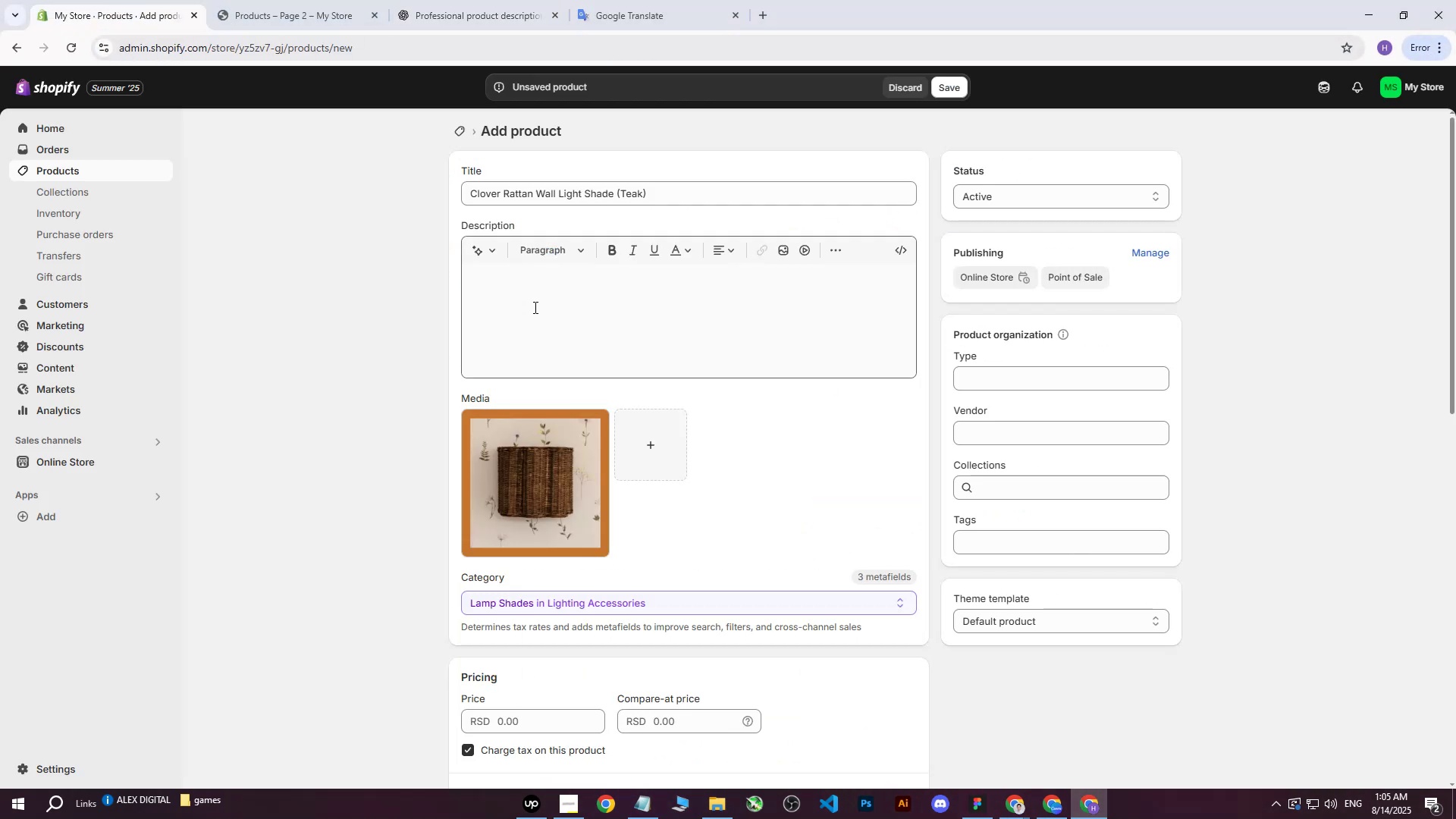 
left_click([534, 308])
 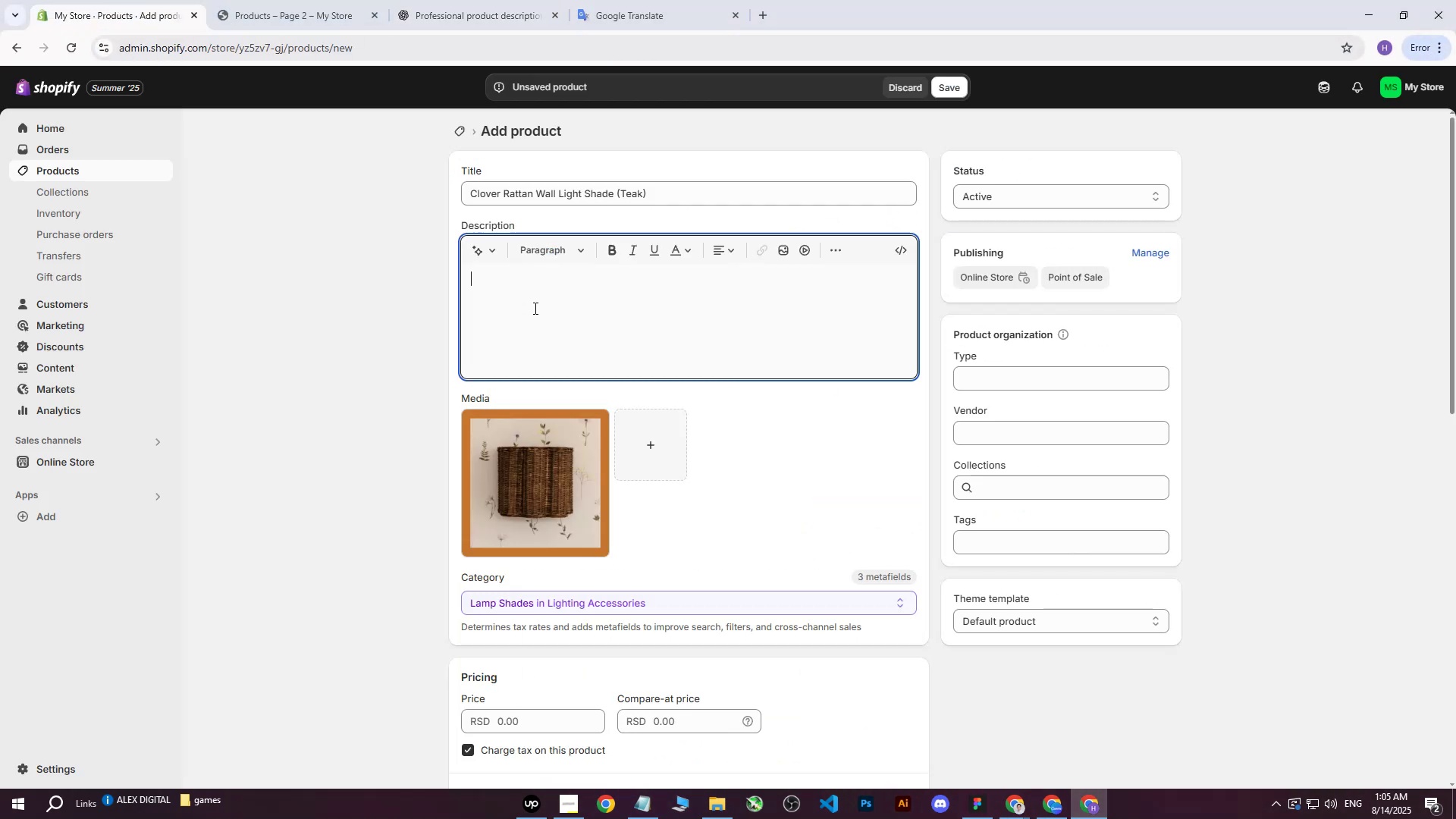 
key(Control+V)
 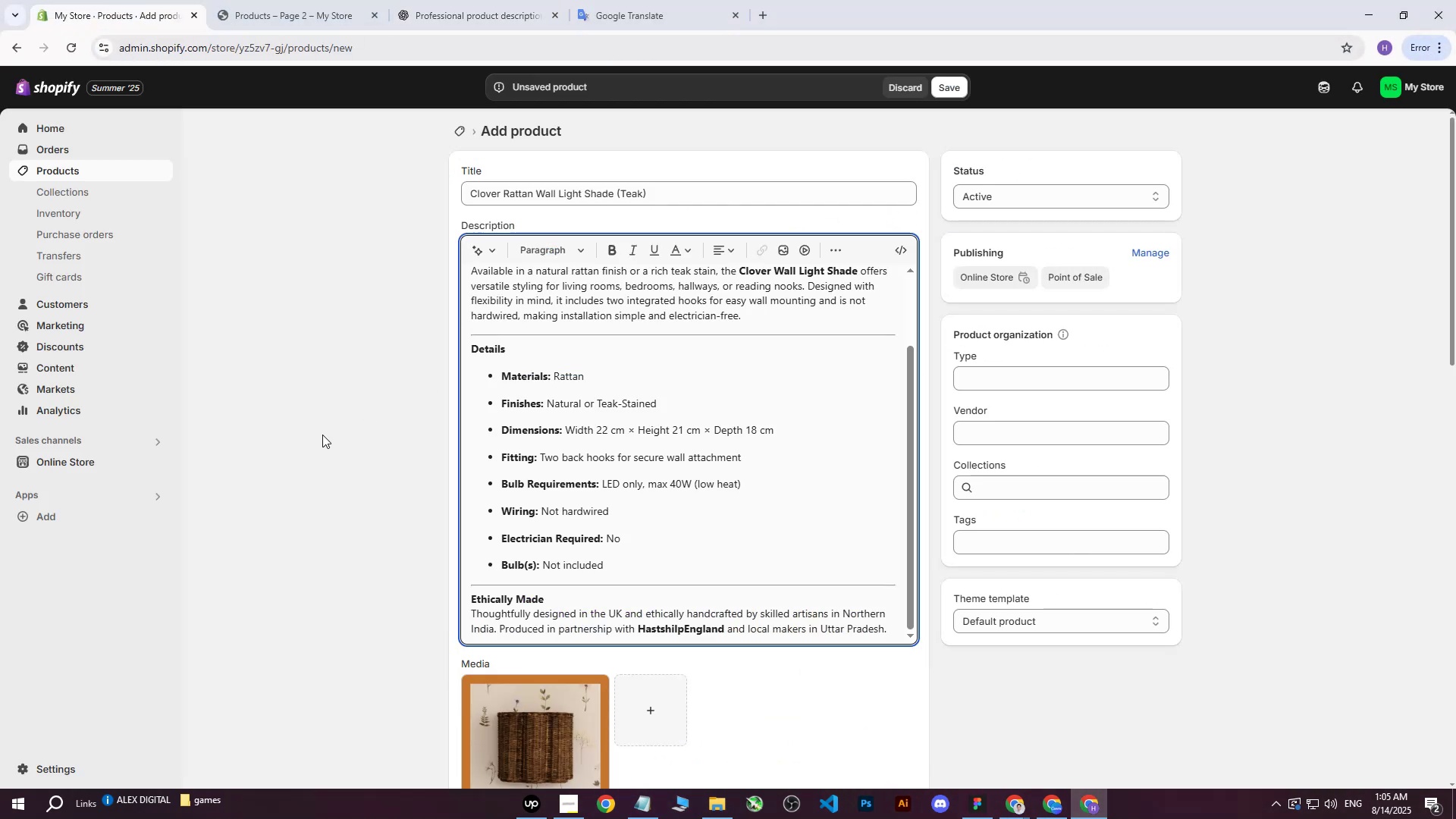 
left_click([325, 434])
 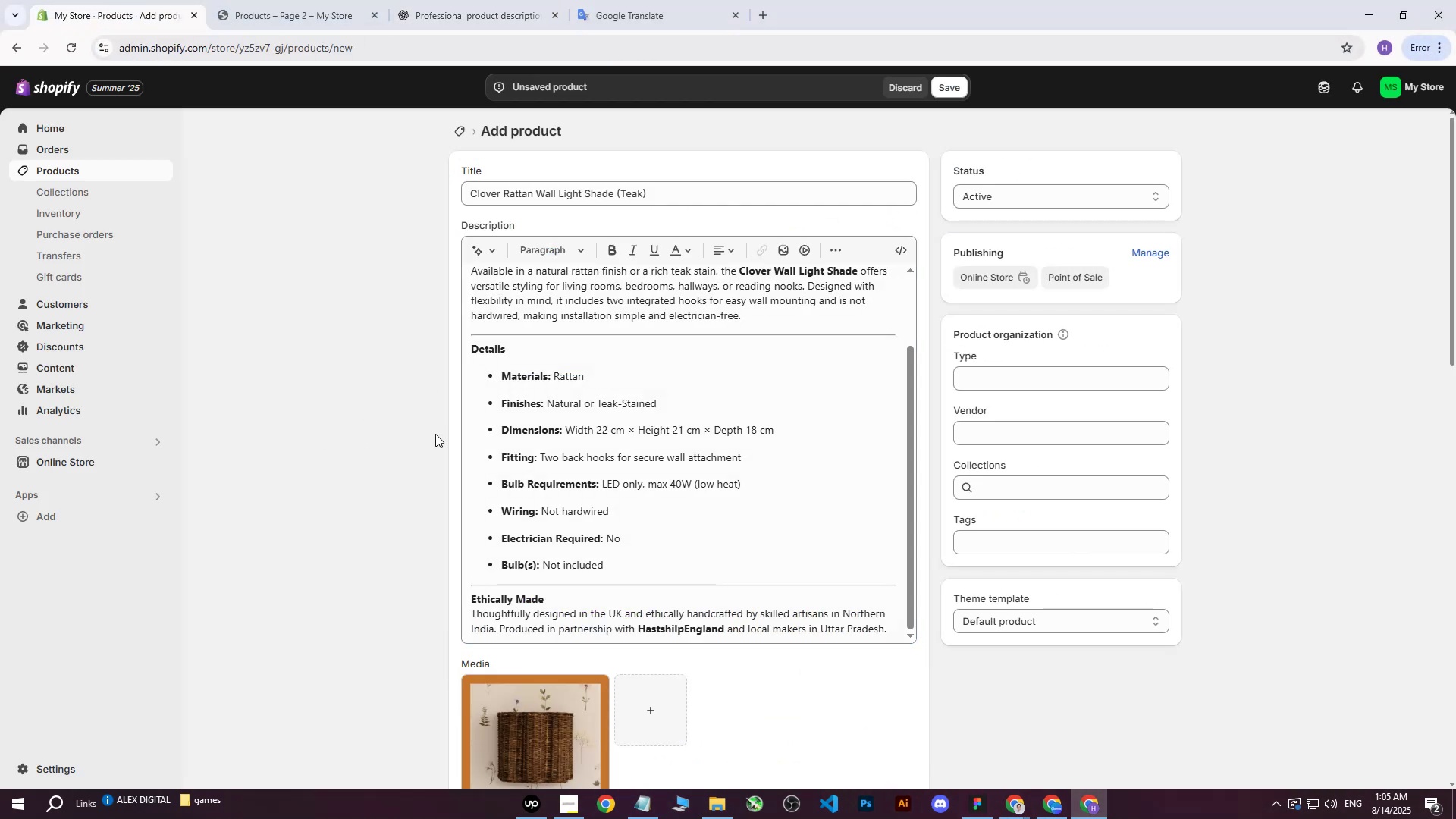 
scroll: coordinate [414, 515], scroll_direction: down, amount: 13.0
 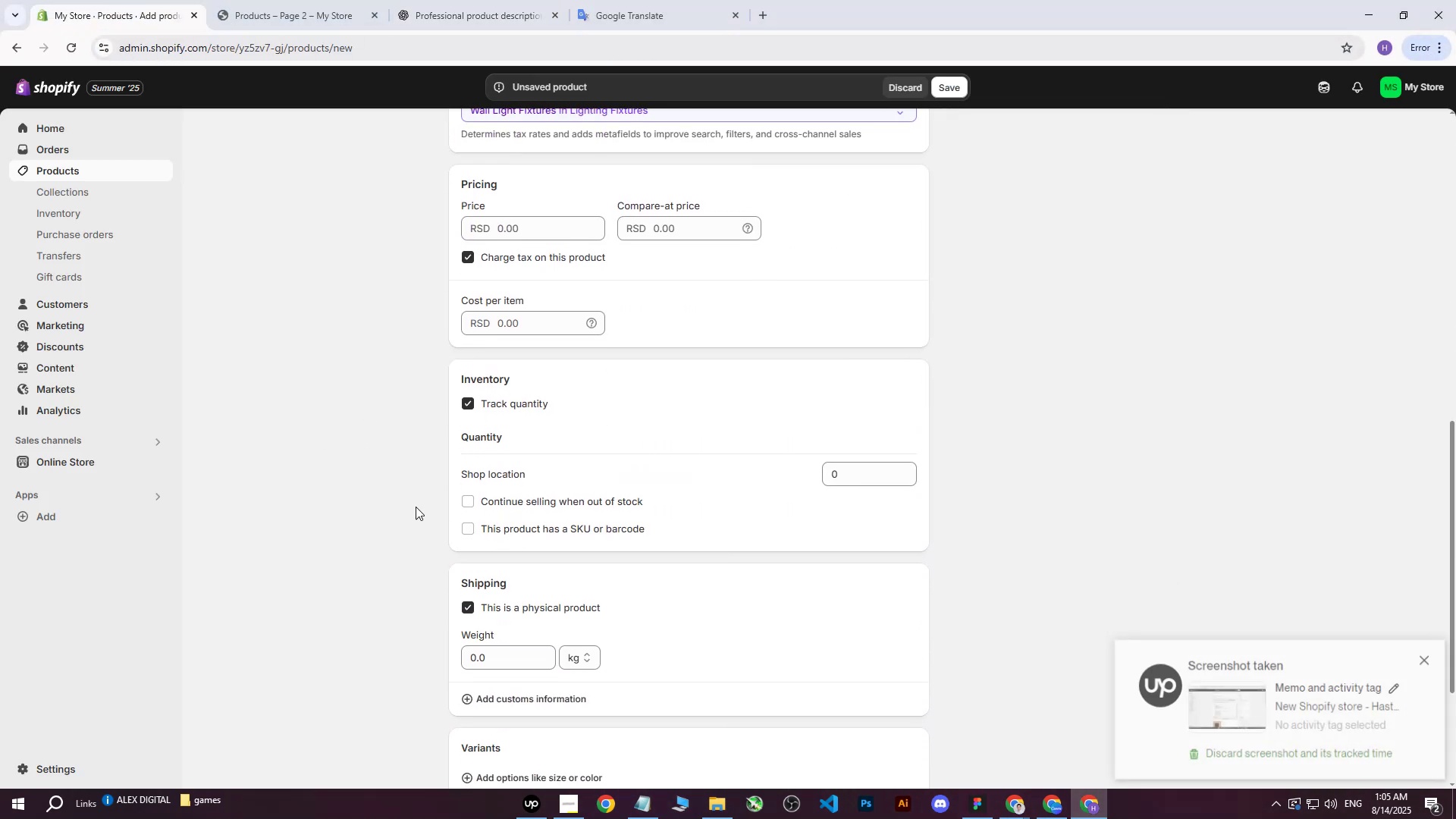 
scroll: coordinate [416, 507], scroll_direction: up, amount: 4.0
 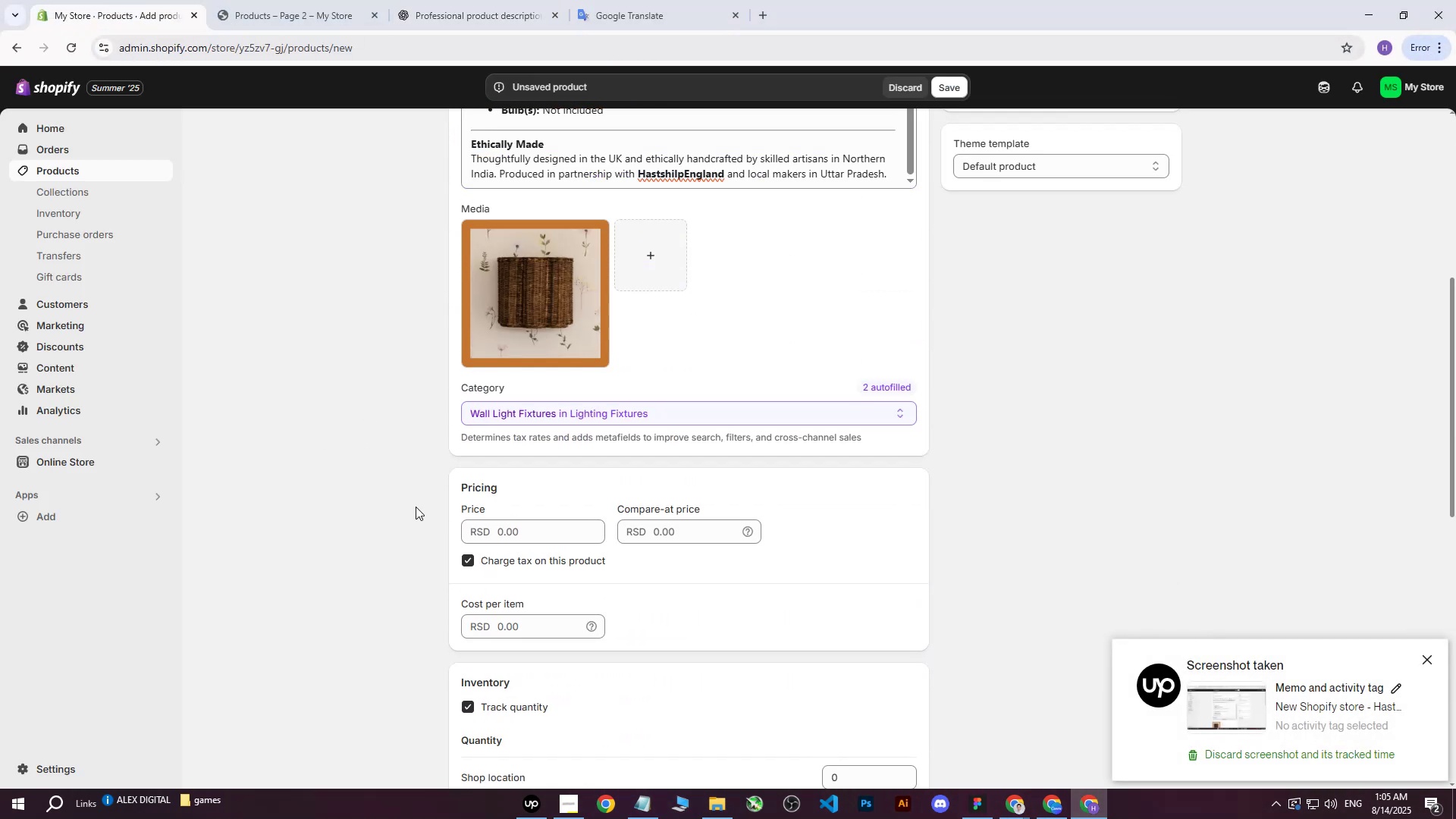 
scroll: coordinate [416, 507], scroll_direction: down, amount: 2.0
 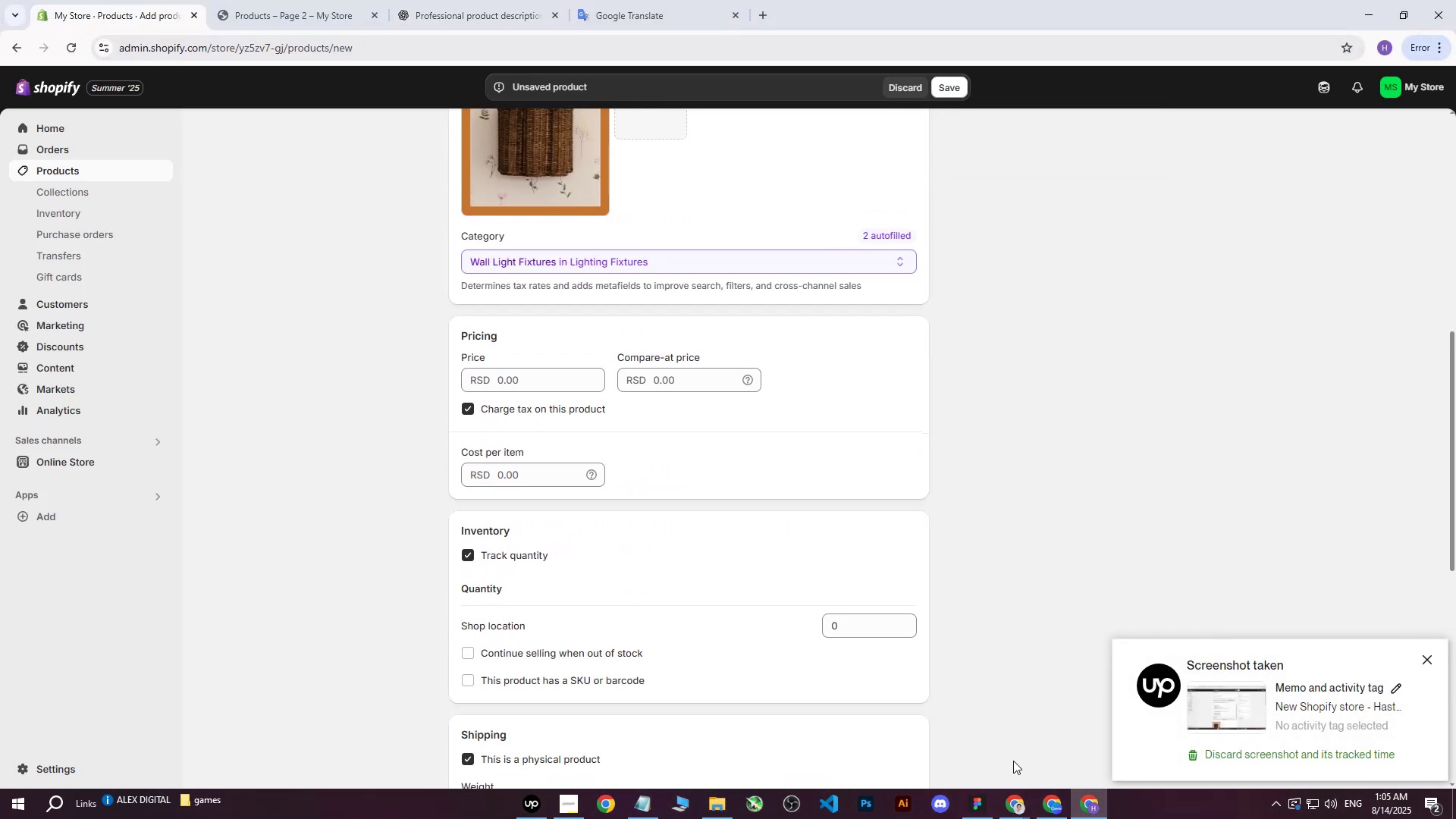 
left_click([1015, 805])
 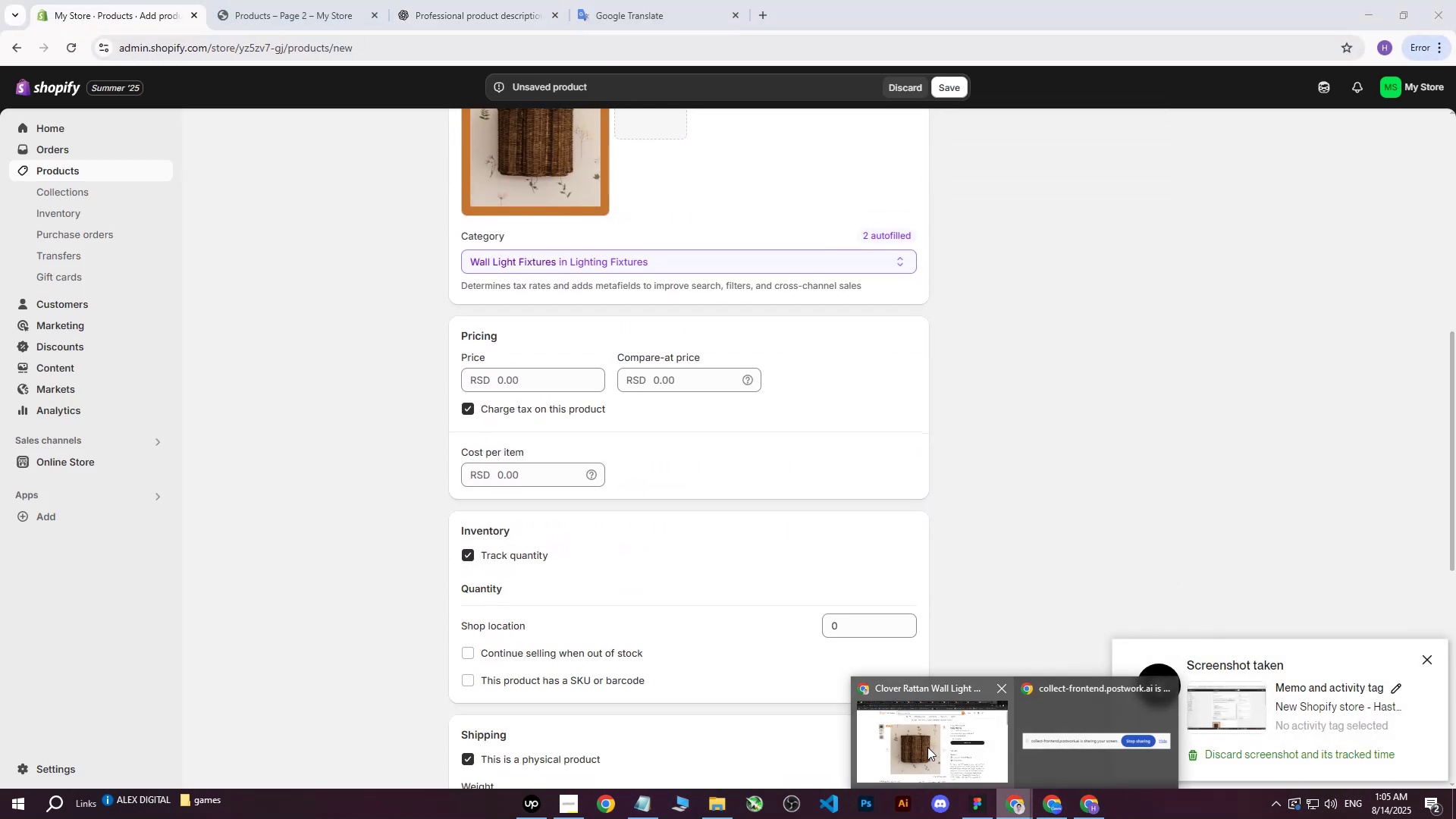 
left_click([927, 747])
 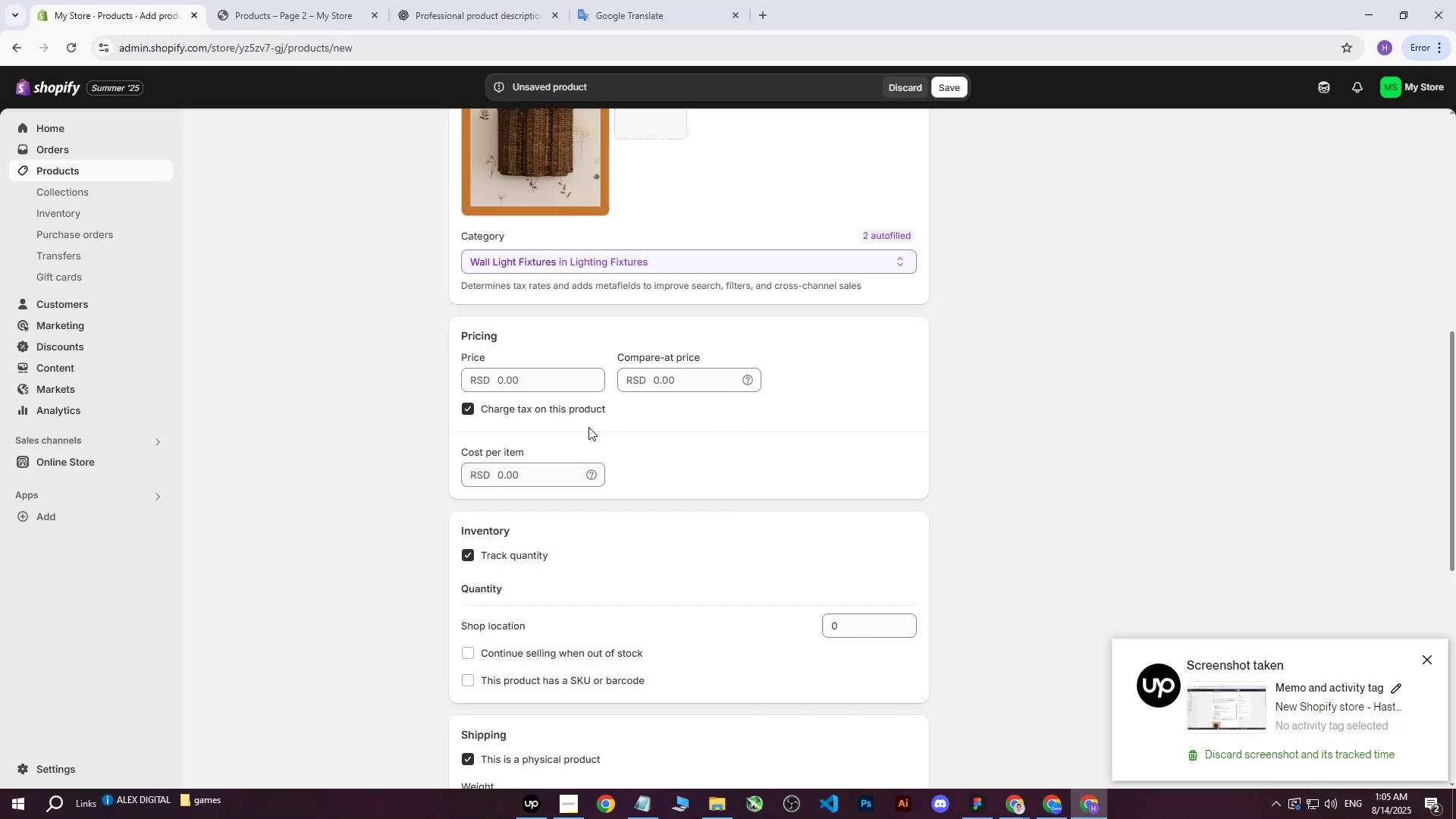 
type(18000)
key(Tab)
key(Tab)
key(Tab)
key(Tab)
type(9000)
 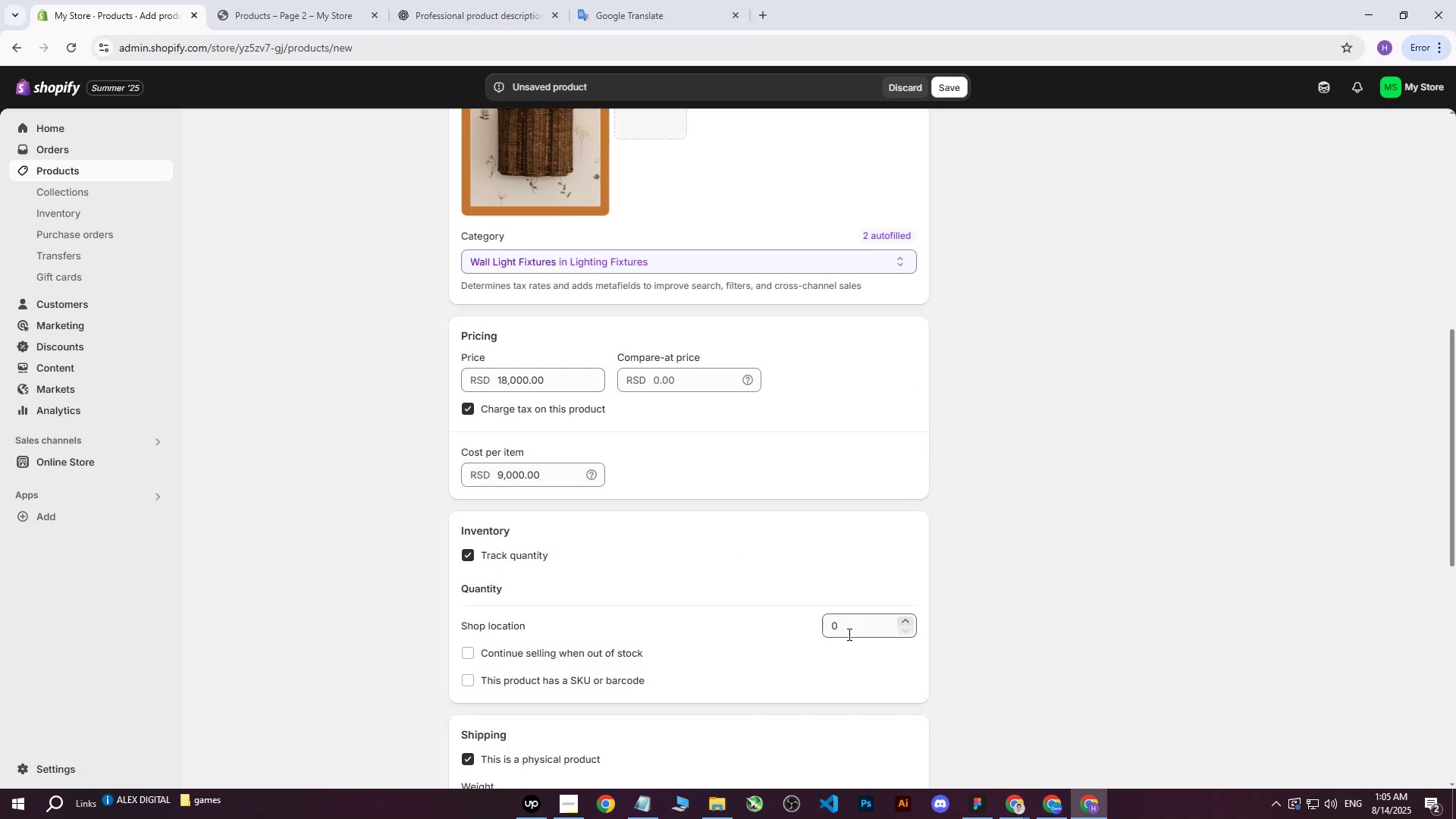 
left_click([858, 624])
 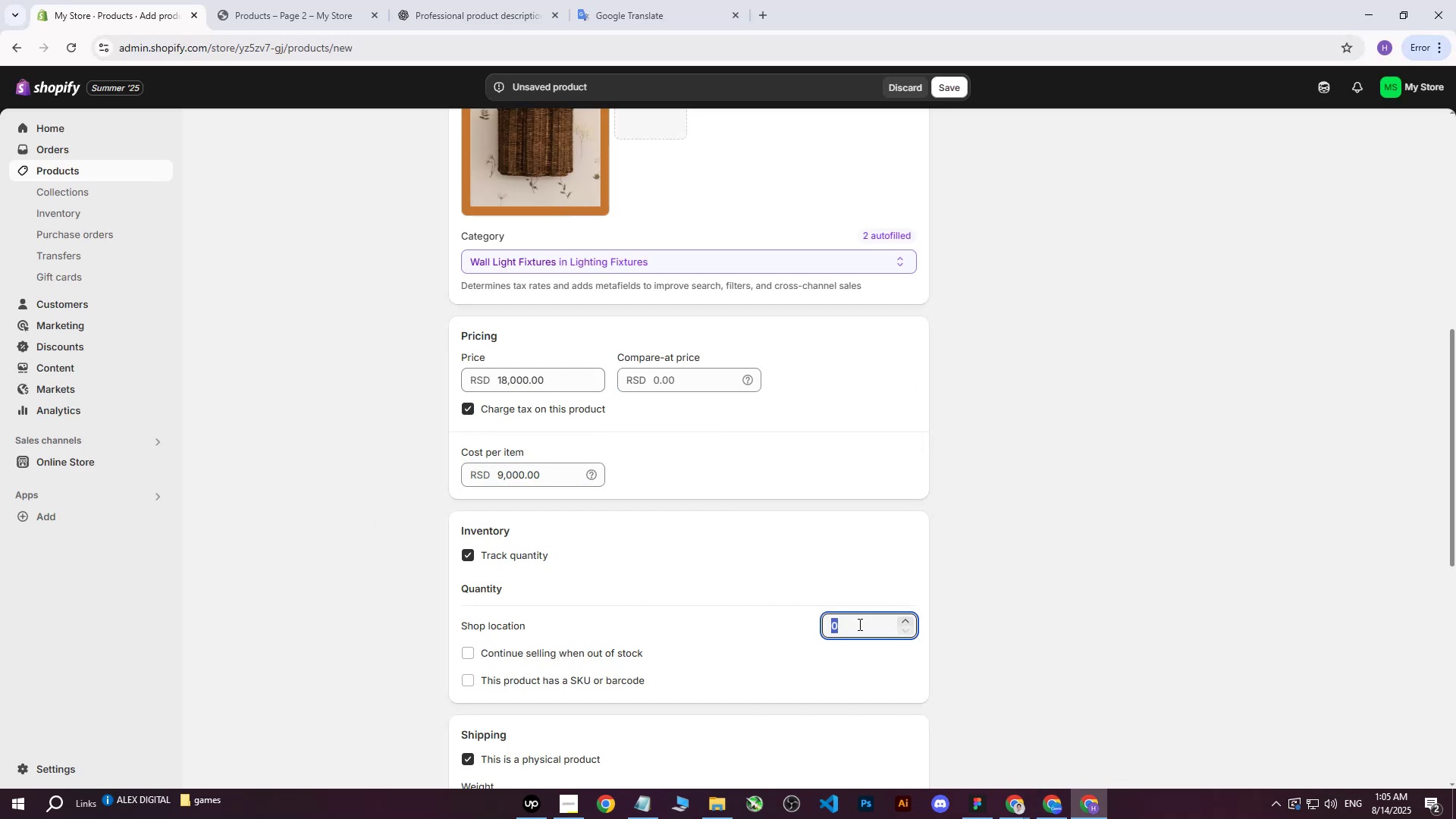 
type(100)
 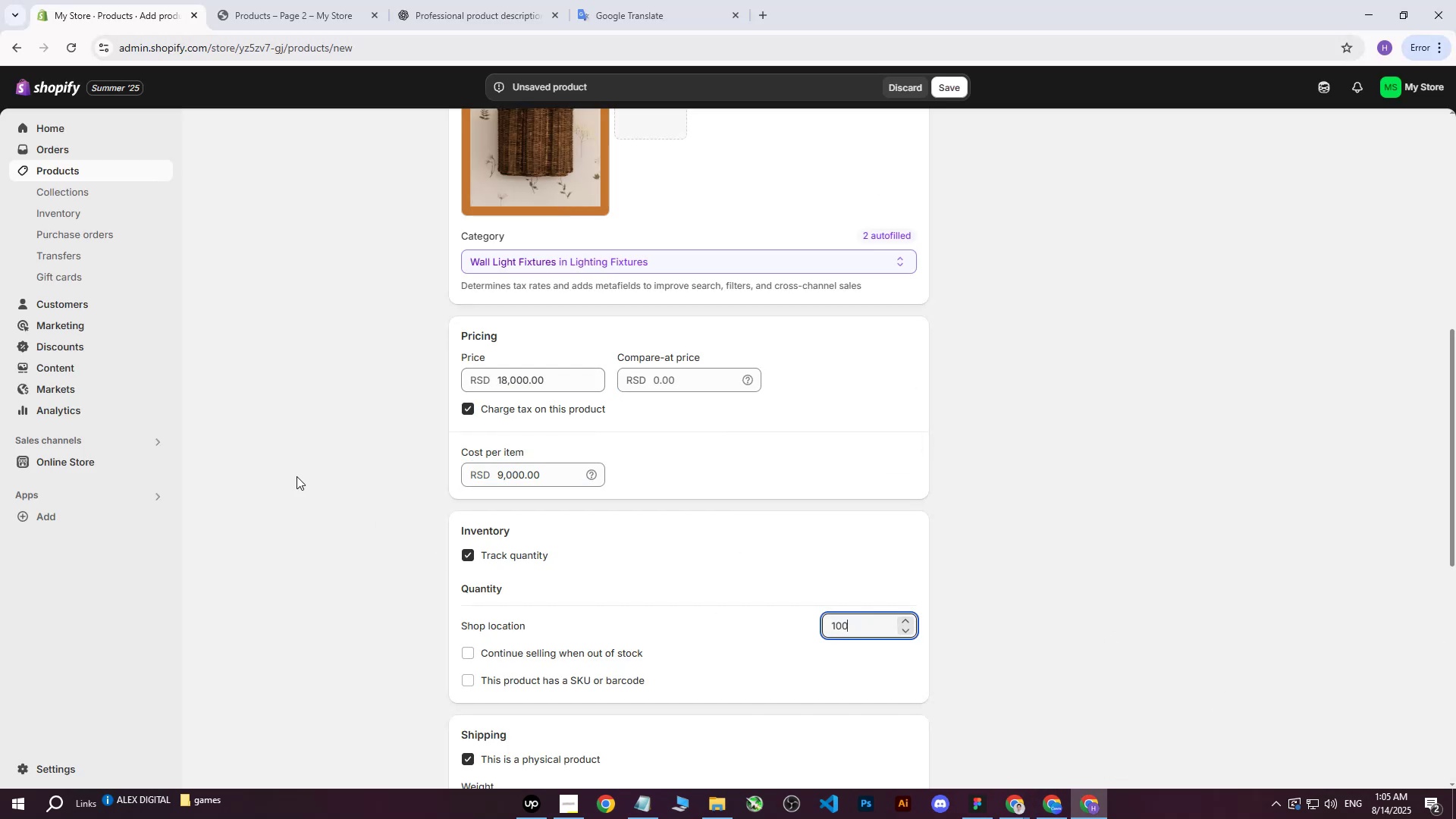 
left_click([292, 471])
 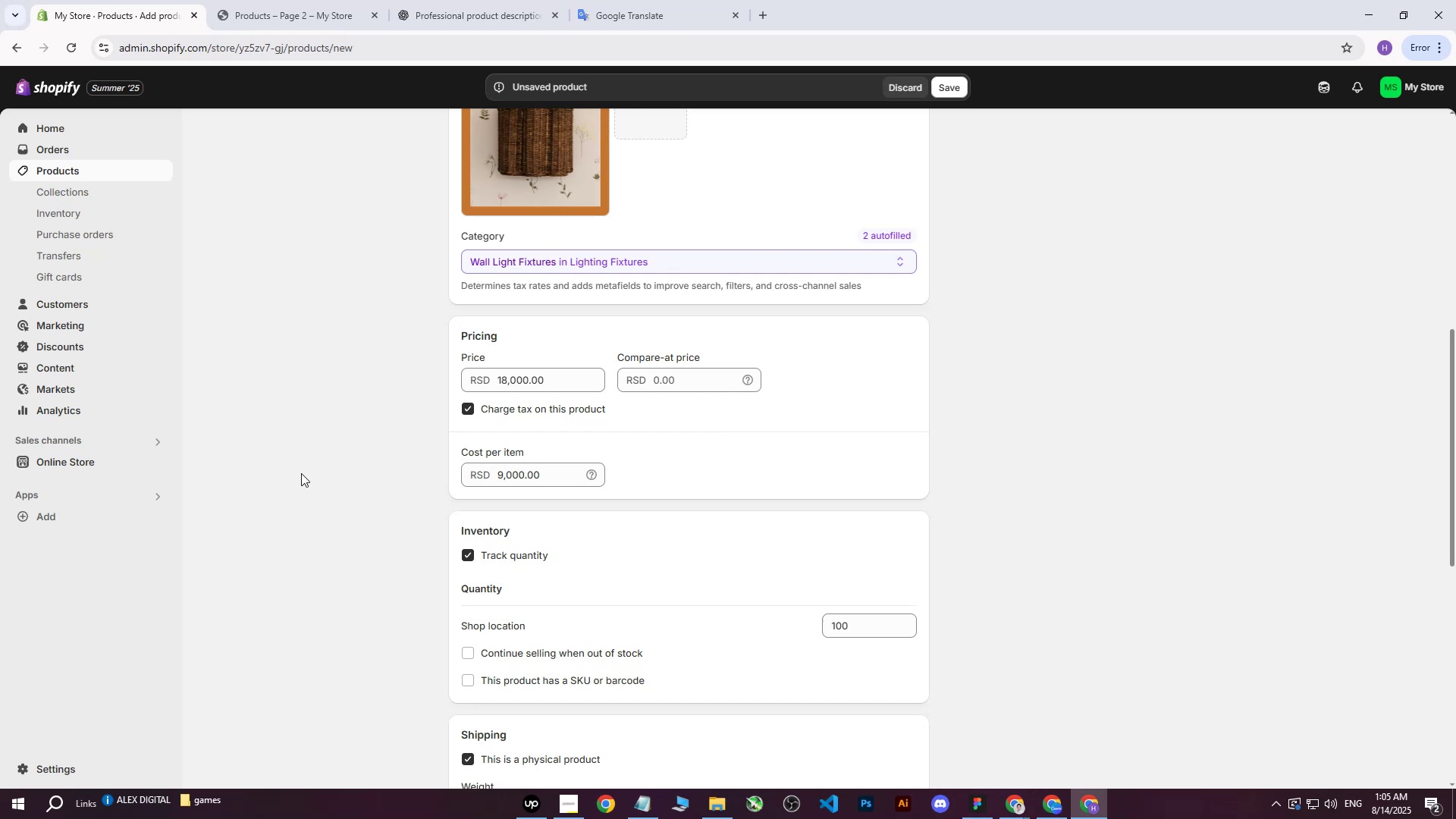 
scroll: coordinate [347, 495], scroll_direction: down, amount: 6.0
 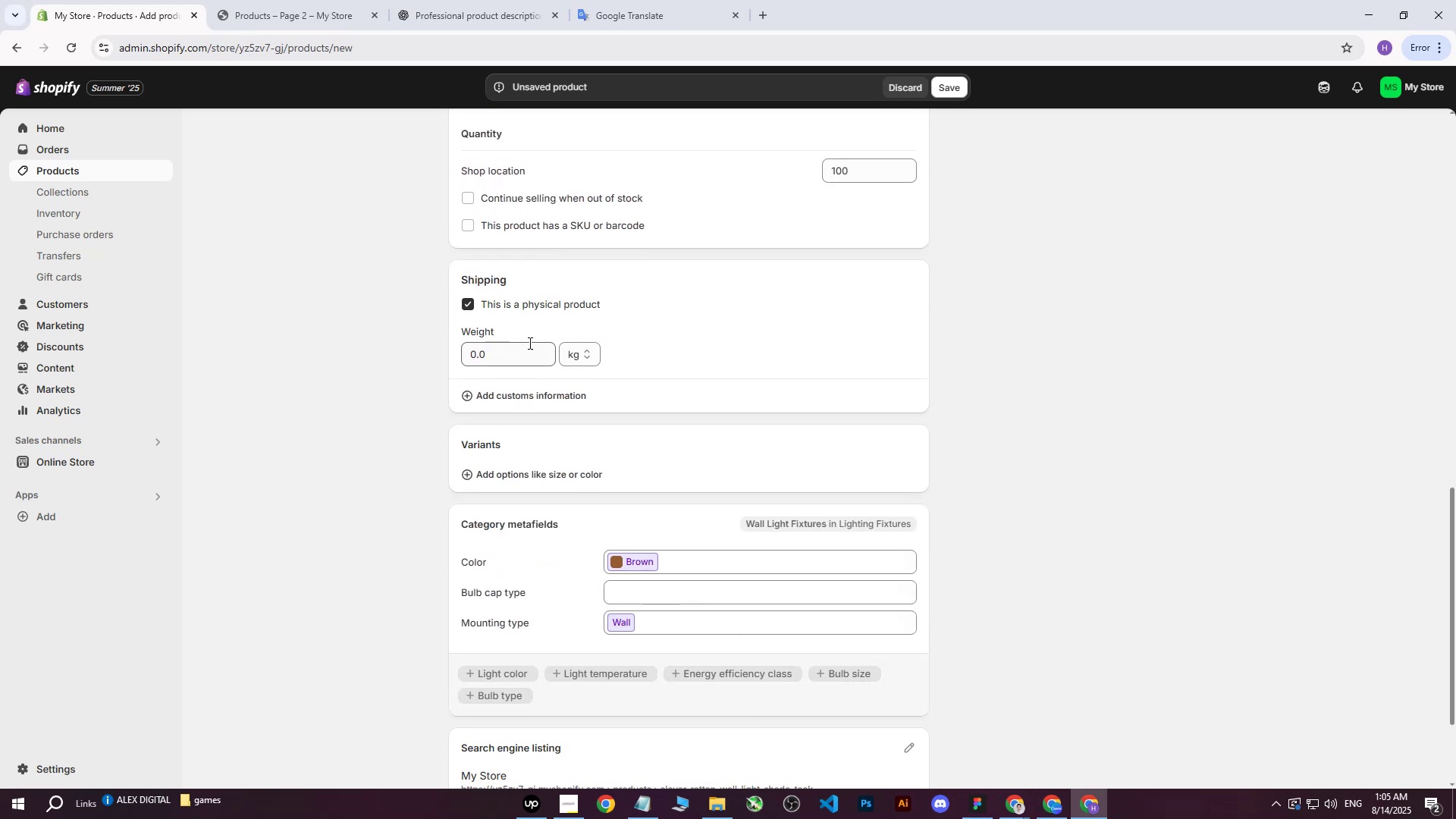 
left_click([511, 356])
 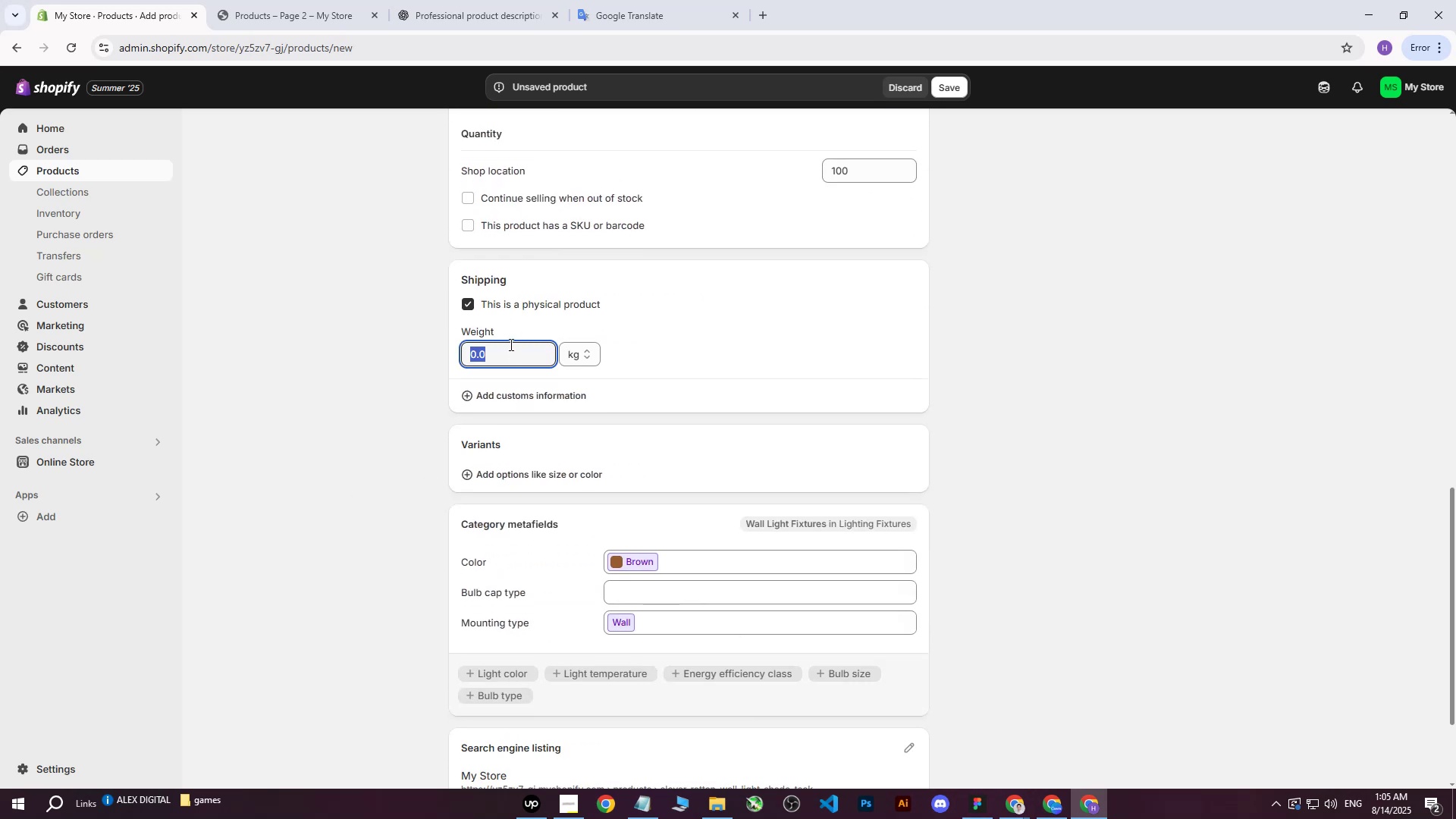 
scroll: coordinate [476, 341], scroll_direction: up, amount: 7.0
 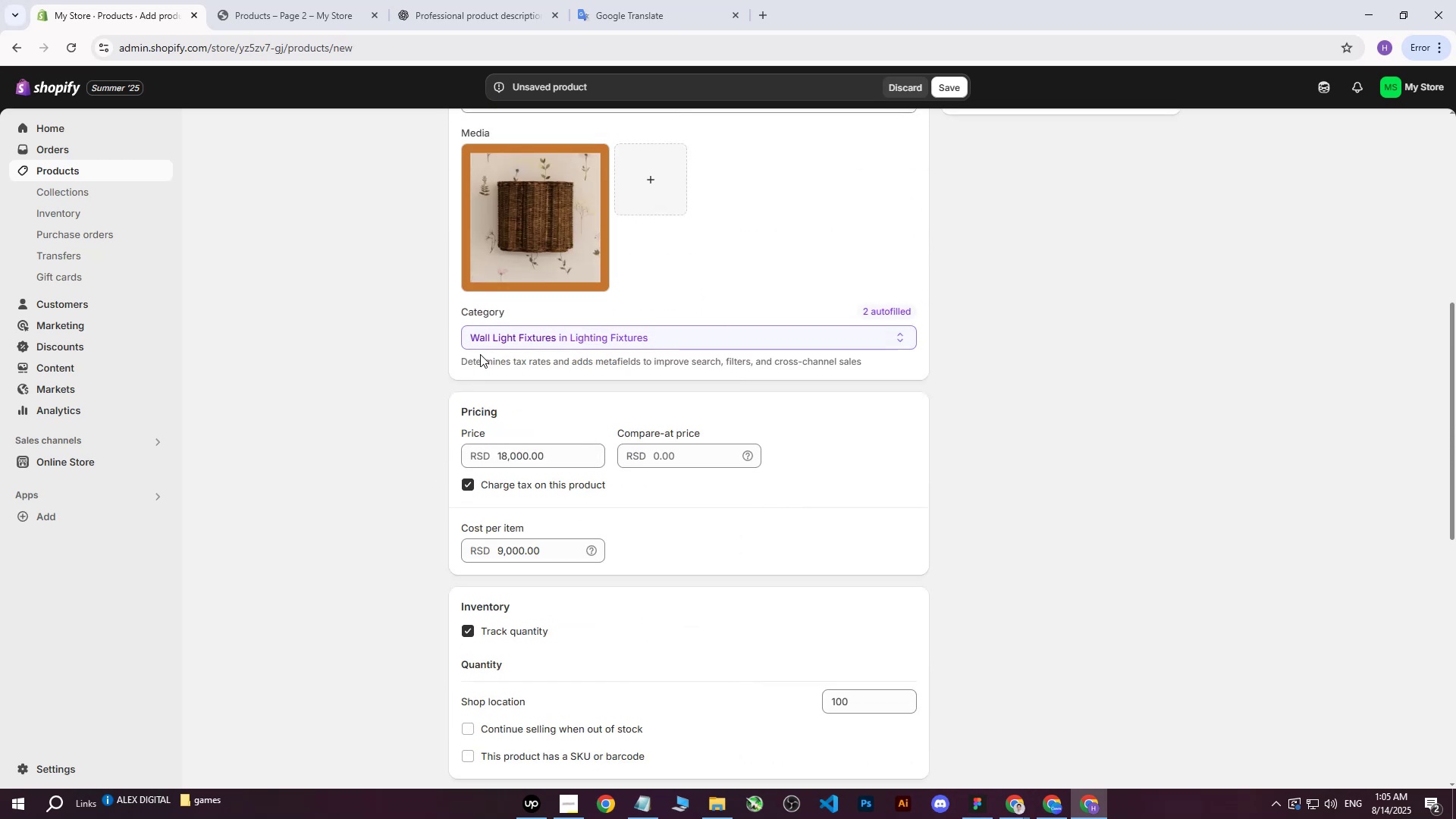 
scroll: coordinate [483, 360], scroll_direction: down, amount: 9.0
 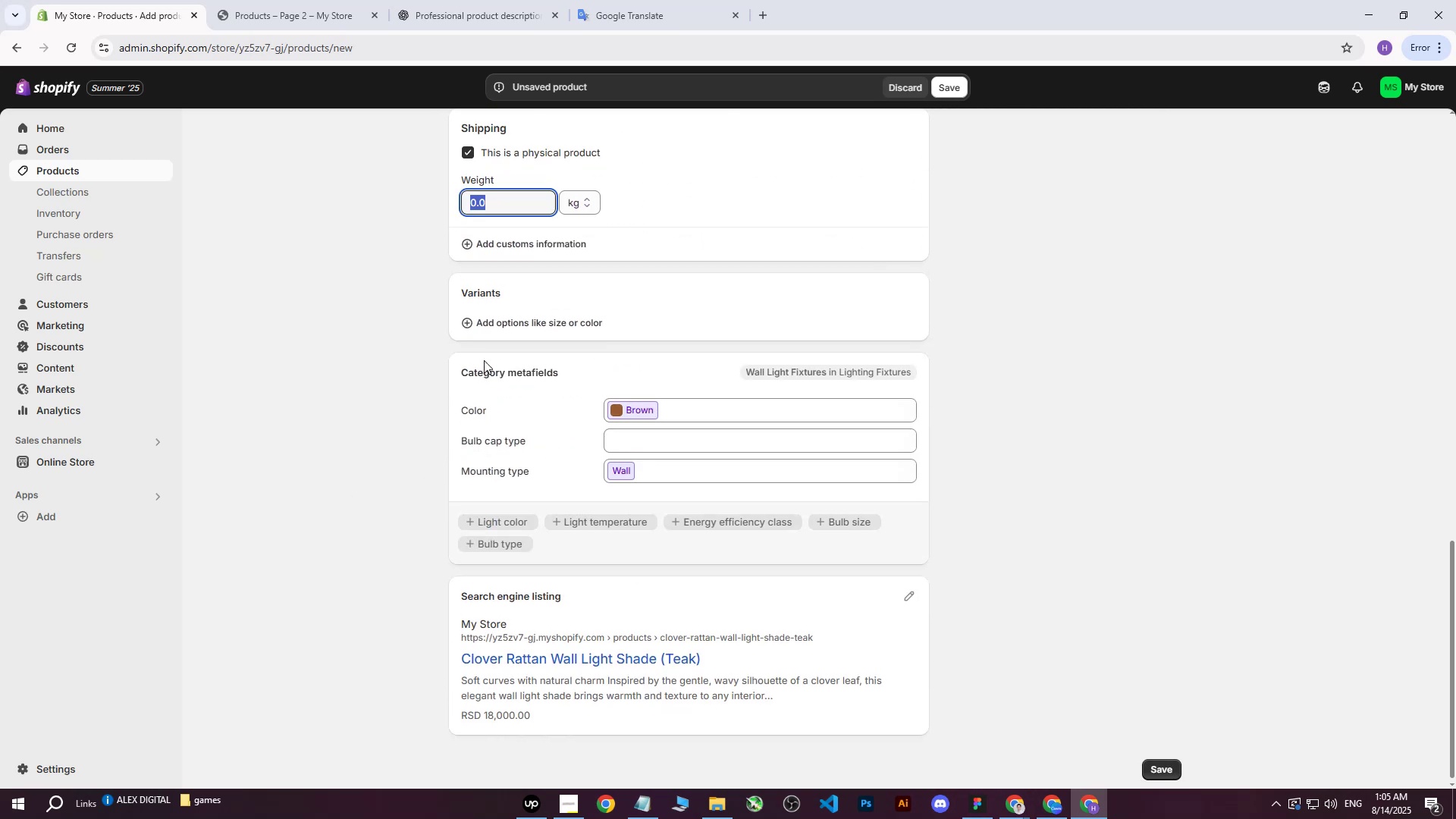 
key(5)
 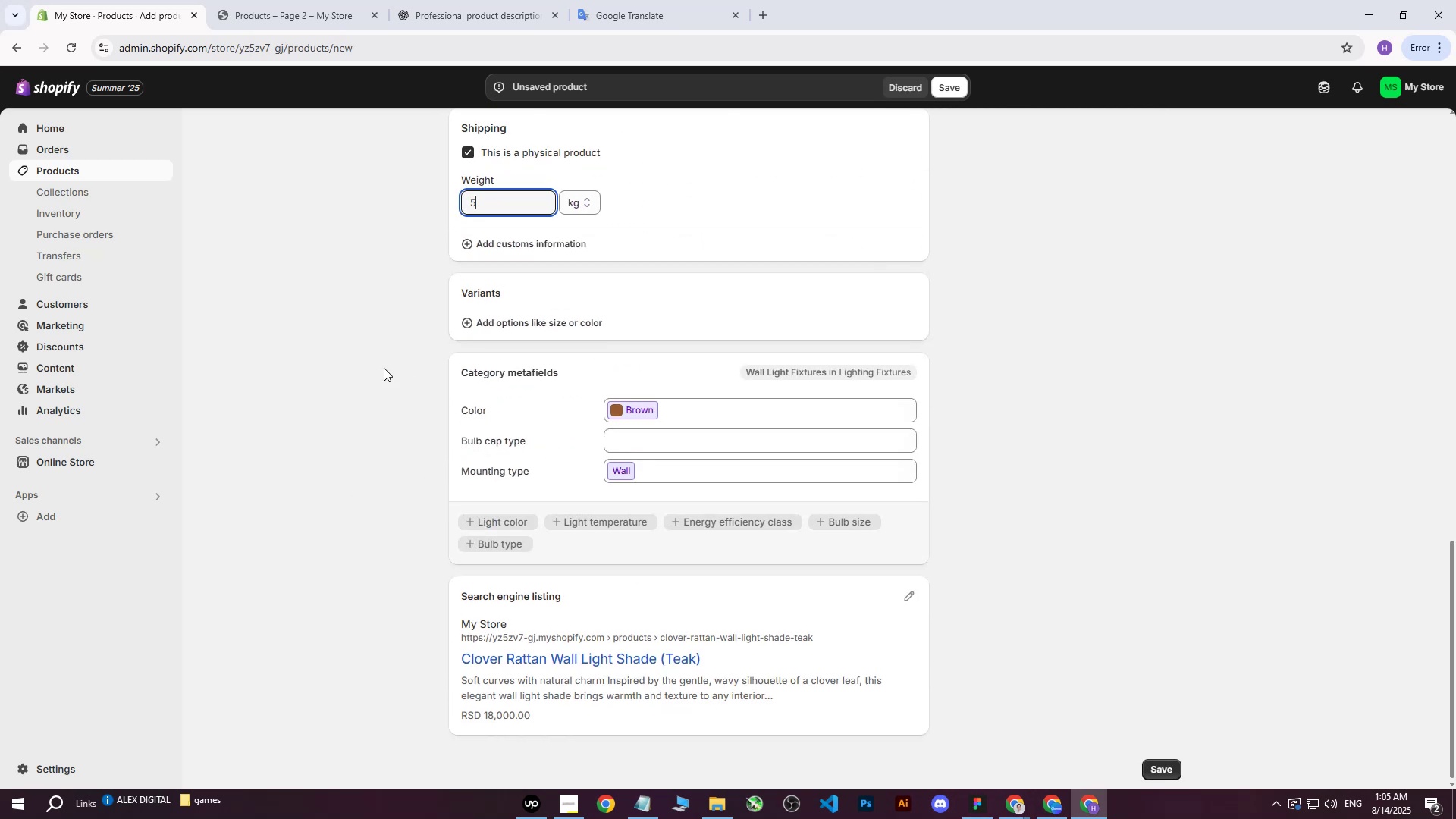 
left_click([356, 372])
 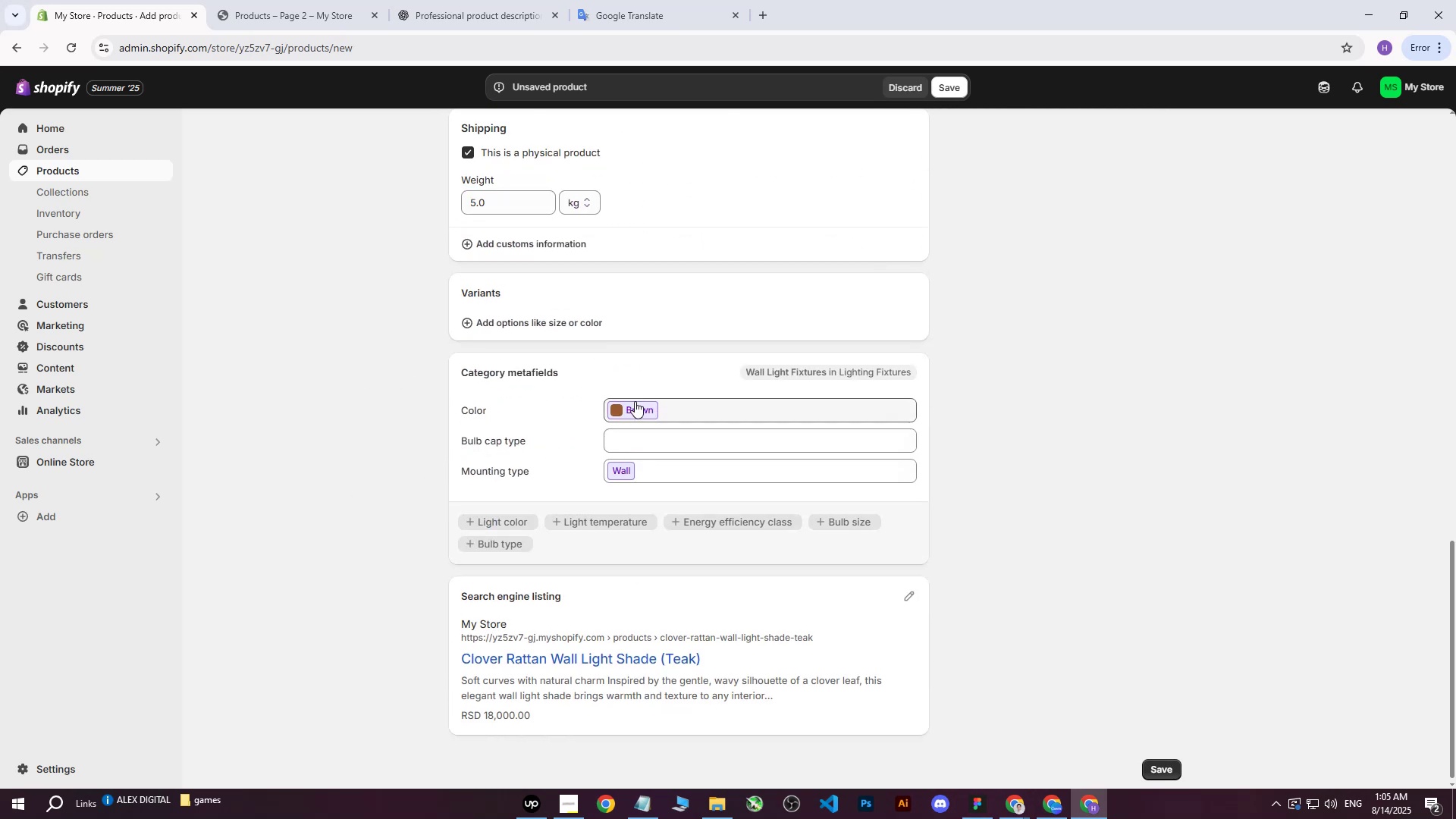 
left_click([689, 410])
 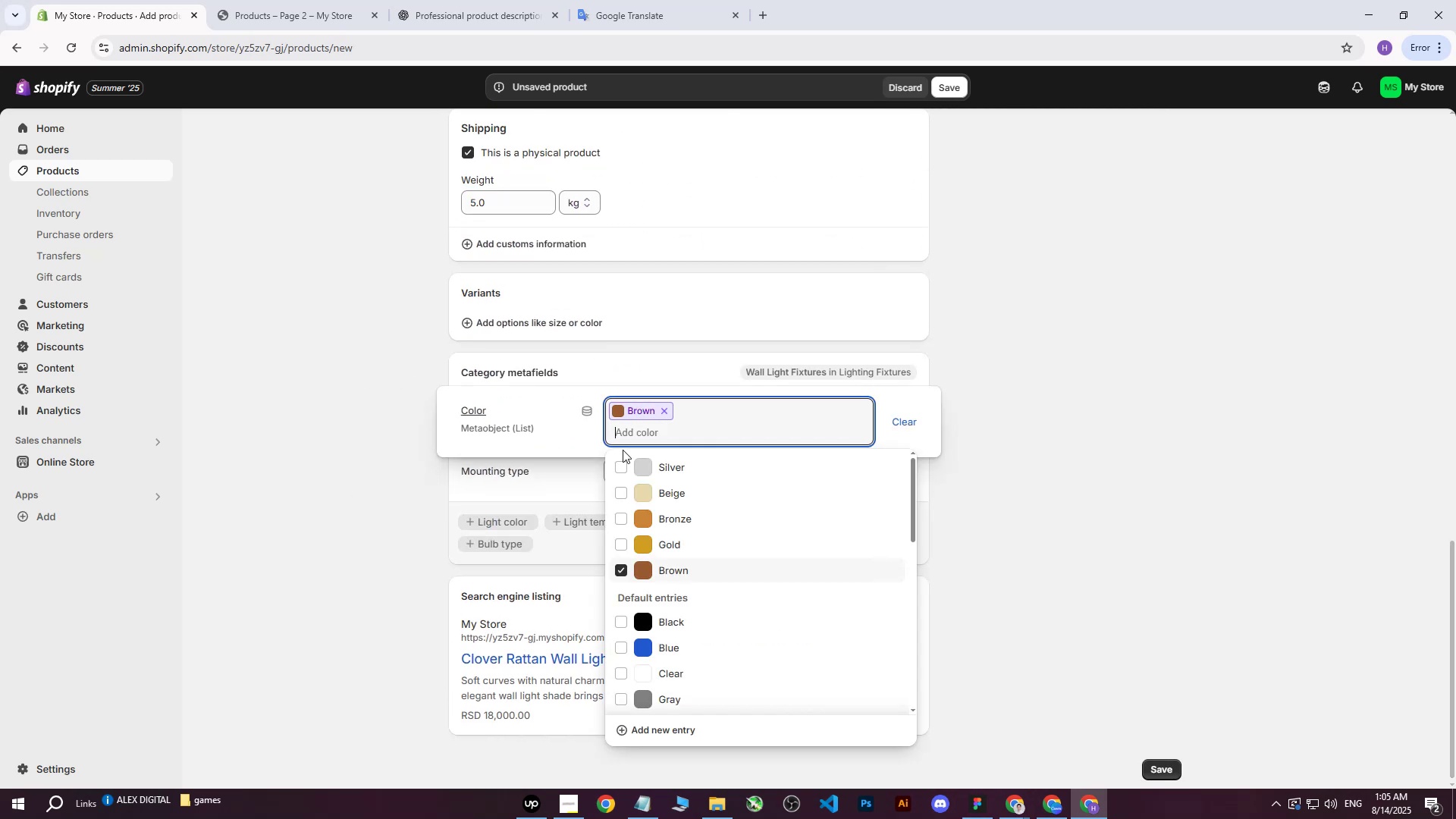 
left_click([624, 469])
 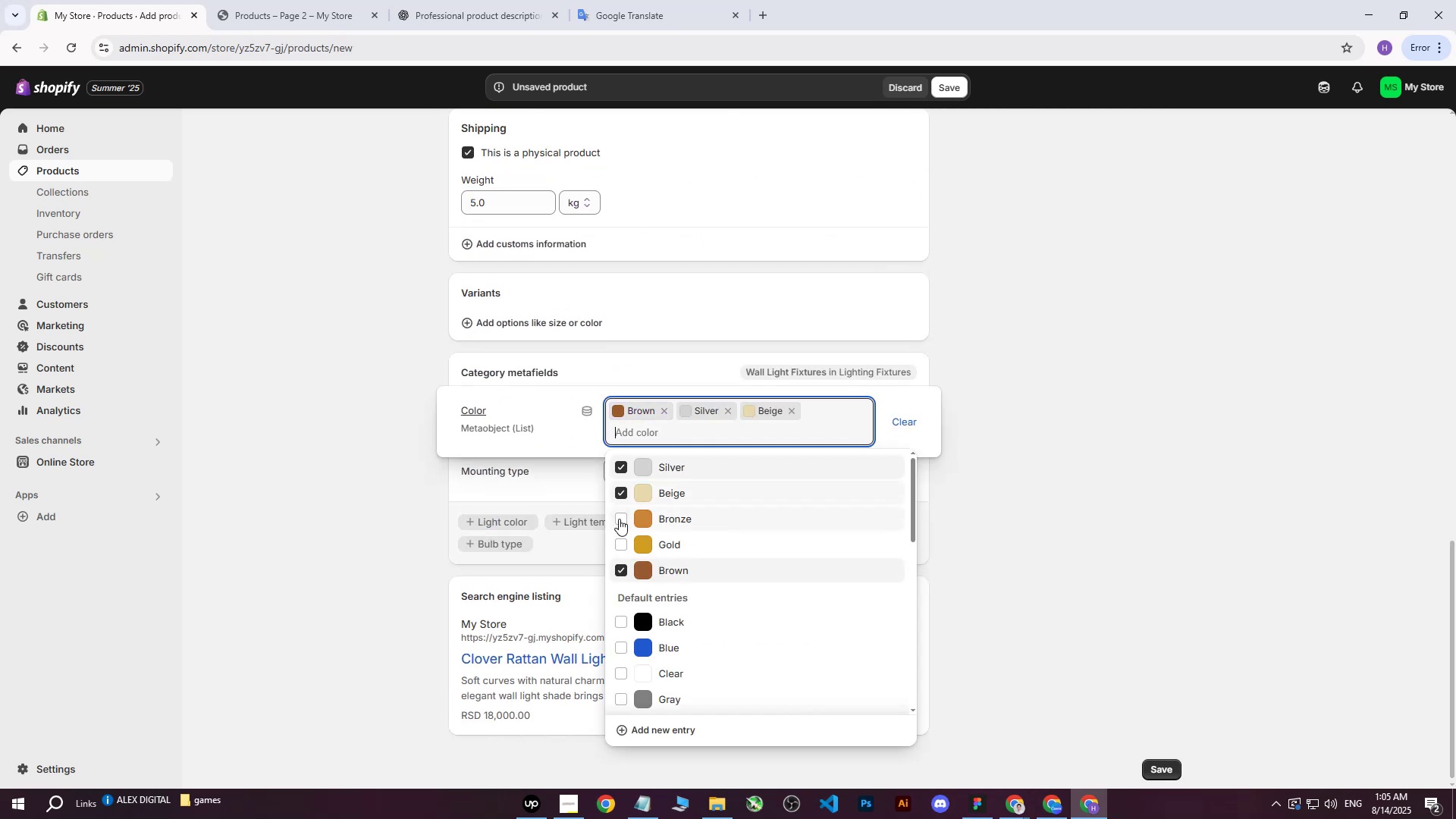 
triple_click([620, 534])
 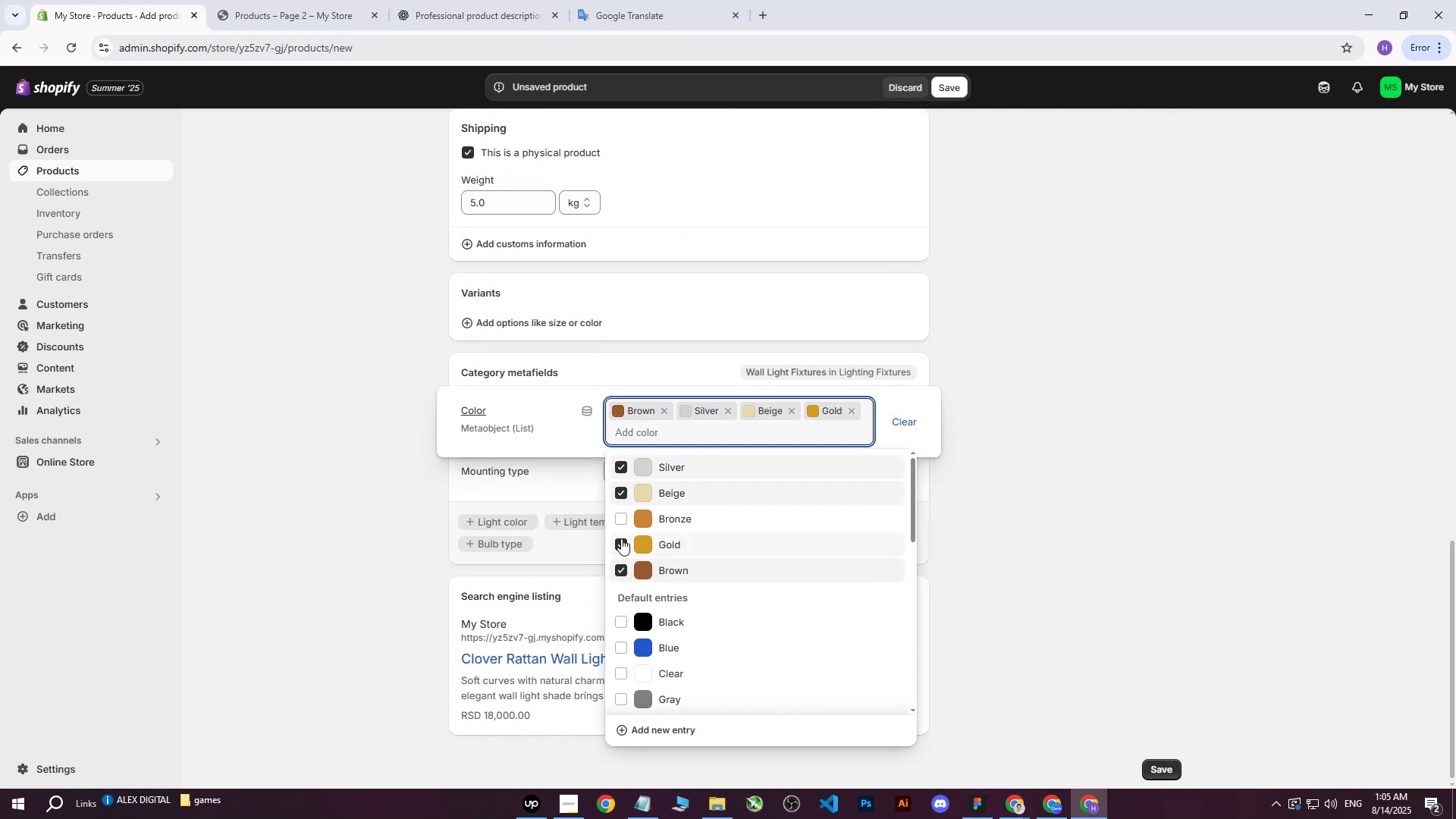 
triple_click([621, 523])
 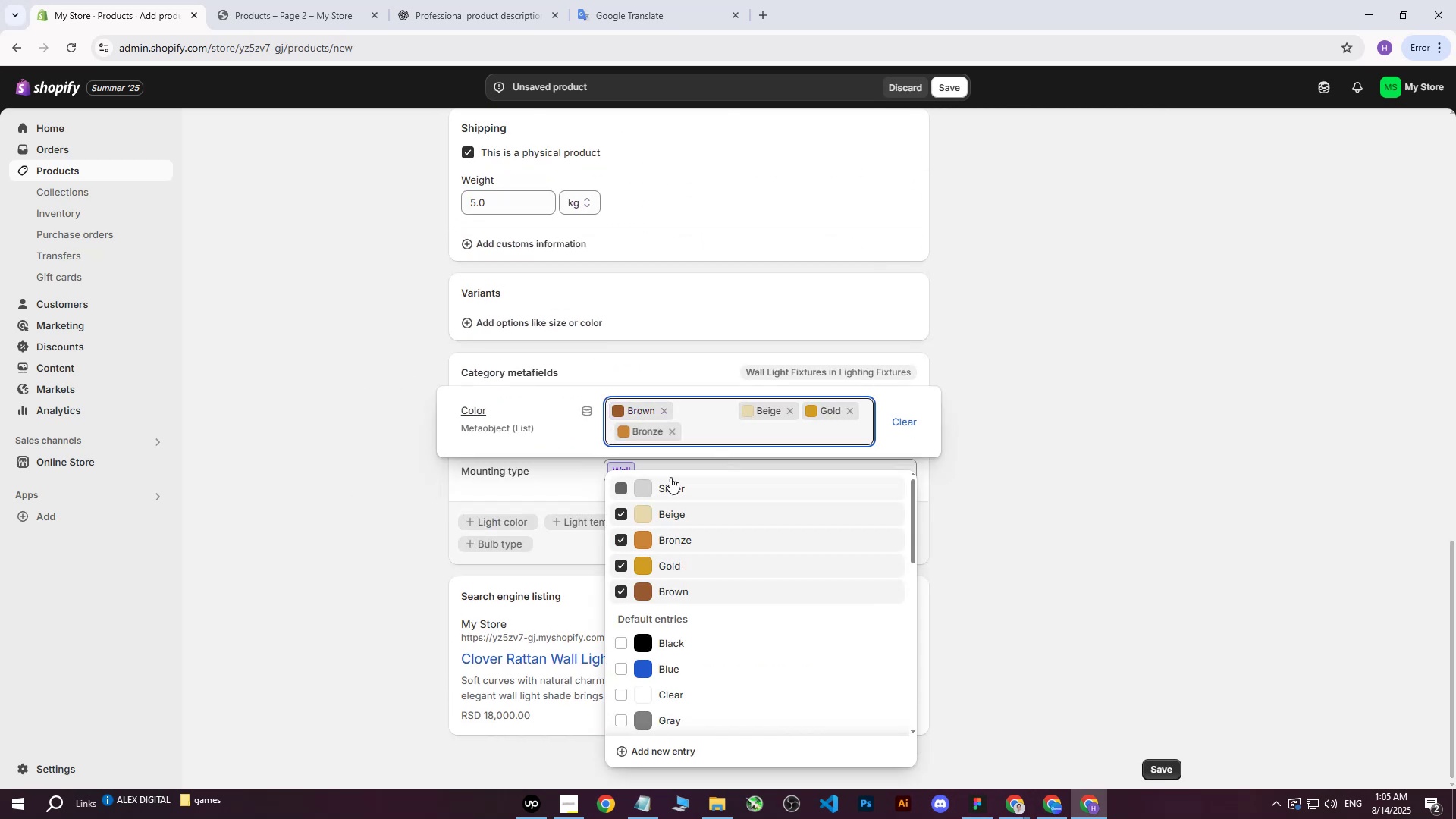 
double_click([1129, 236])
 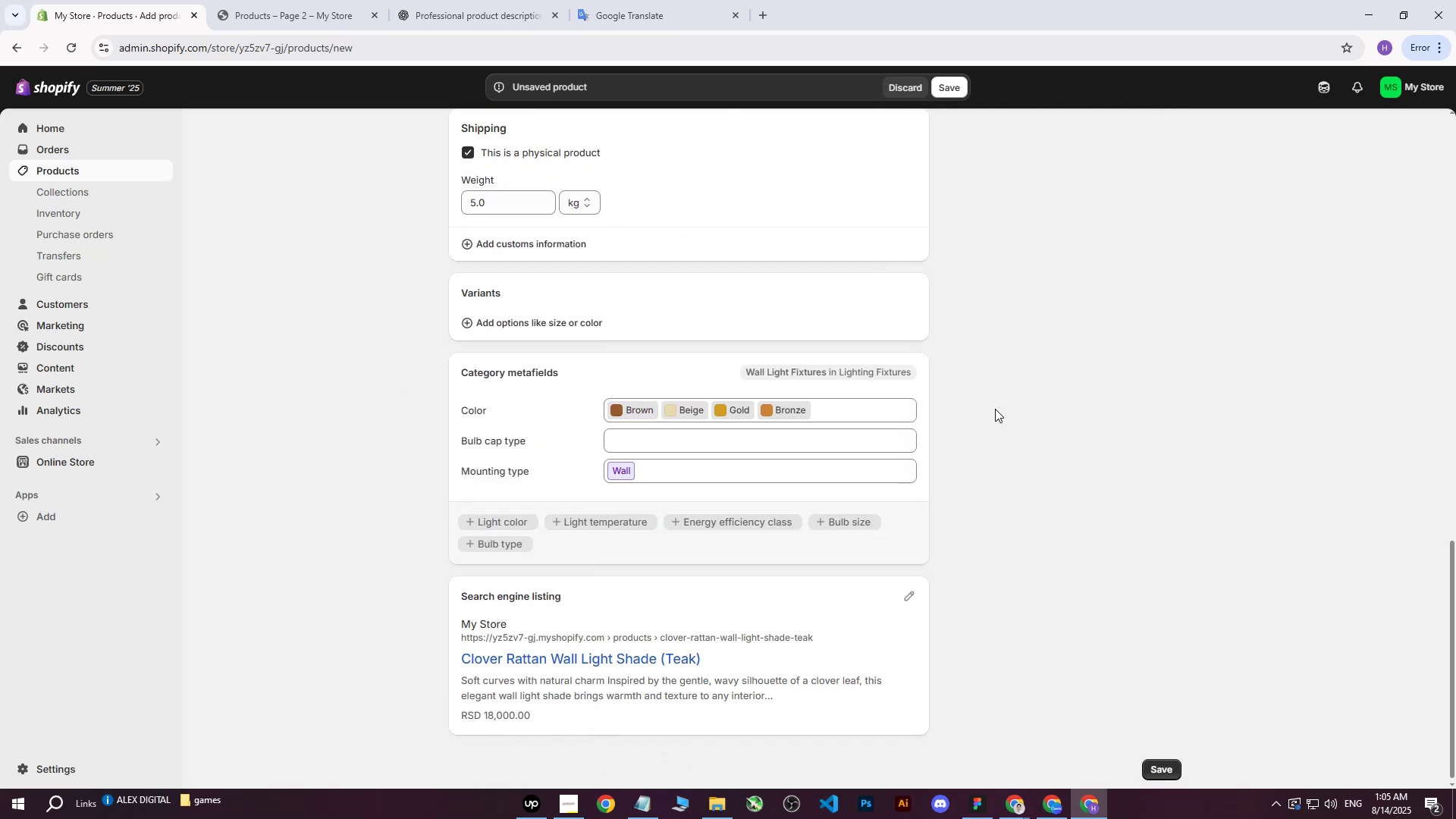 
scroll: coordinate [994, 415], scroll_direction: up, amount: 18.0
 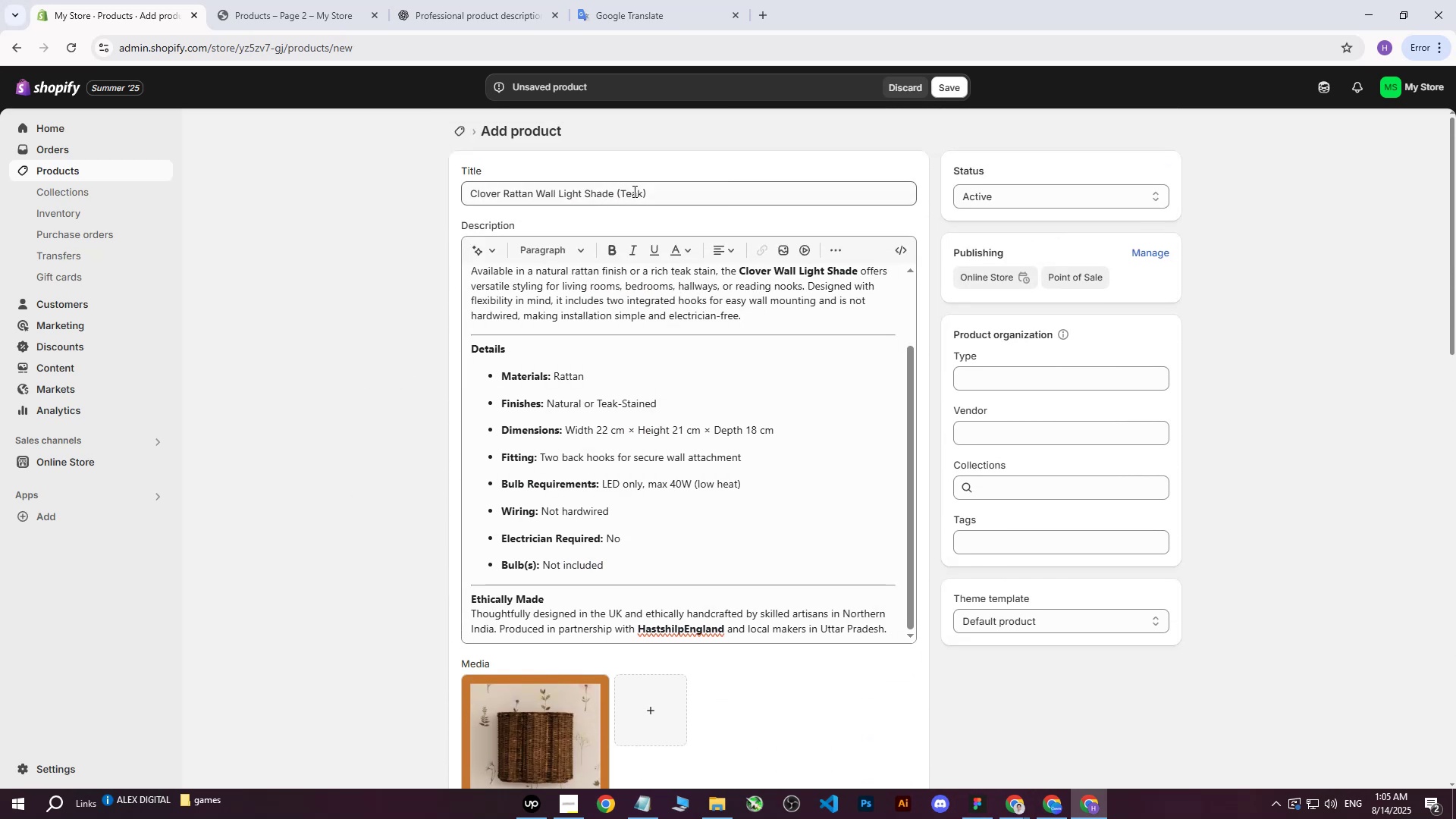 
left_click_drag(start_coordinate=[651, 192], to_coordinate=[301, 194])
 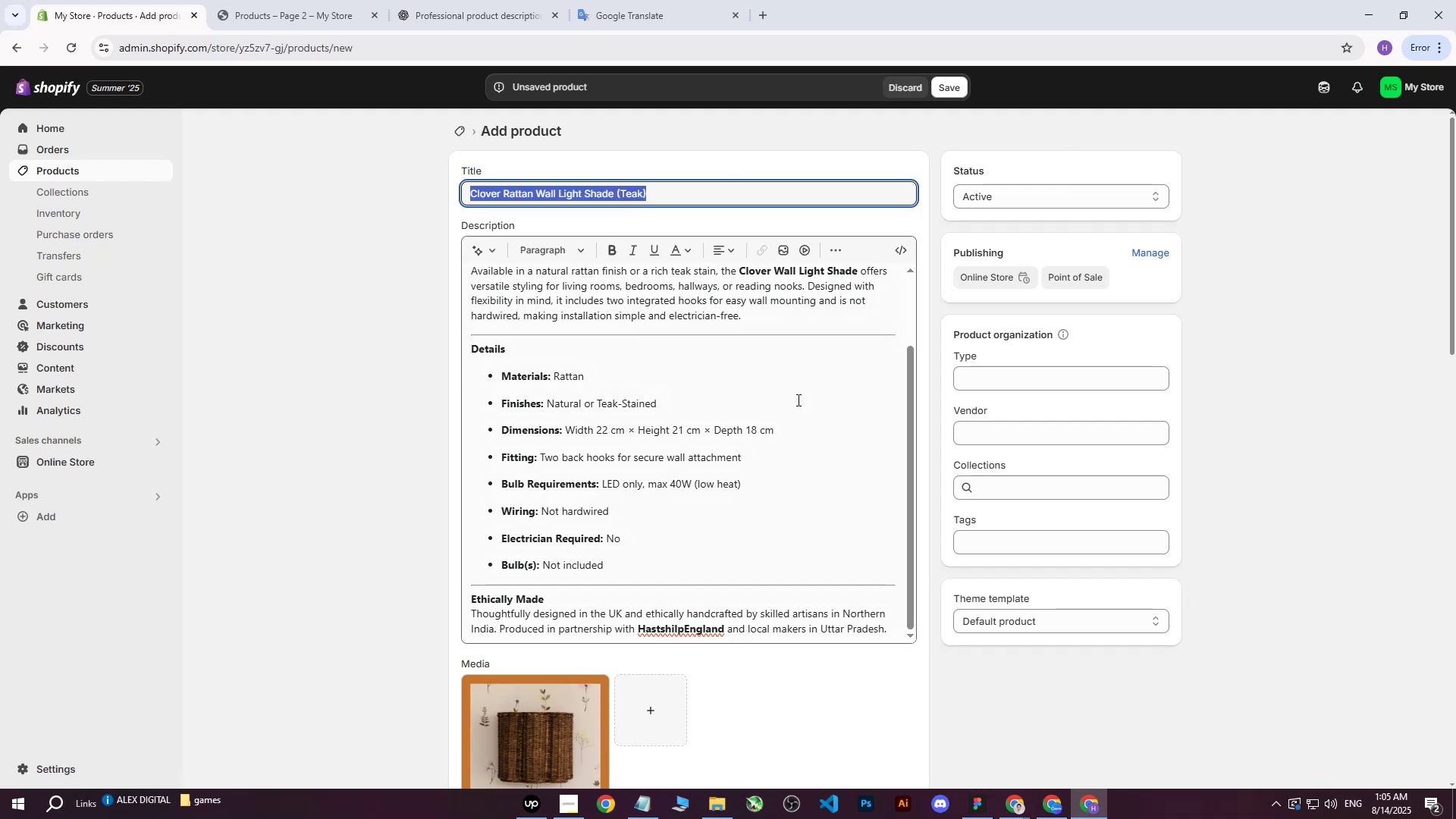 
key(Control+ControlLeft)
 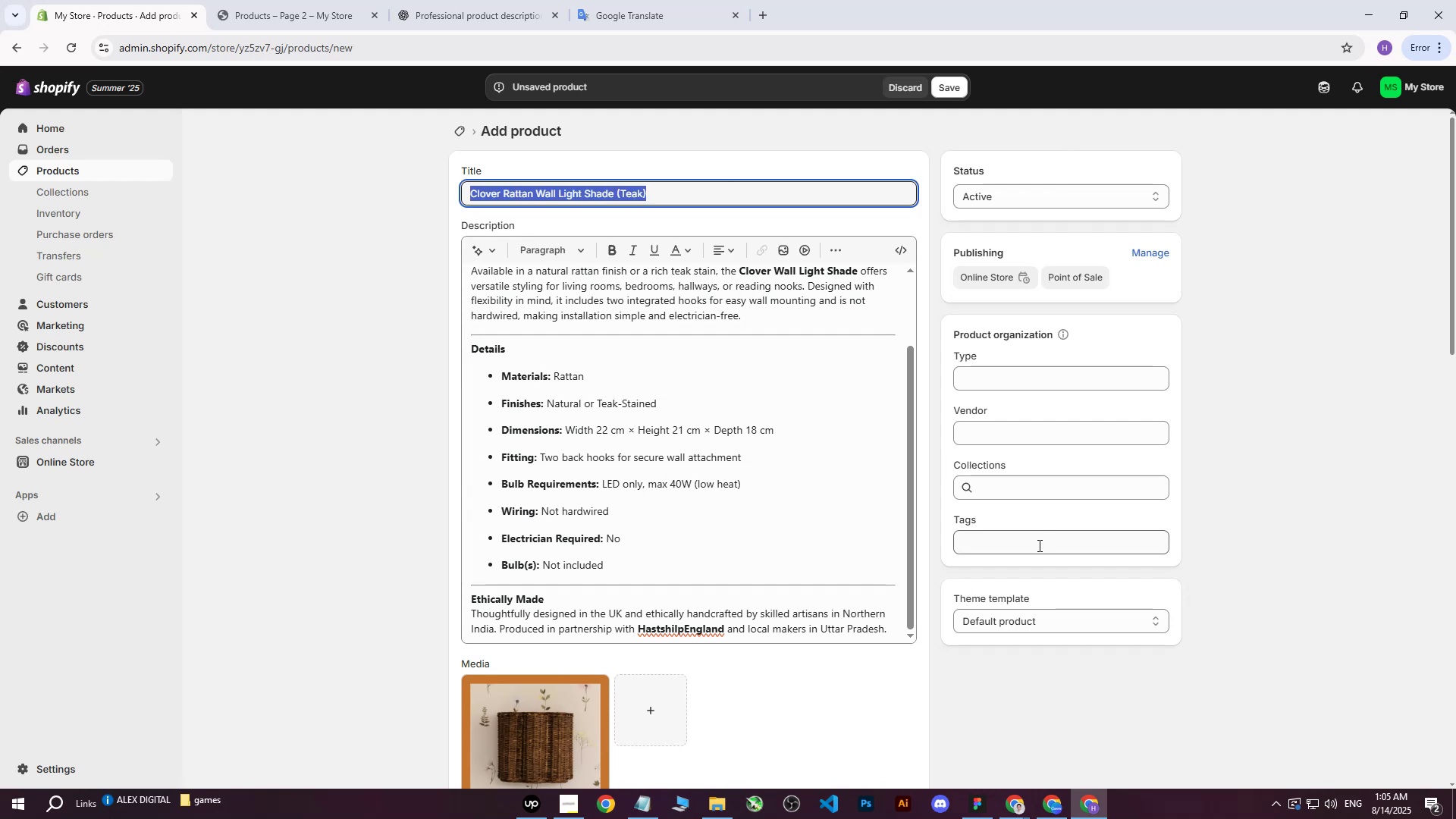 
key(Control+C)
 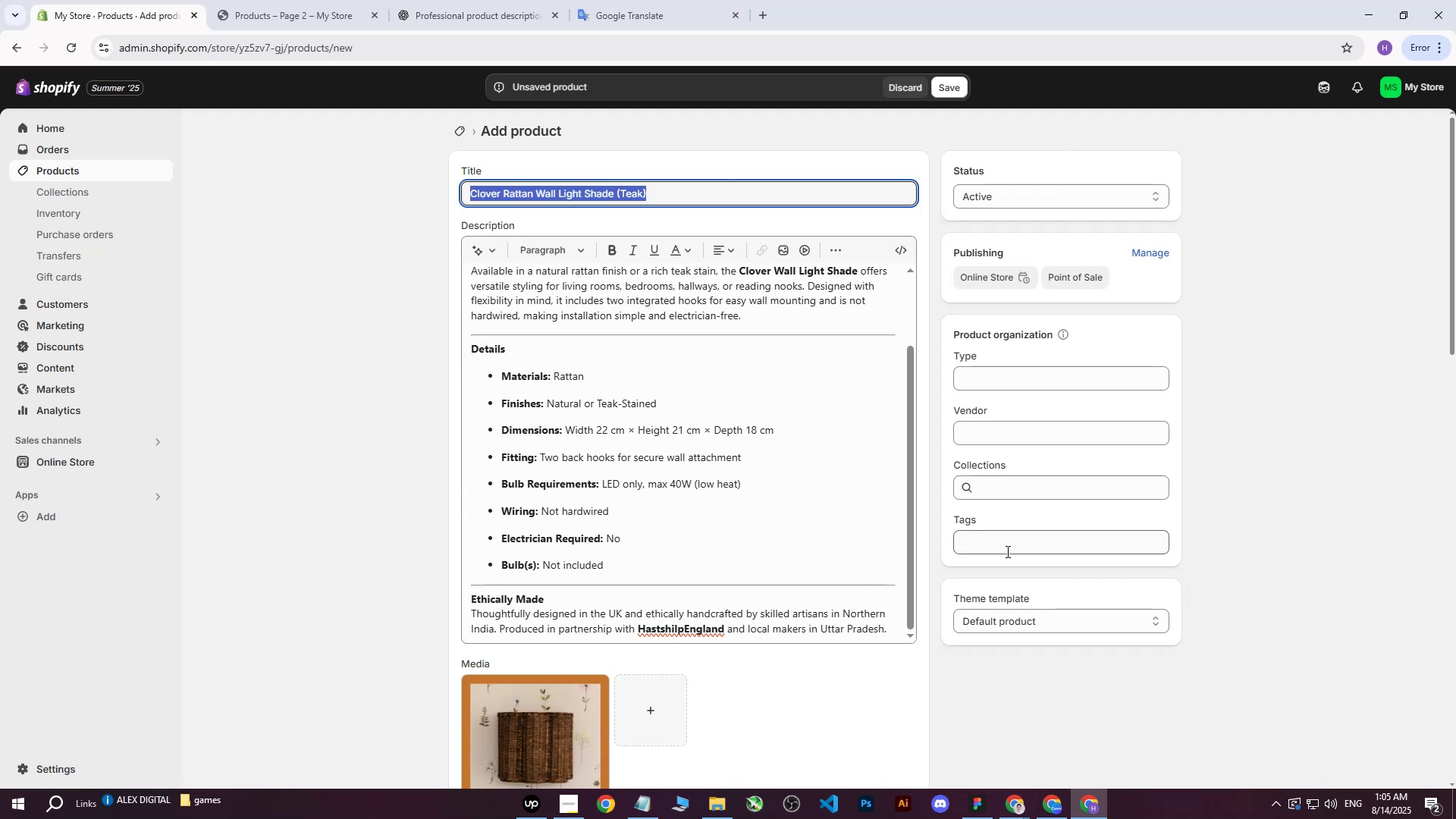 
left_click([1006, 551])
 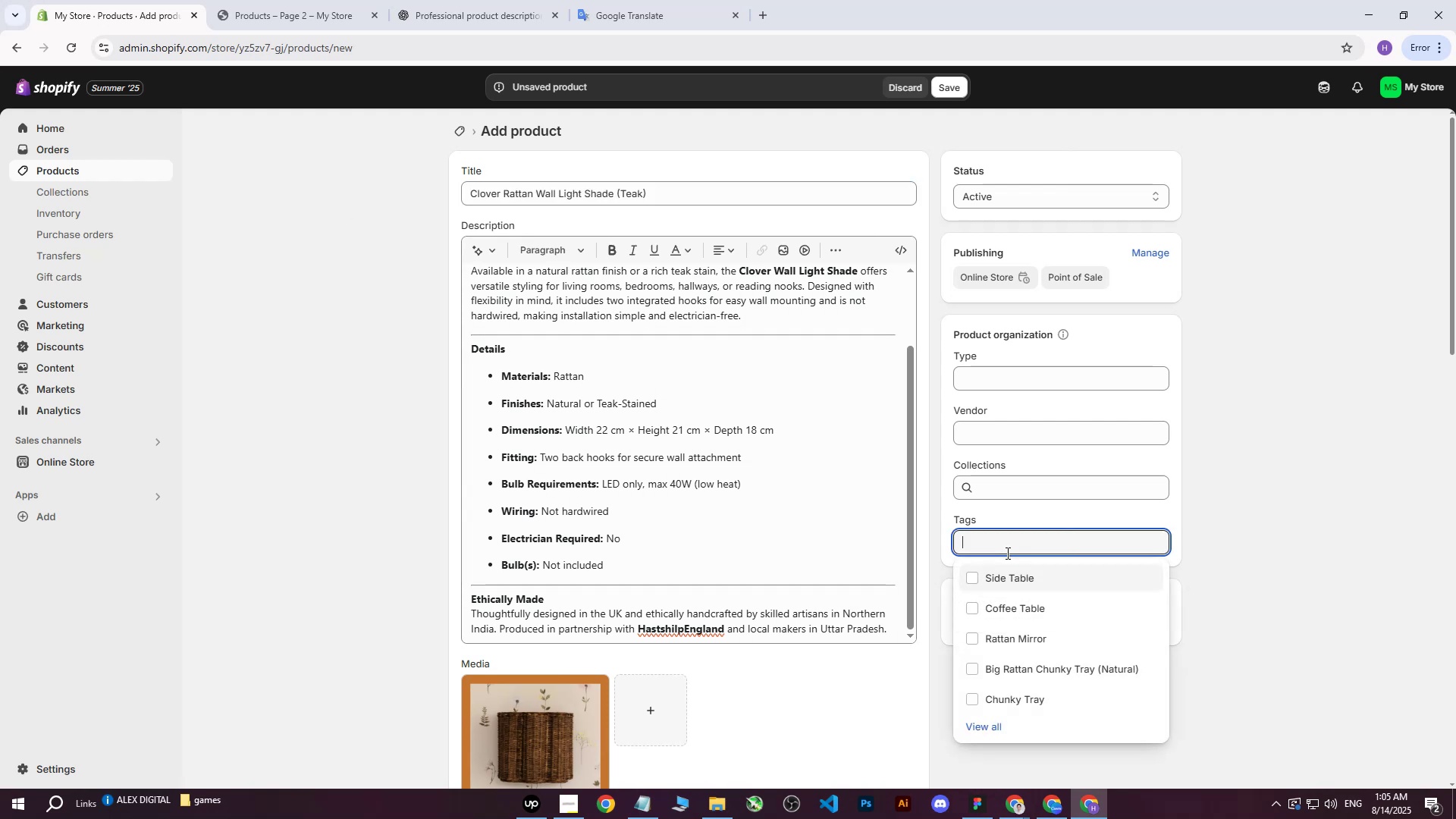 
key(Control+ControlLeft)
 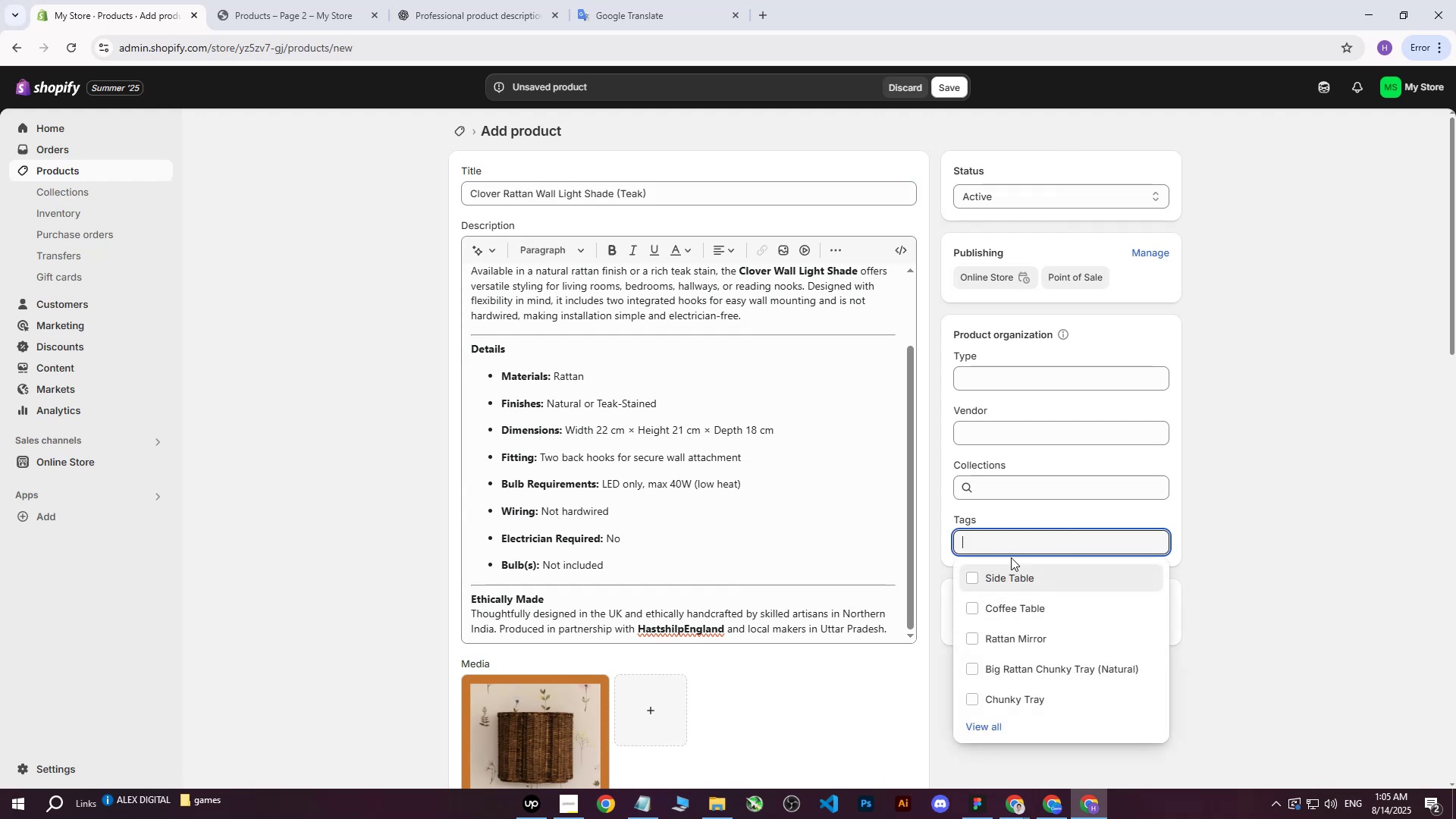 
key(Control+V)
 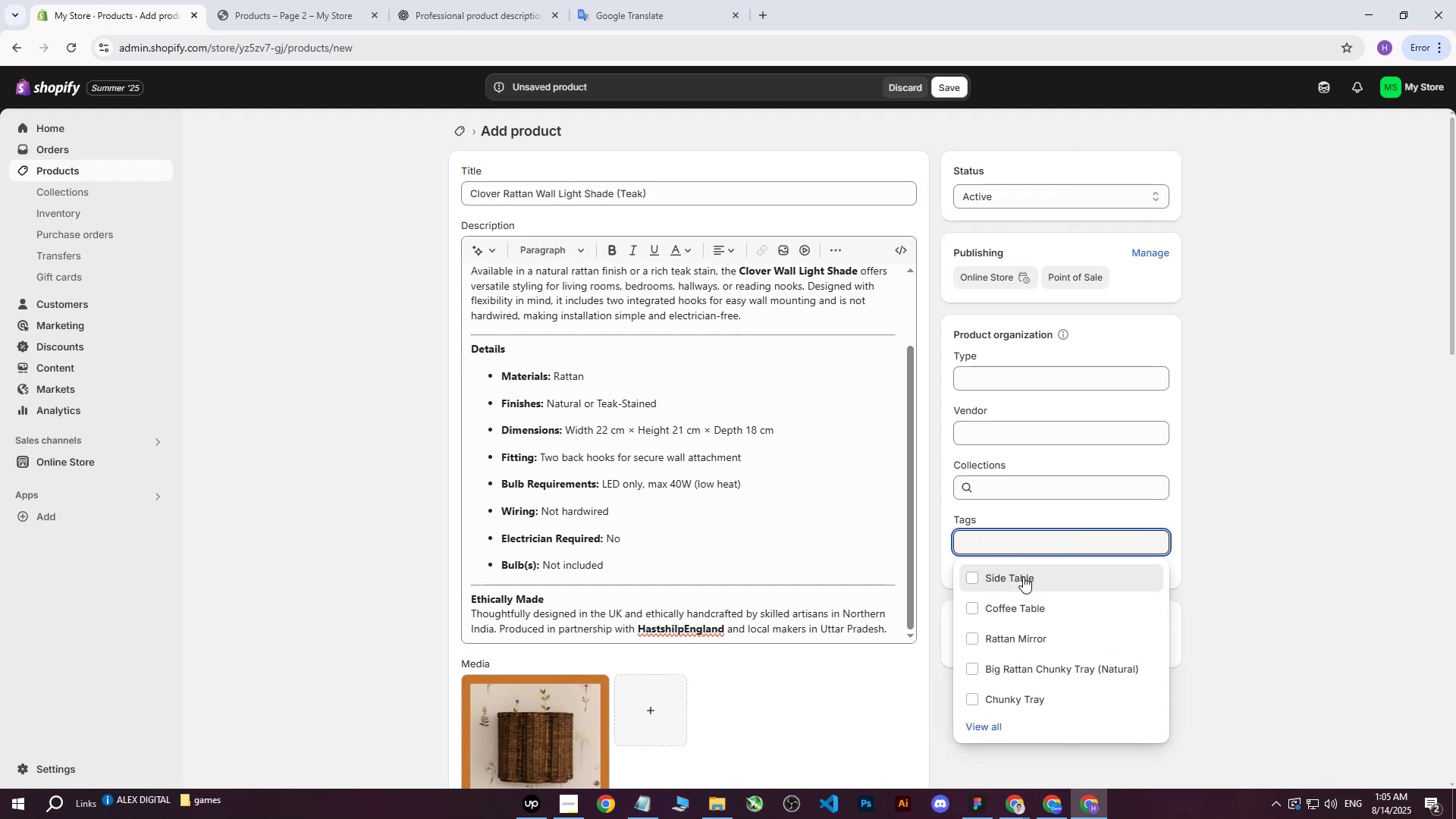 
double_click([1329, 382])
 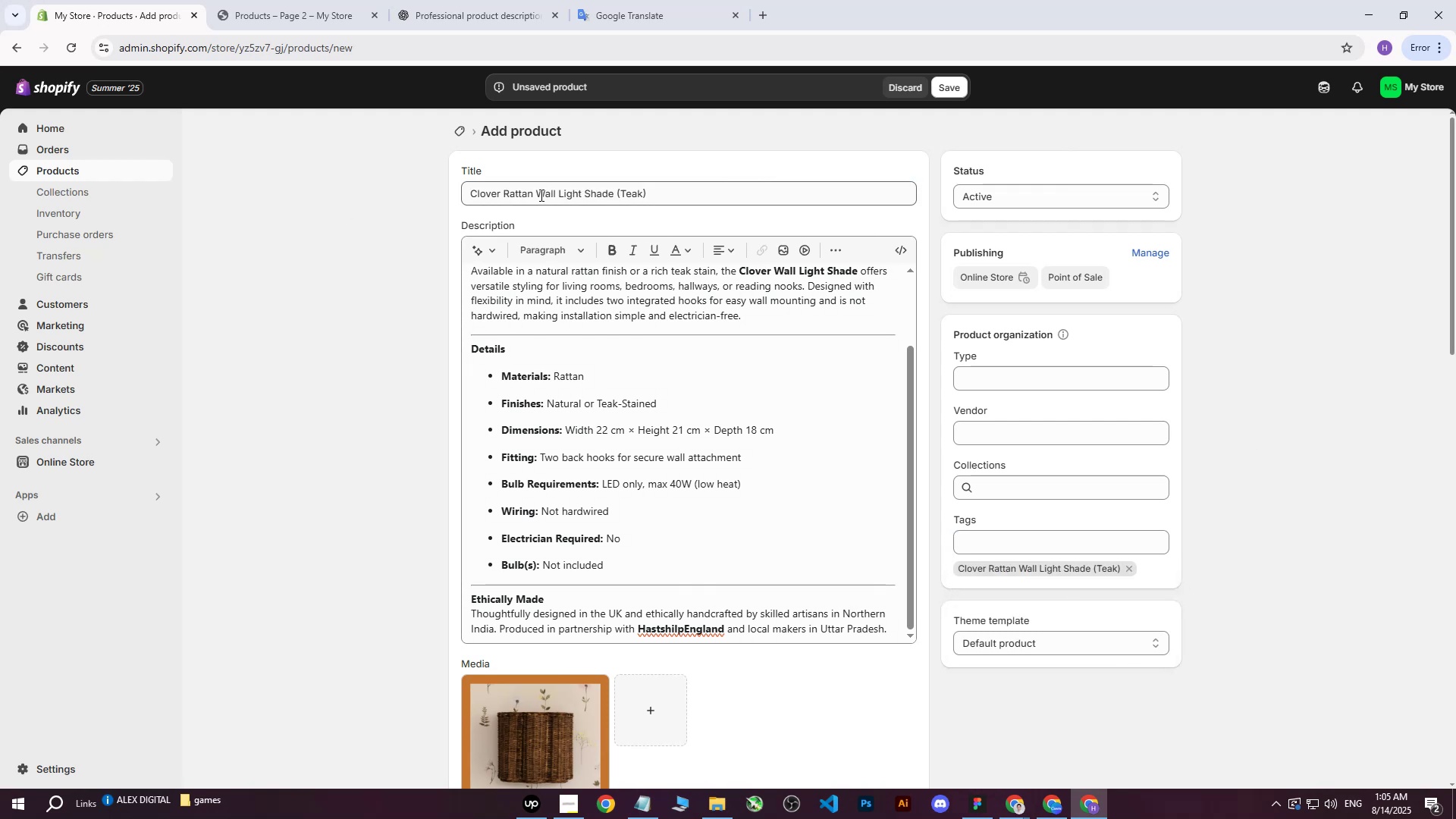 
left_click_drag(start_coordinate=[538, 193], to_coordinate=[611, 196])
 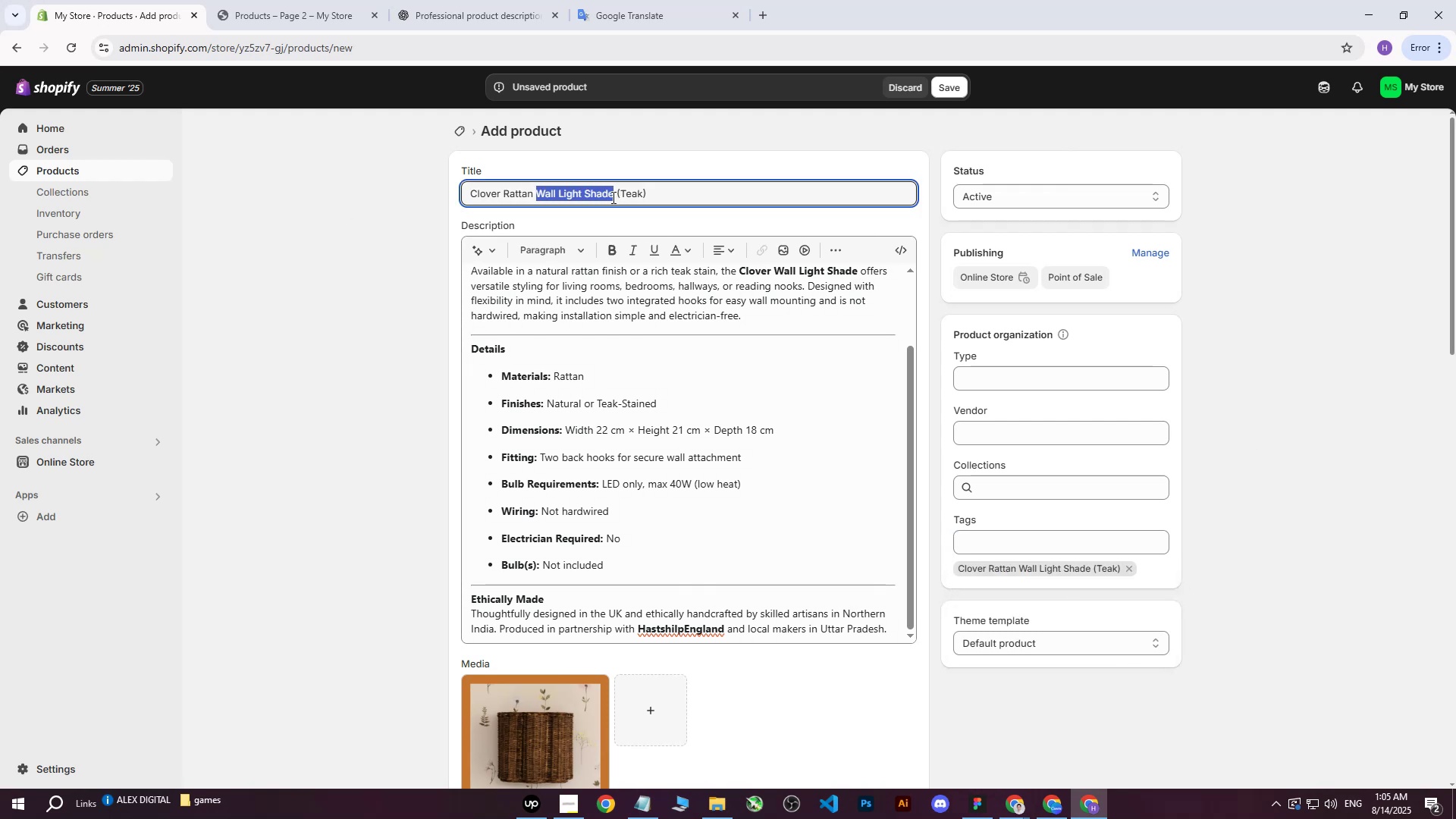 
key(Control+ControlLeft)
 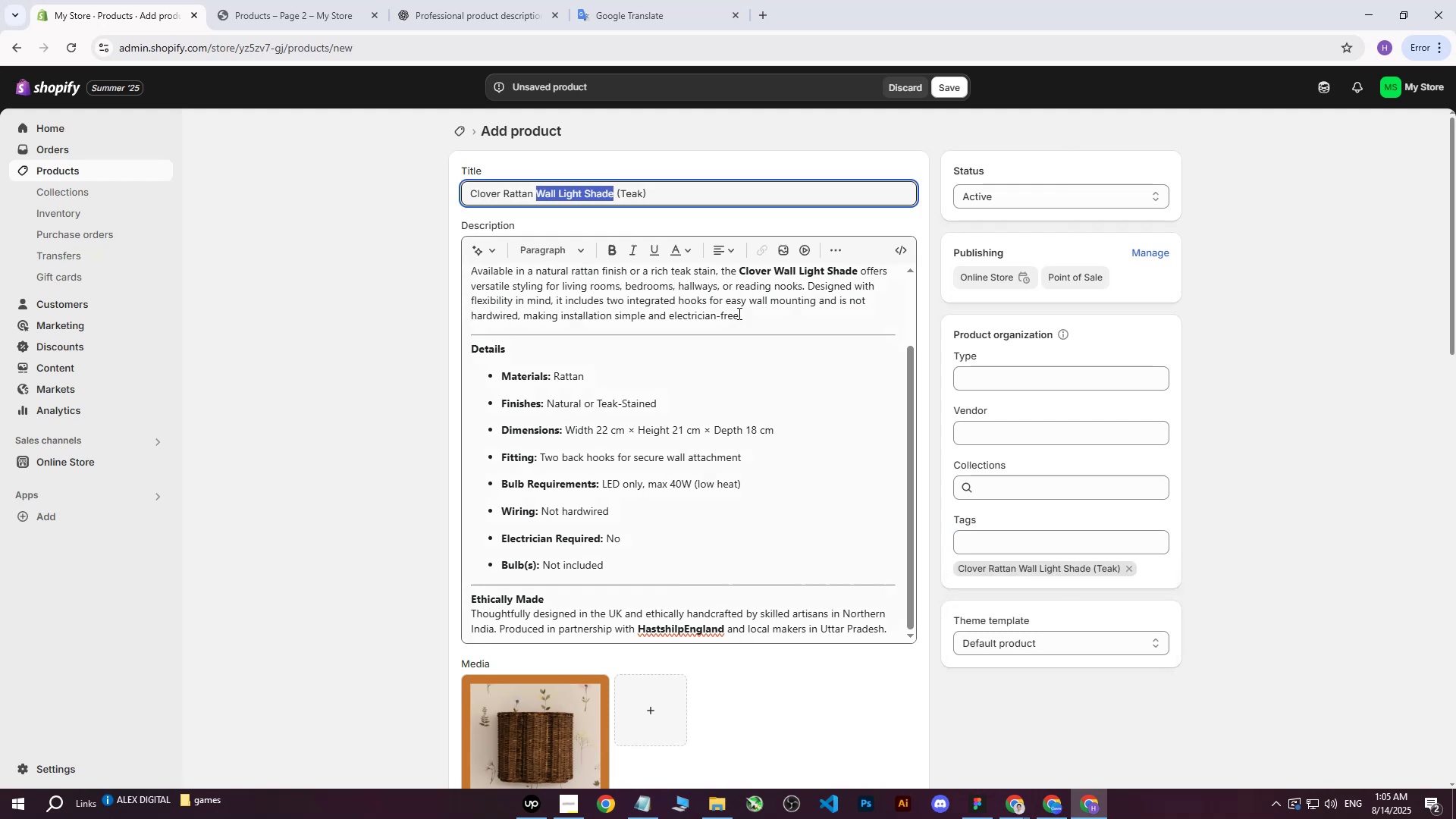 
key(Control+C)
 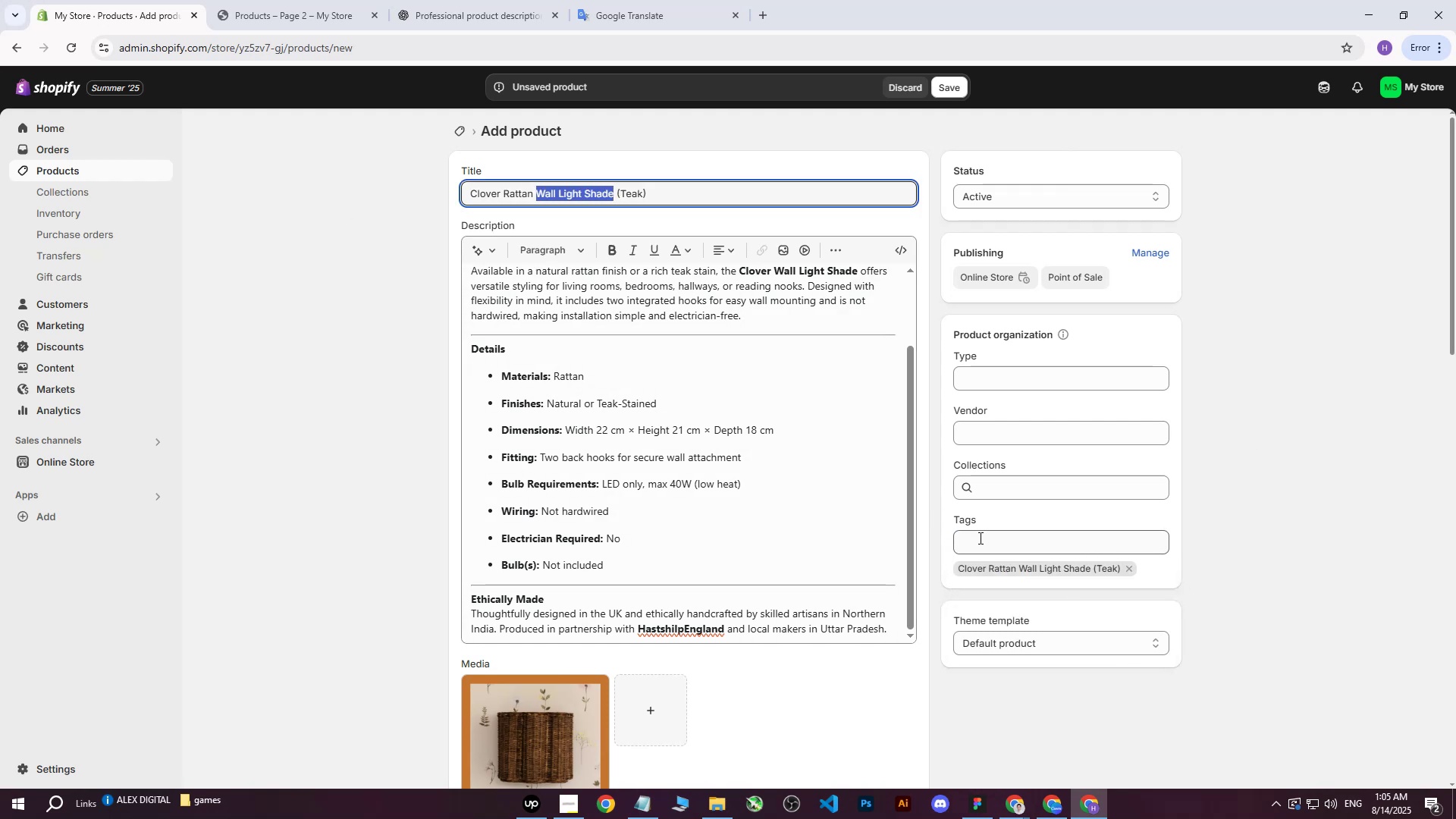 
left_click([980, 538])
 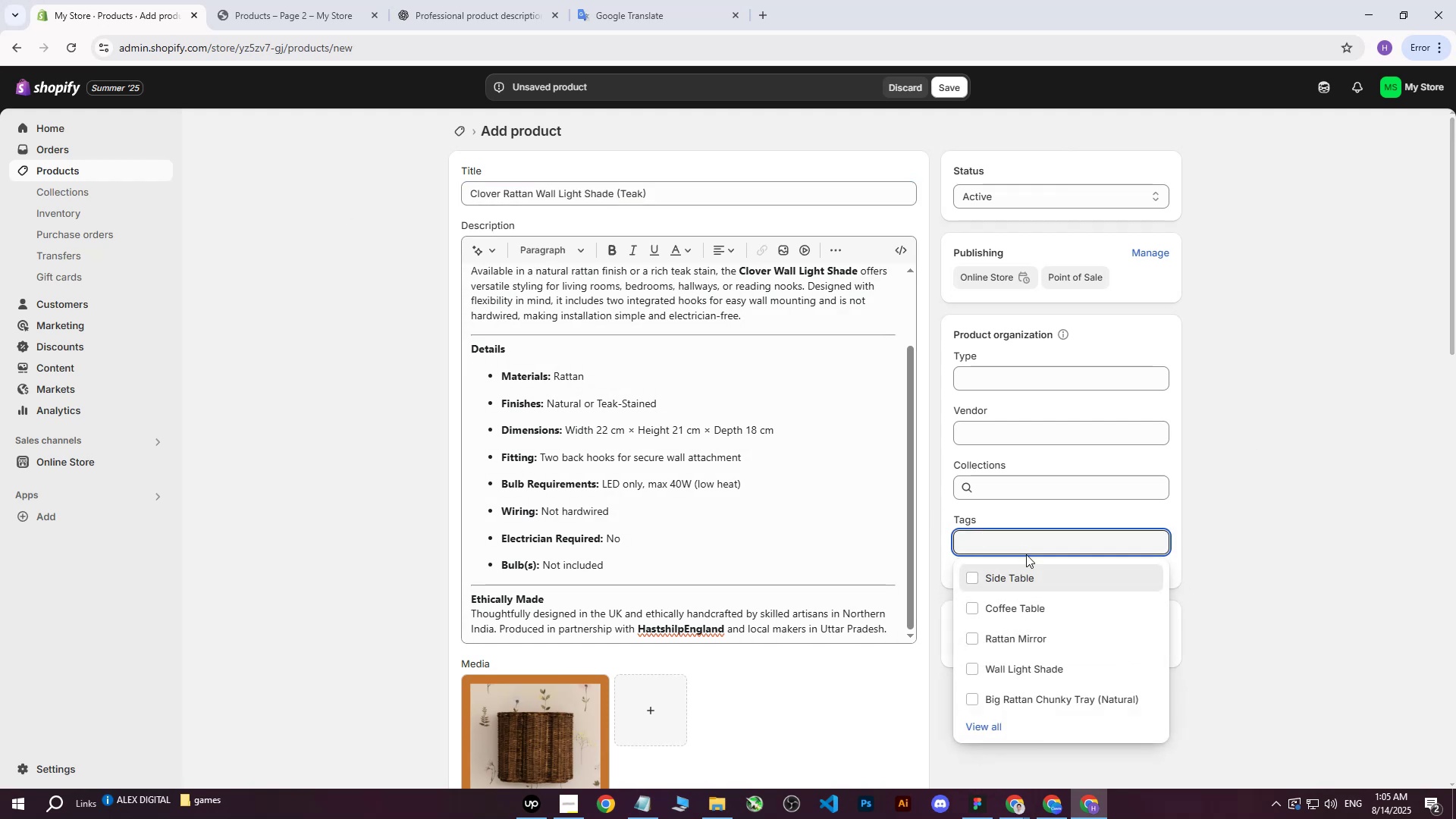 
key(Control+ControlLeft)
 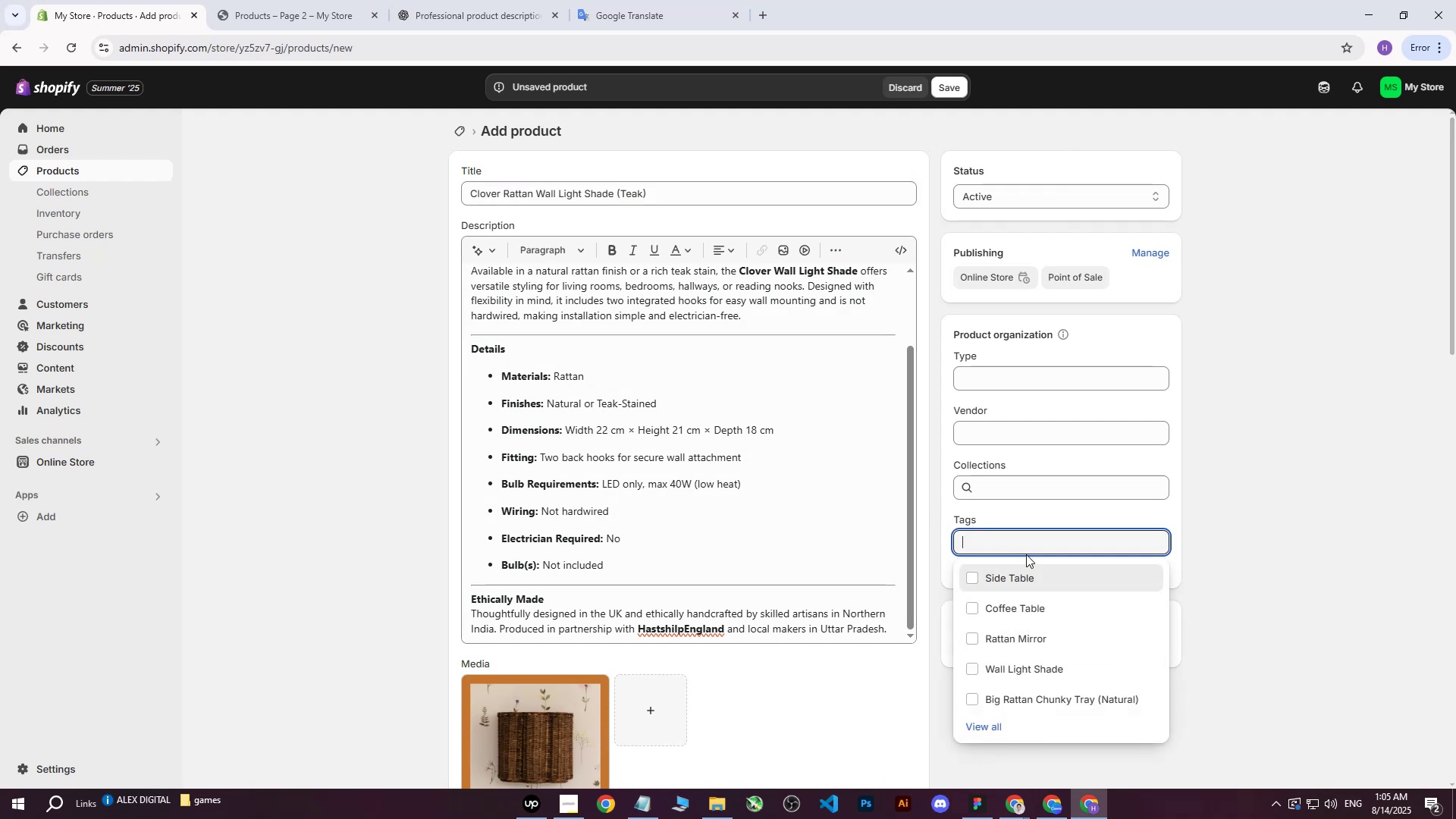 
key(Control+V)
 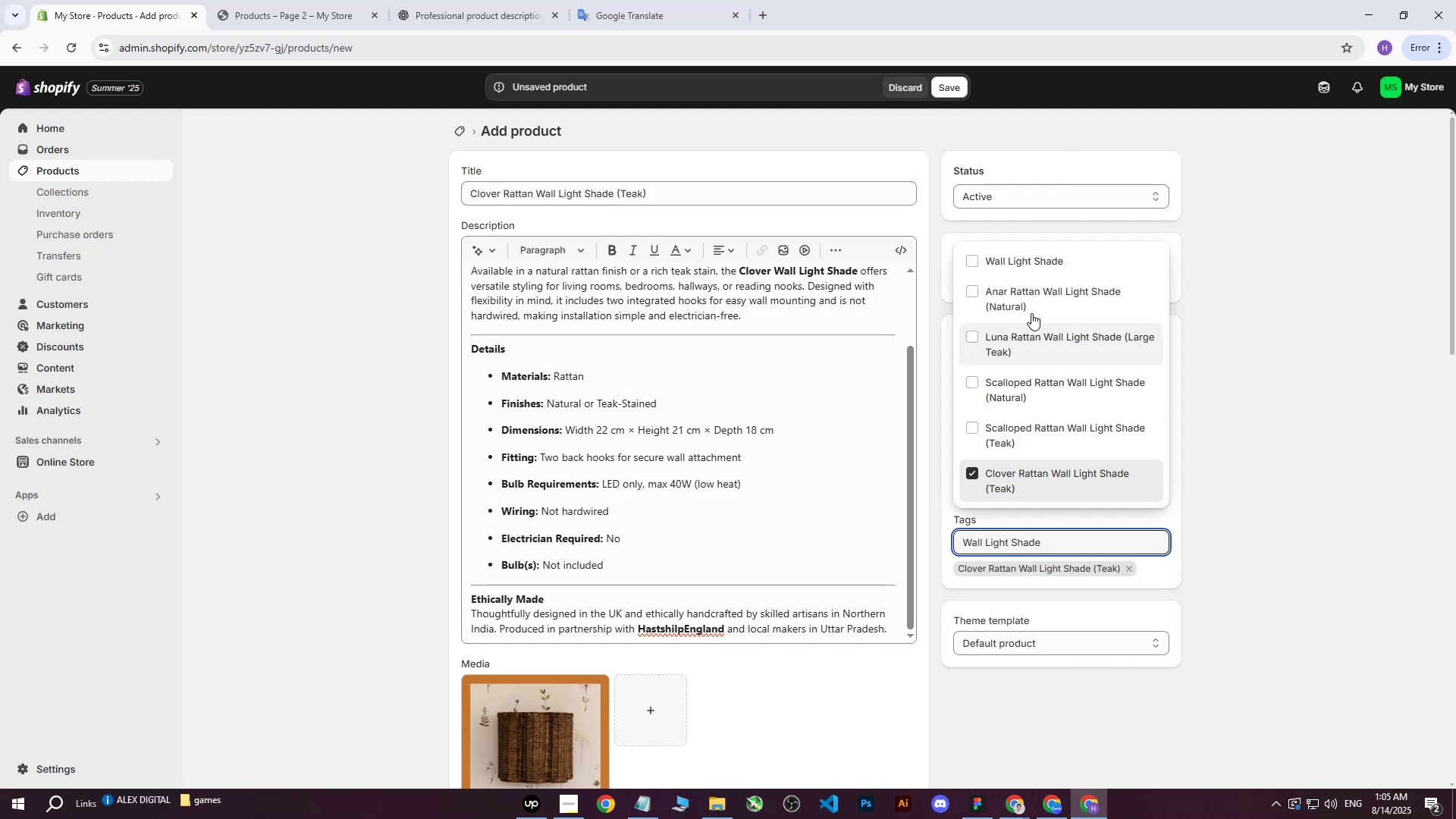 
double_click([1258, 279])
 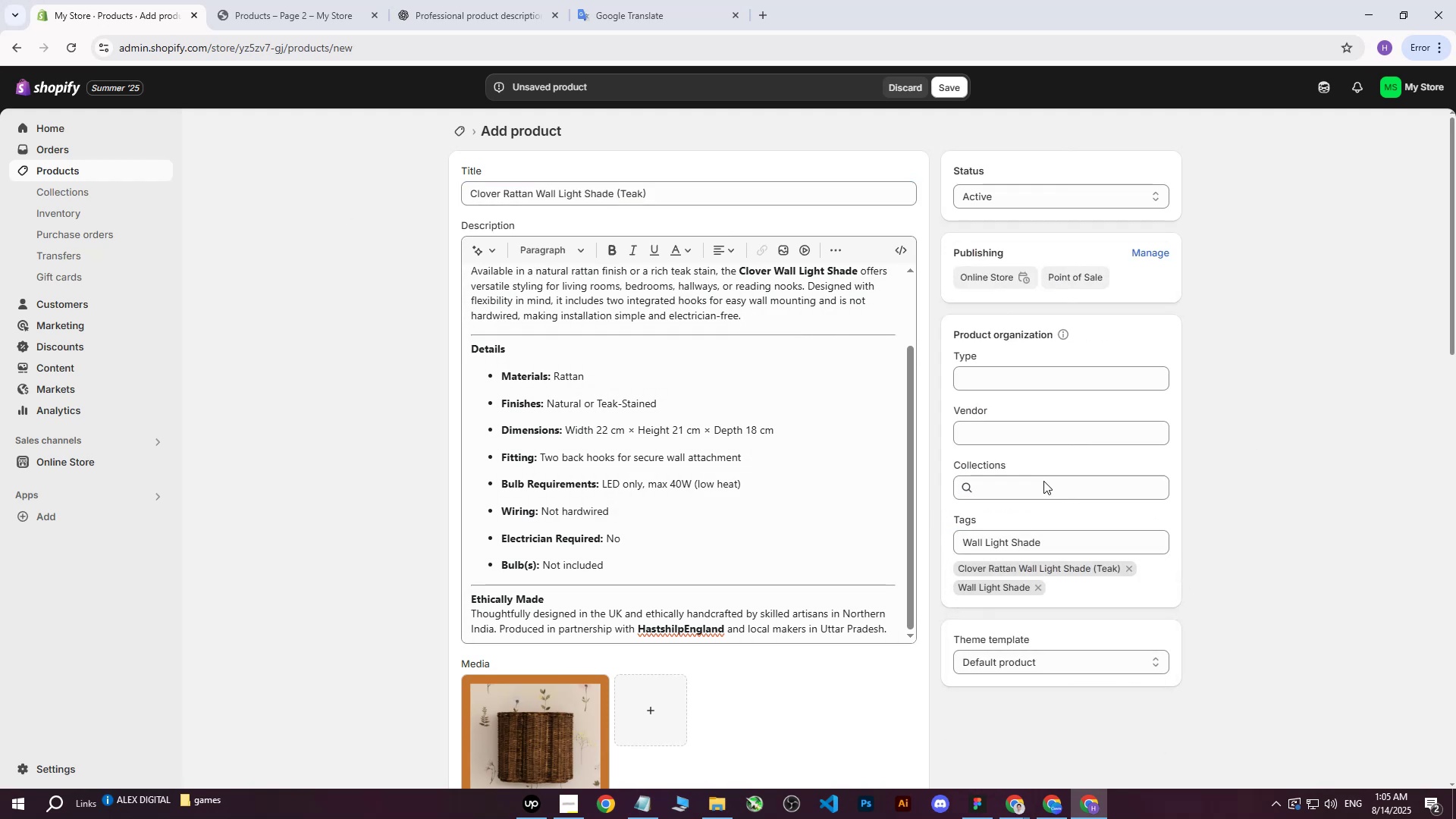 
left_click_drag(start_coordinate=[1070, 538], to_coordinate=[1000, 541])
 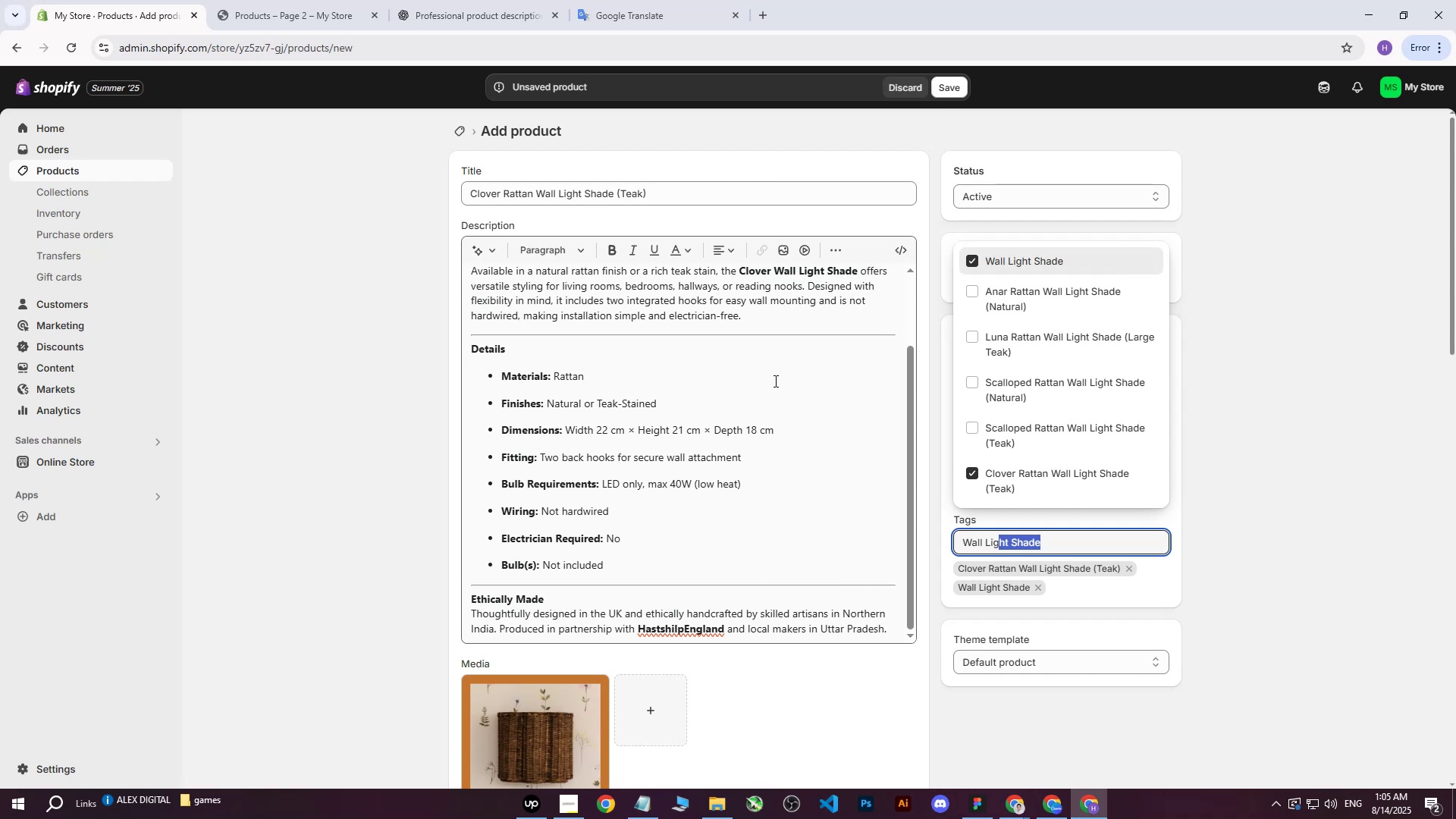 
key(Backspace)
 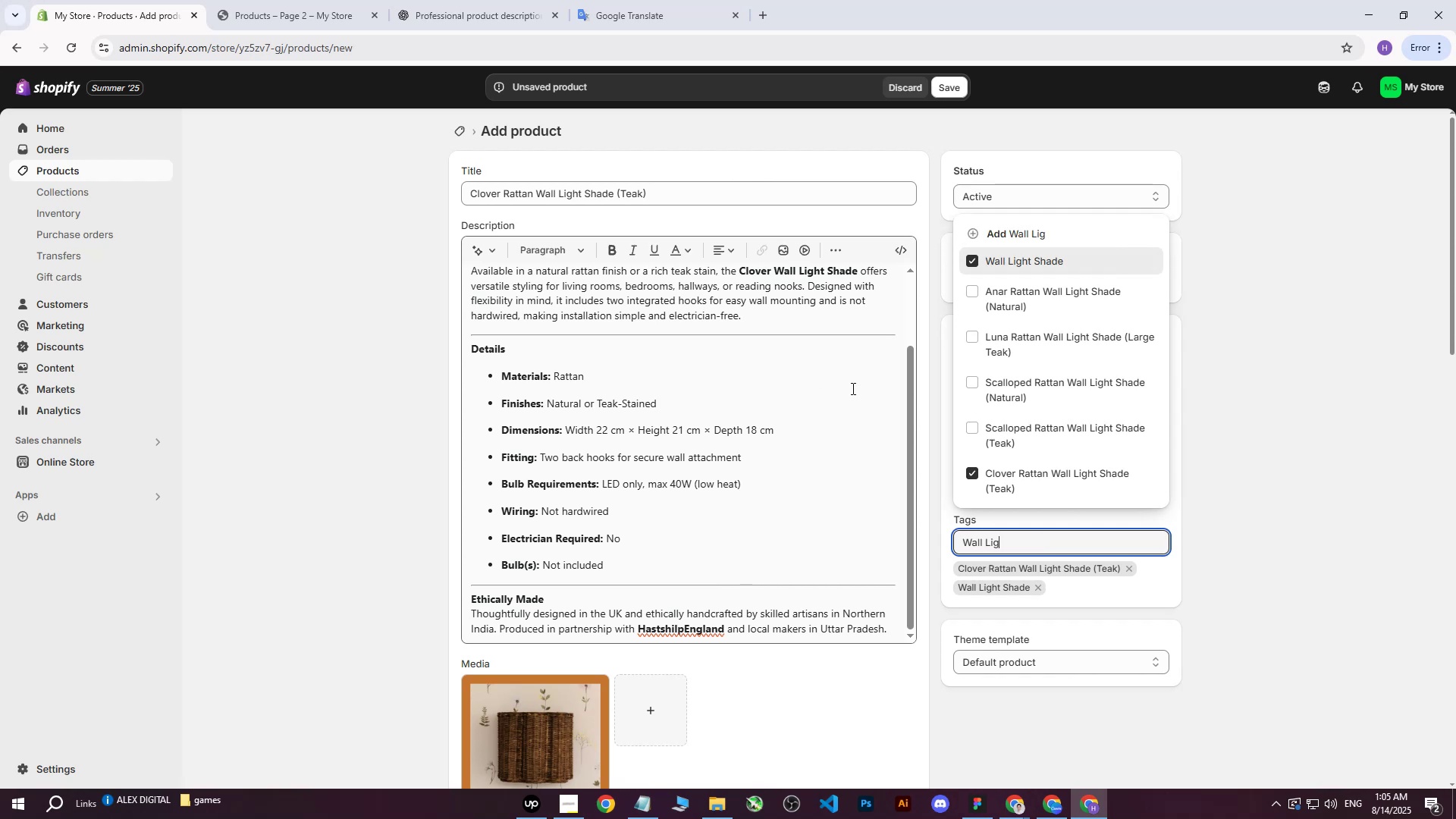 
hold_key(key=Backspace, duration=0.84)
 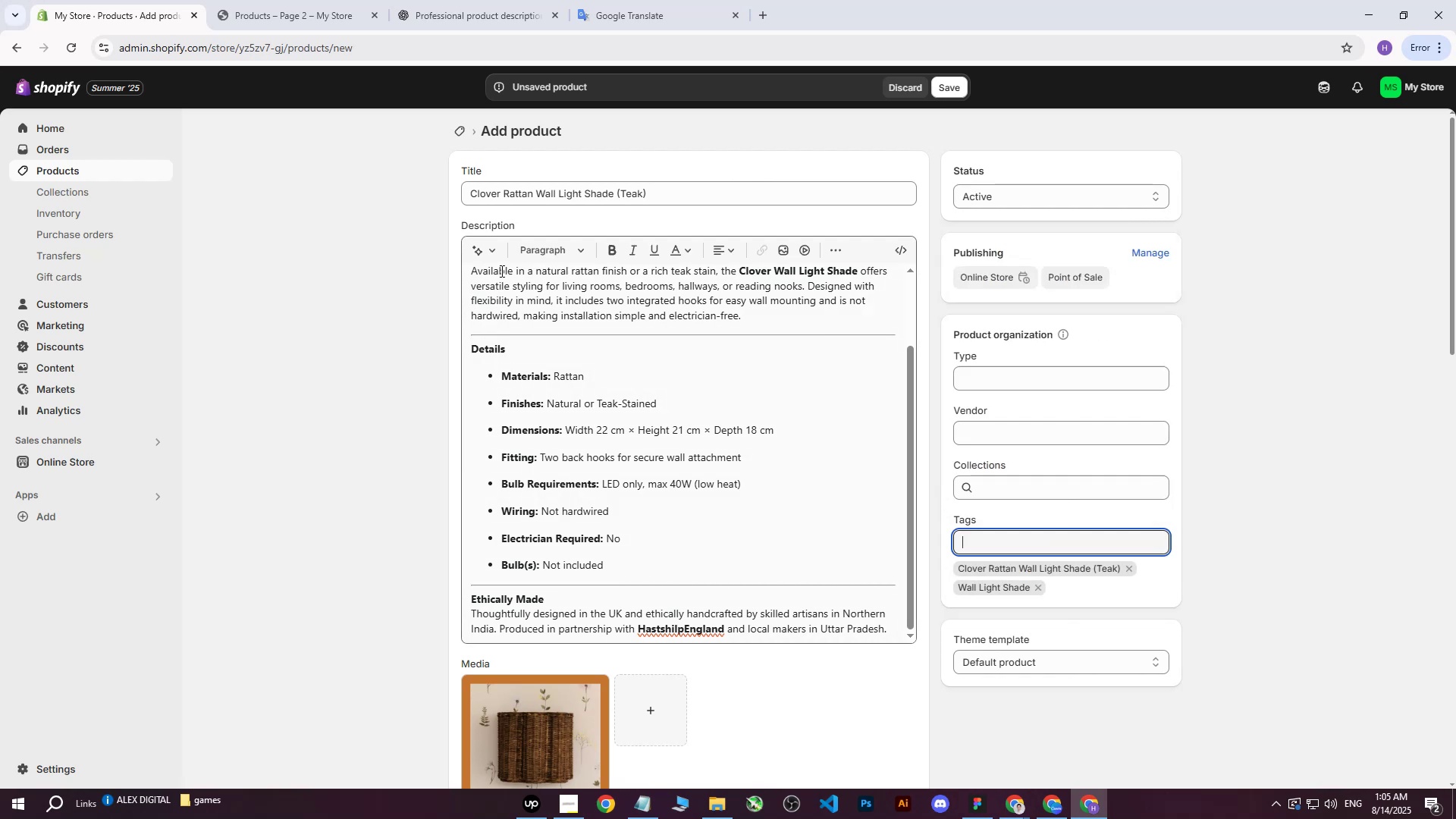 
scroll: coordinate [576, 408], scroll_direction: up, amount: 4.0
 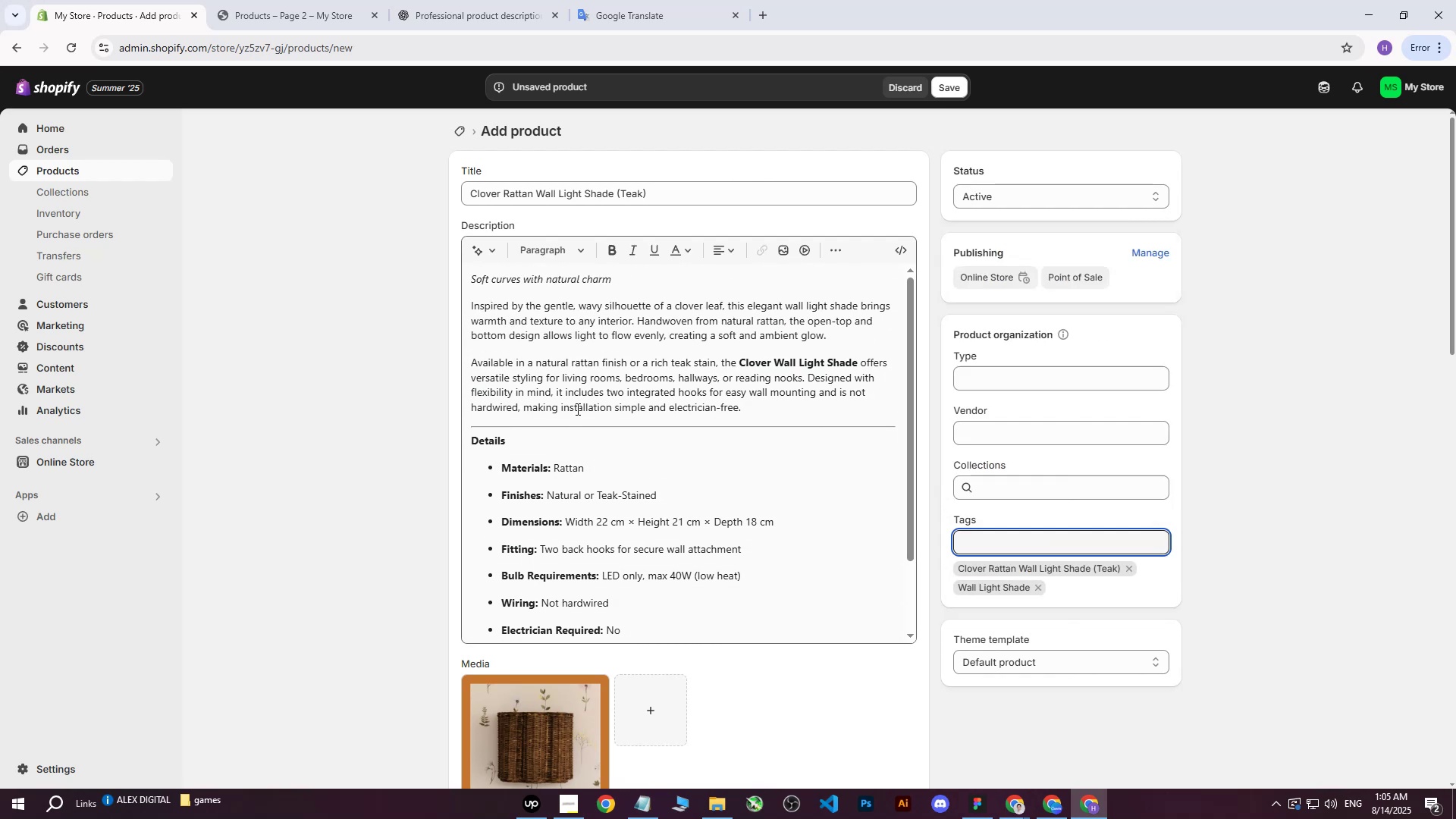 
scroll: coordinate [585, 619], scroll_direction: down, amount: 4.0
 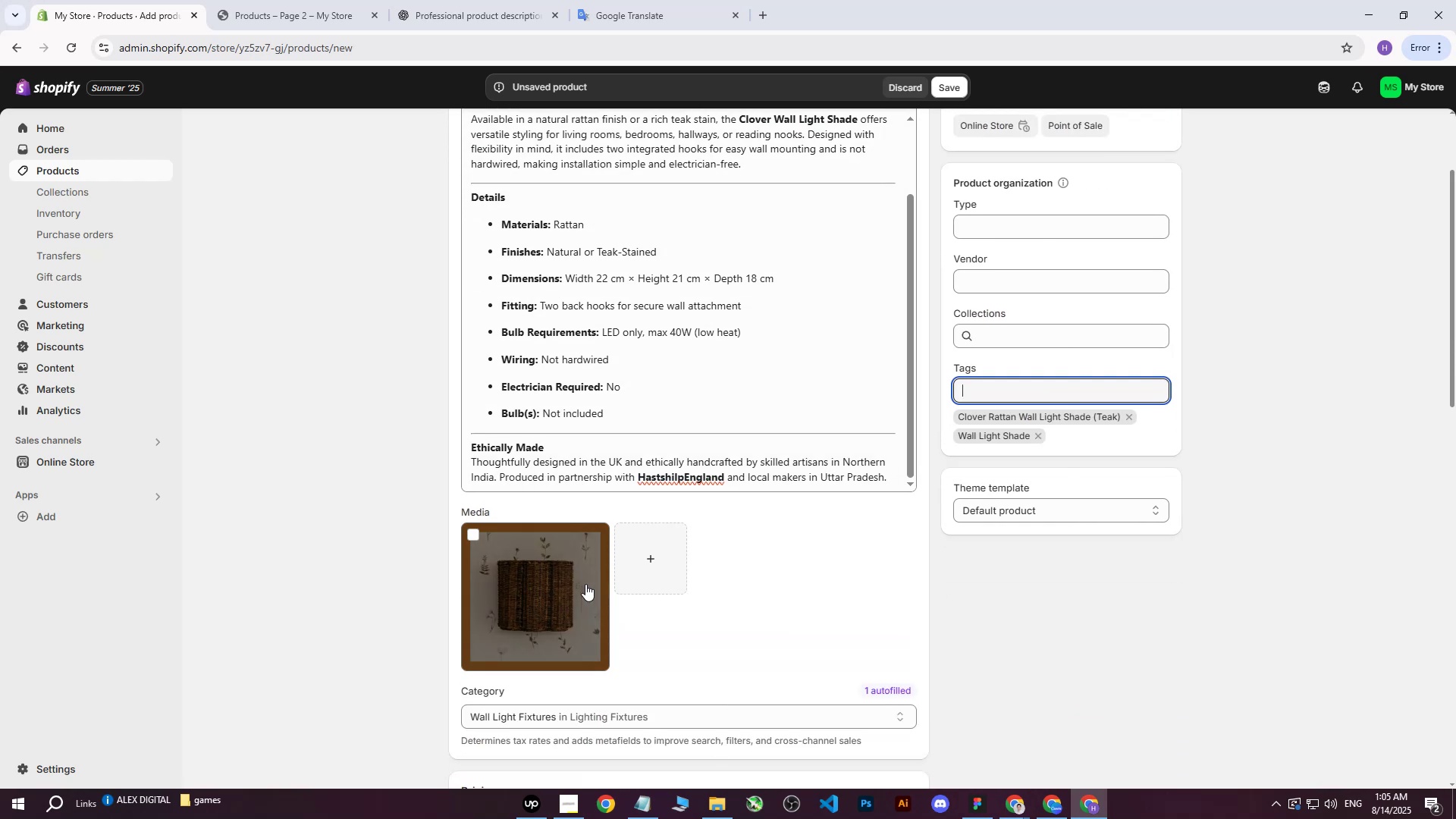 
left_click([581, 583])
 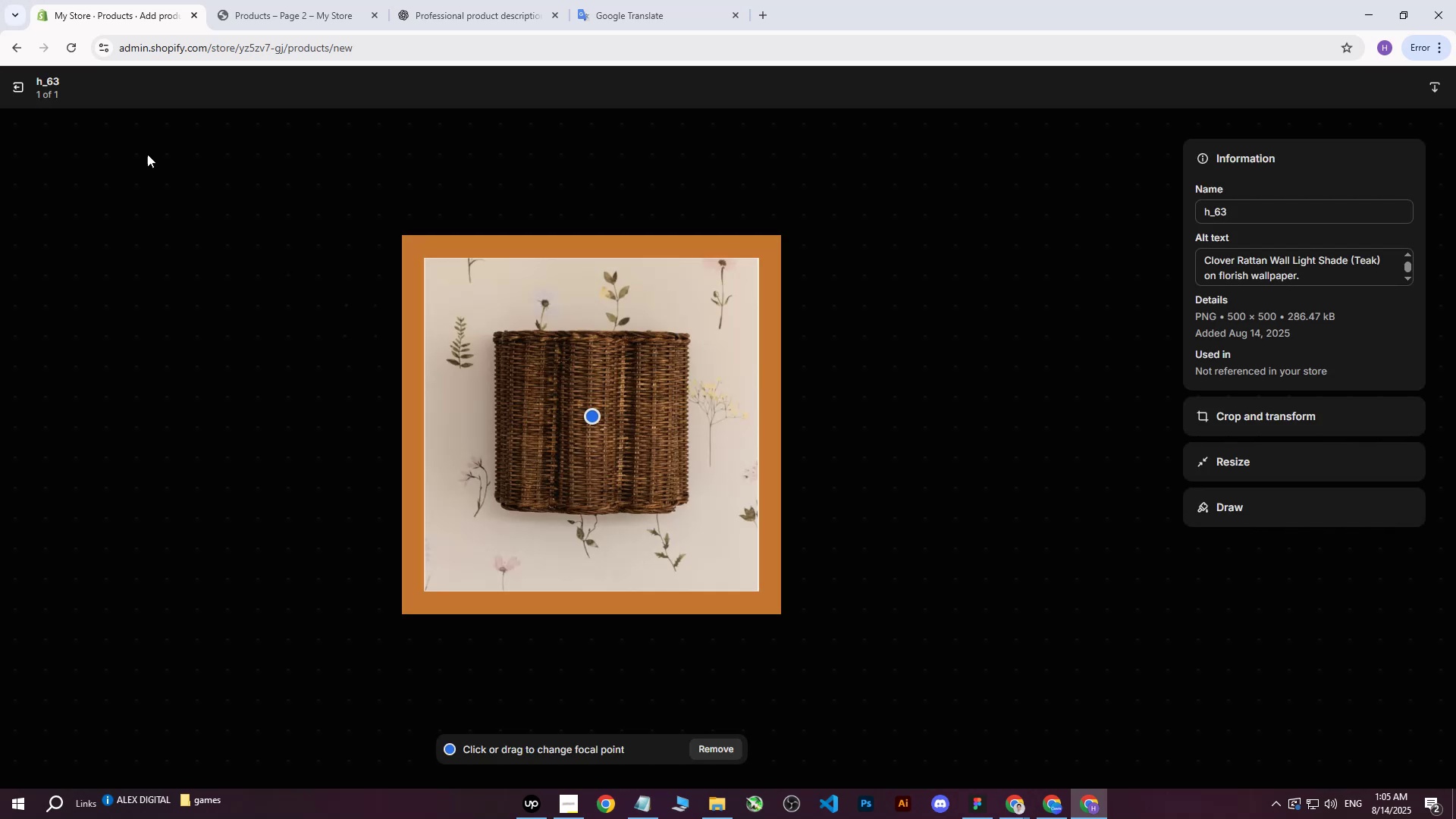 
left_click([17, 90])
 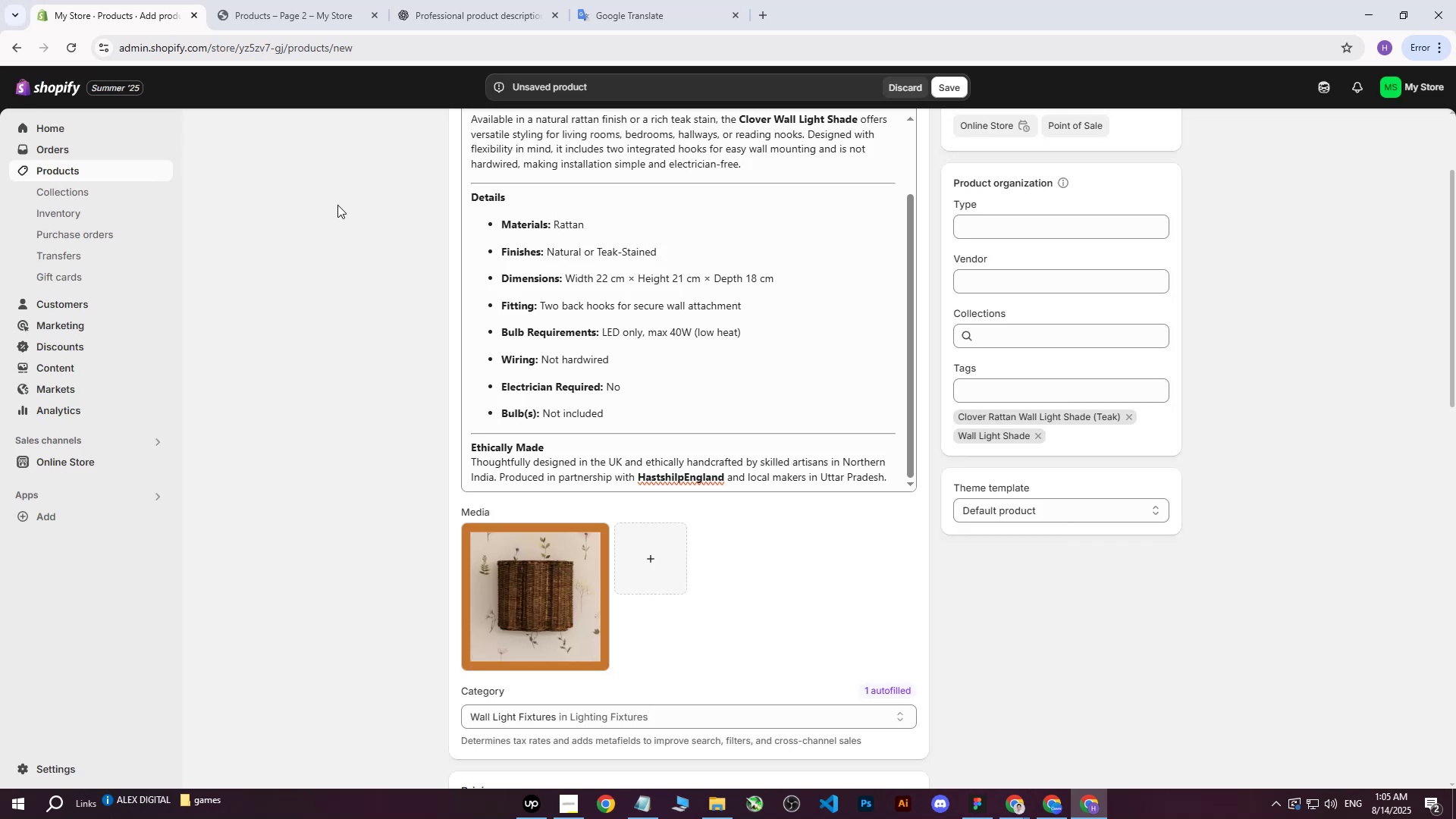 
scroll: coordinate [769, 370], scroll_direction: up, amount: 13.0
 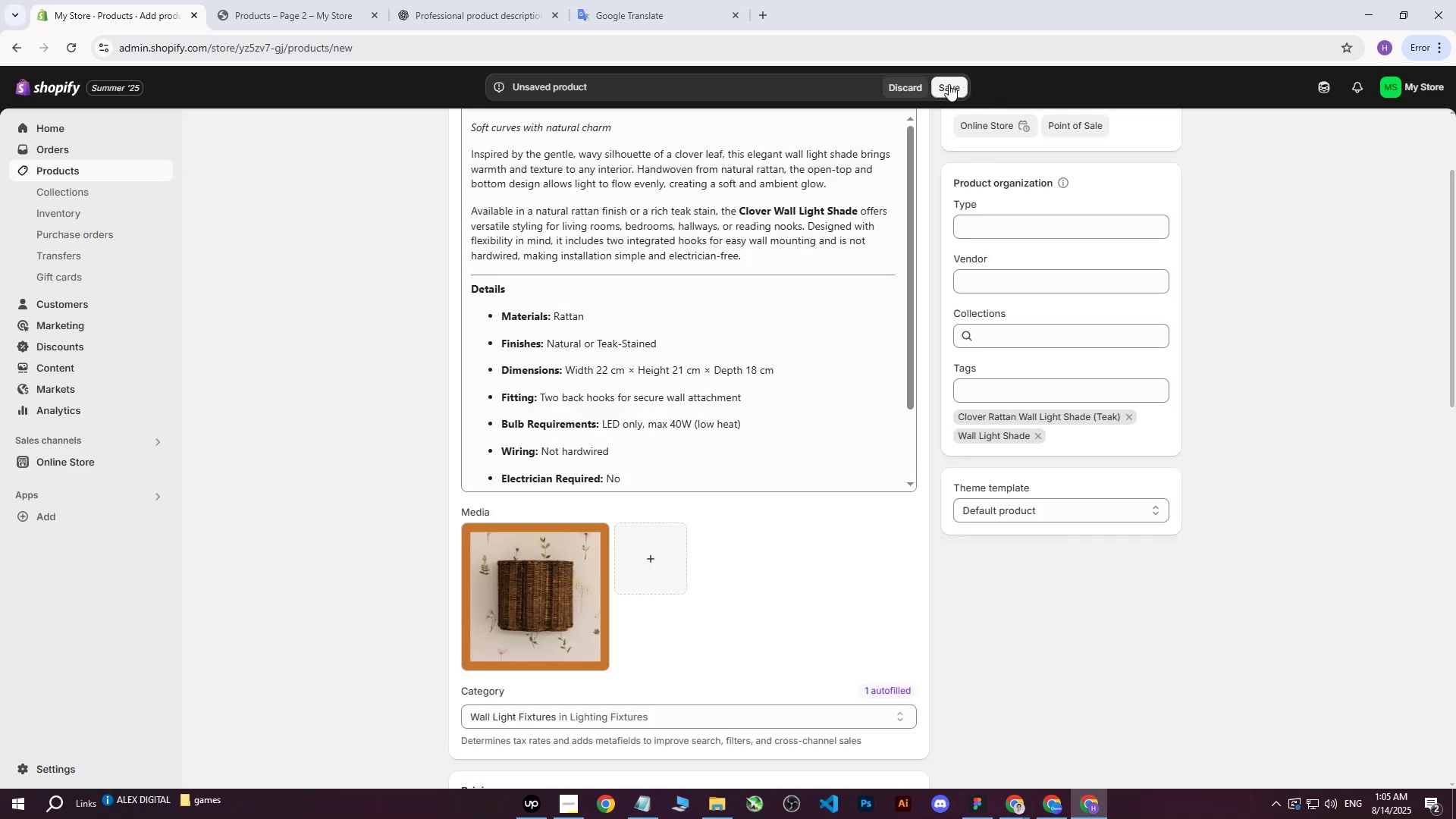 
left_click([947, 86])
 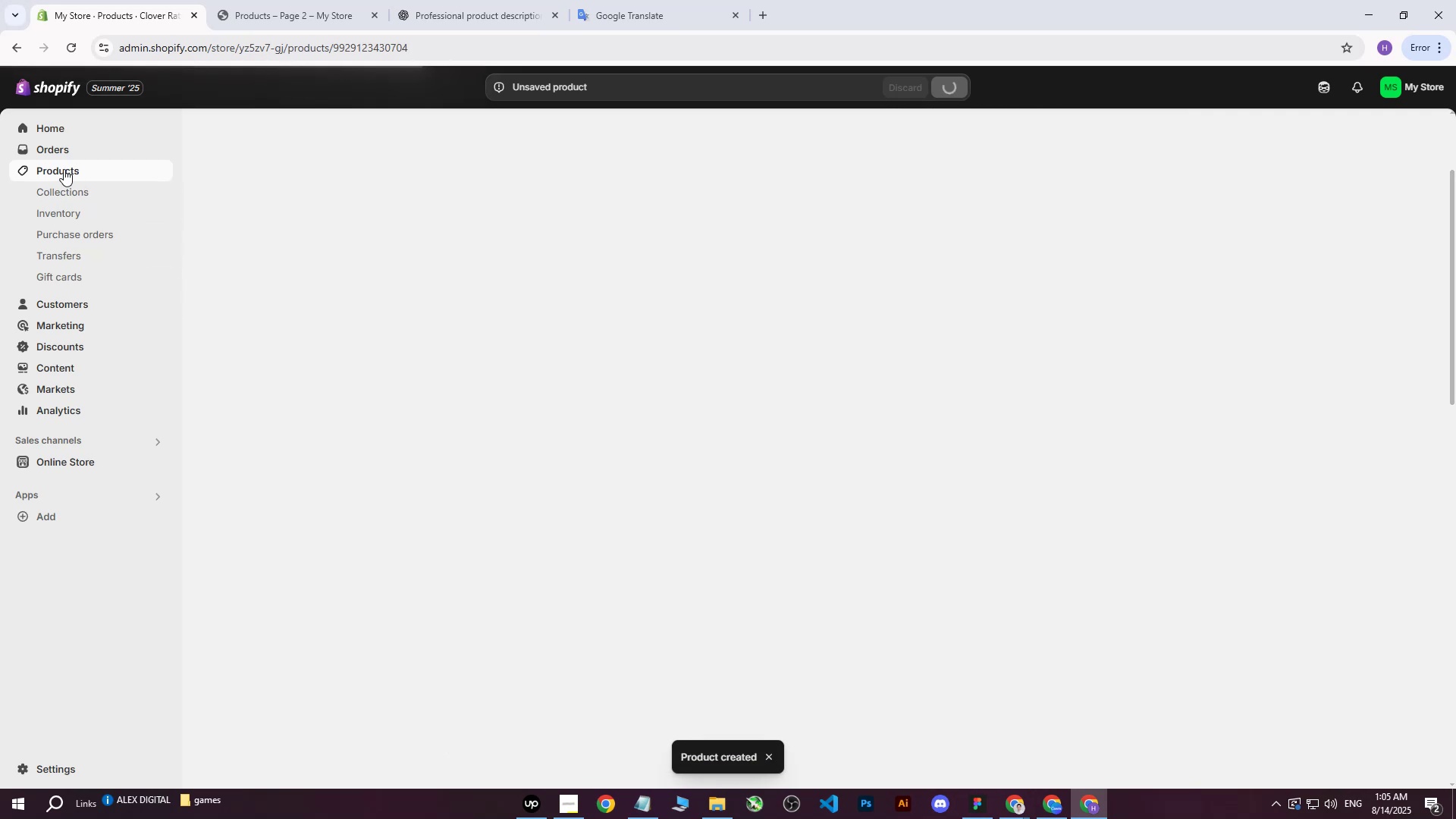 
left_click([63, 168])
 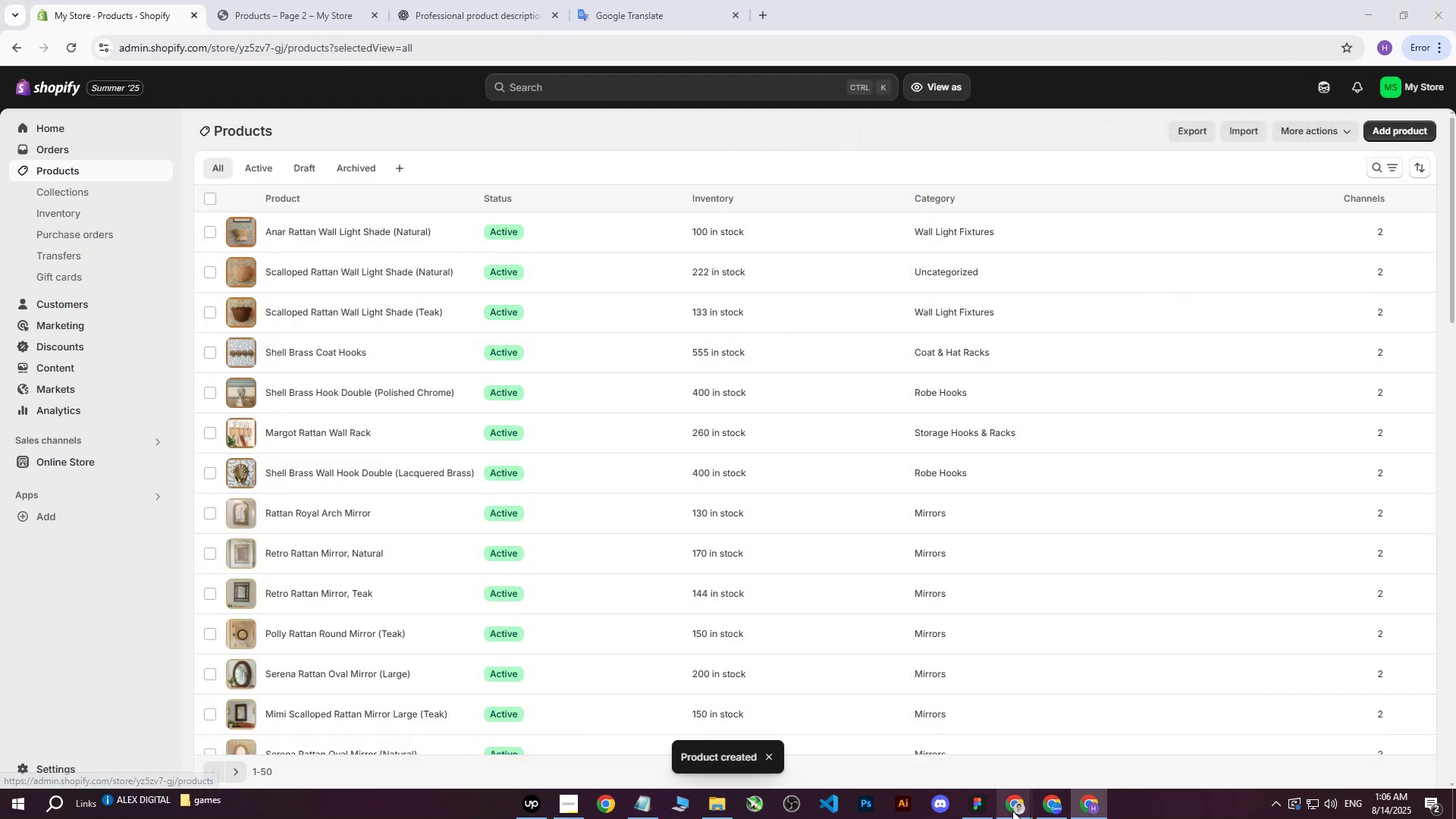 
double_click([923, 761])
 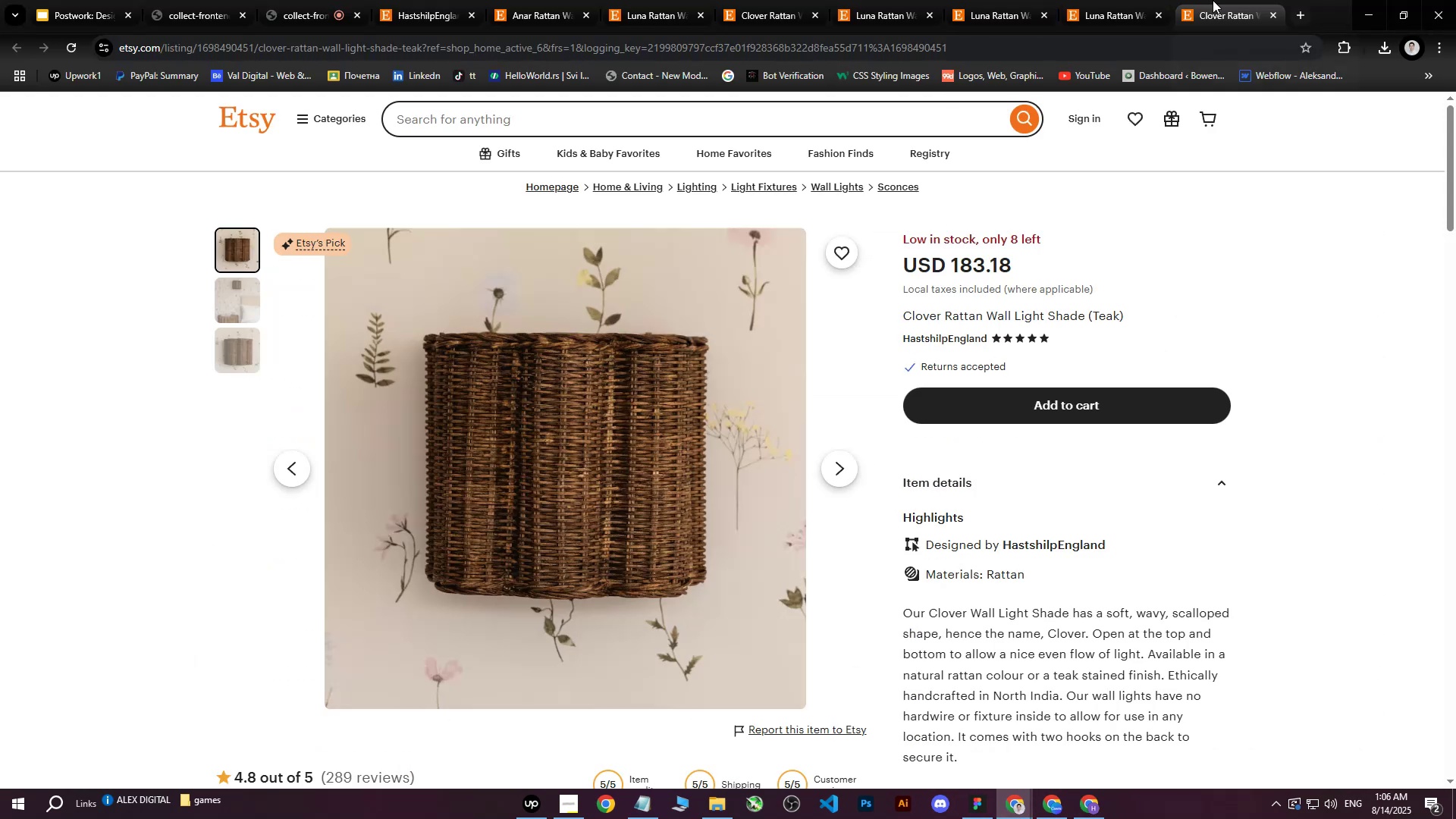 
left_click([1213, 0])
 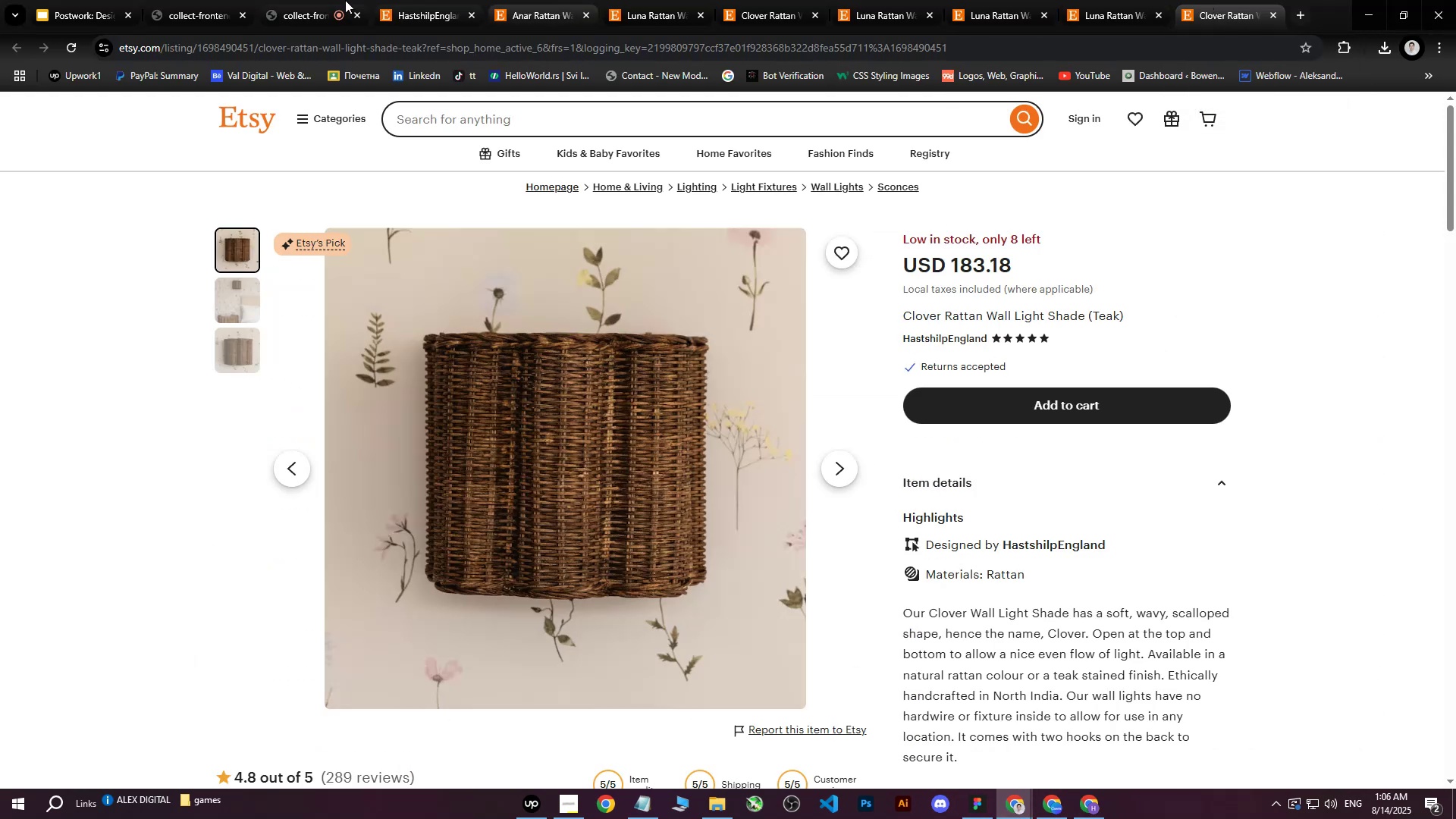 
left_click([322, 0])
 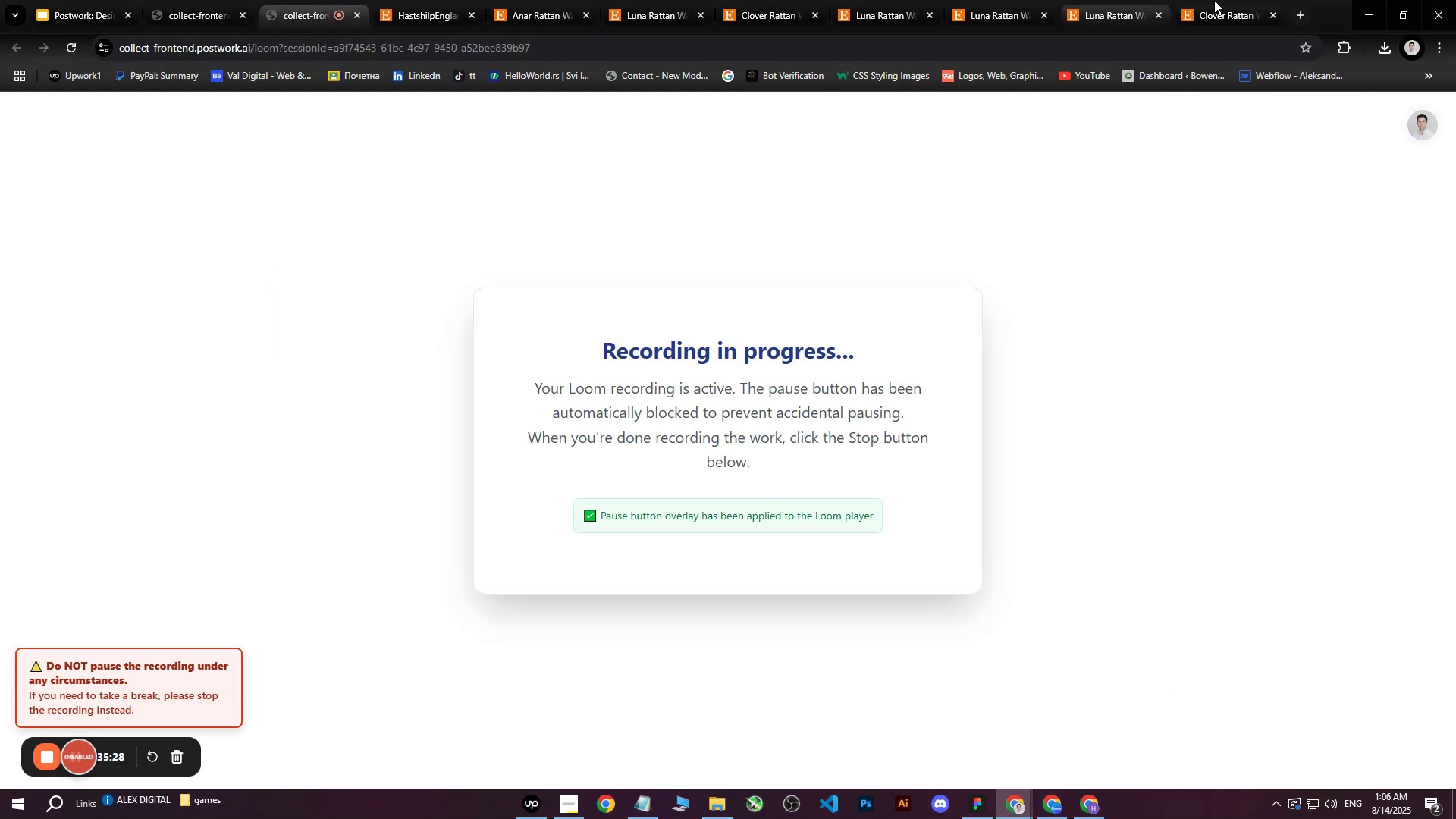 
left_click([1243, 0])
 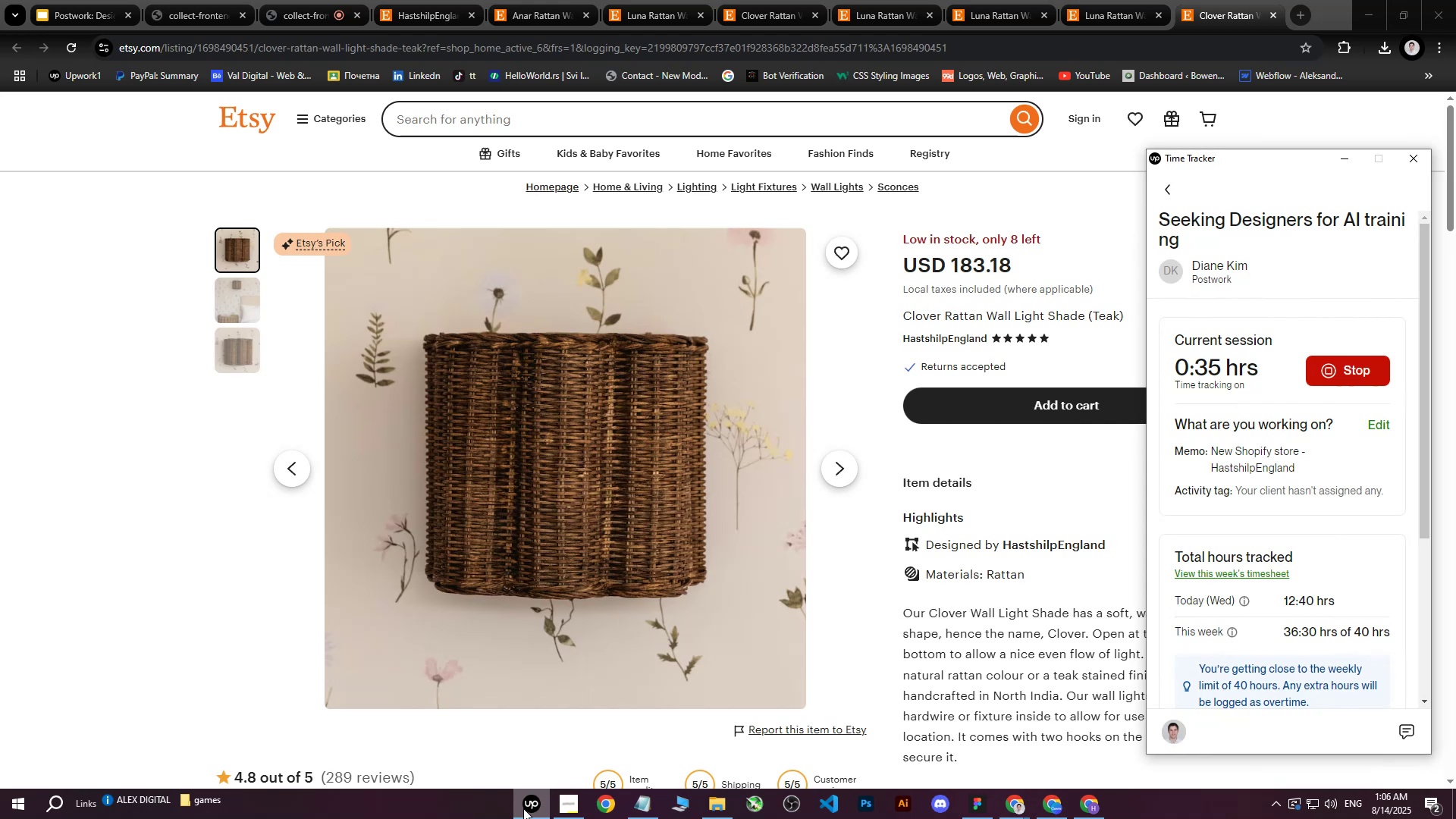 
left_click([524, 811])
 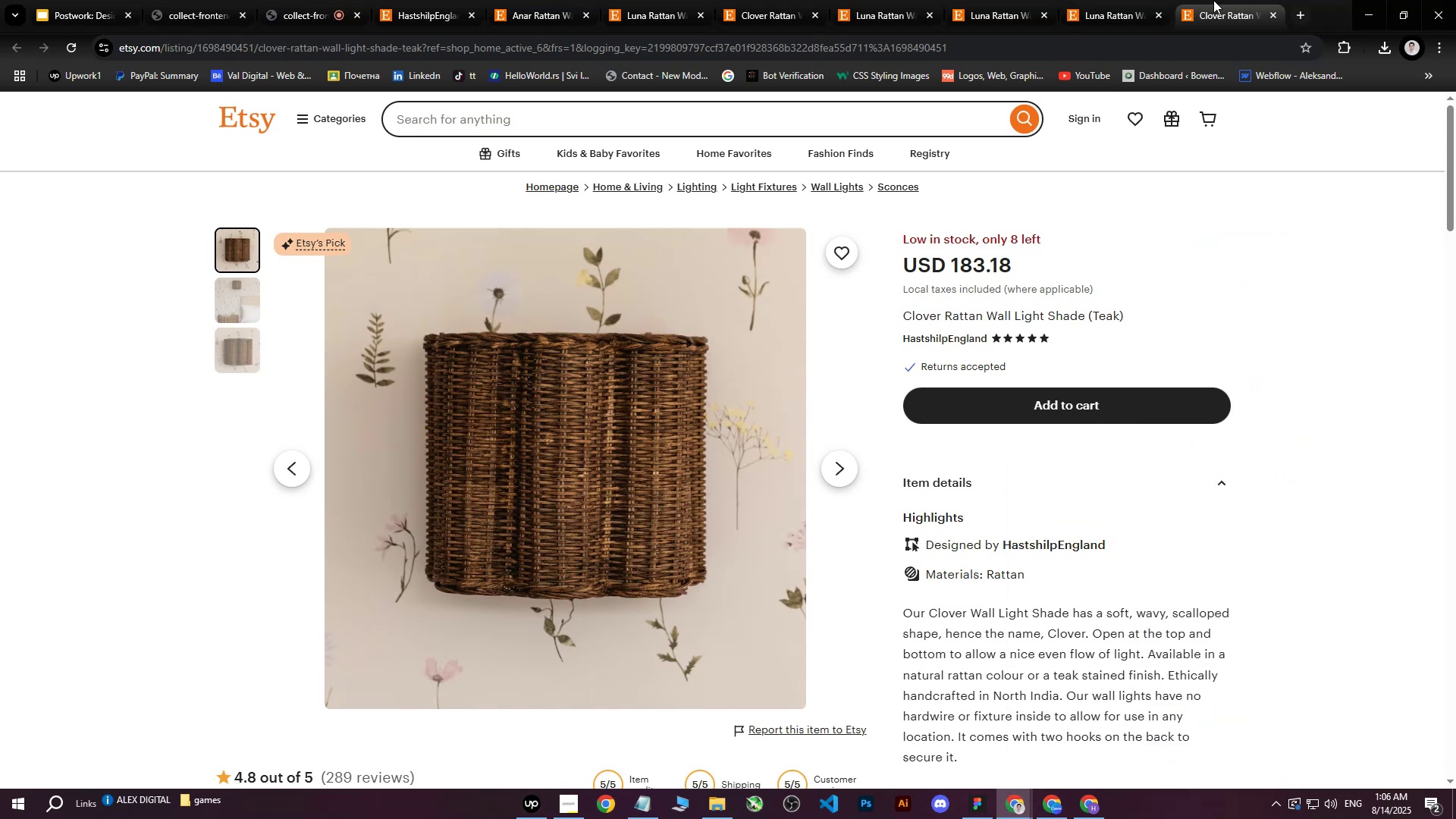 
left_click([1232, 0])
 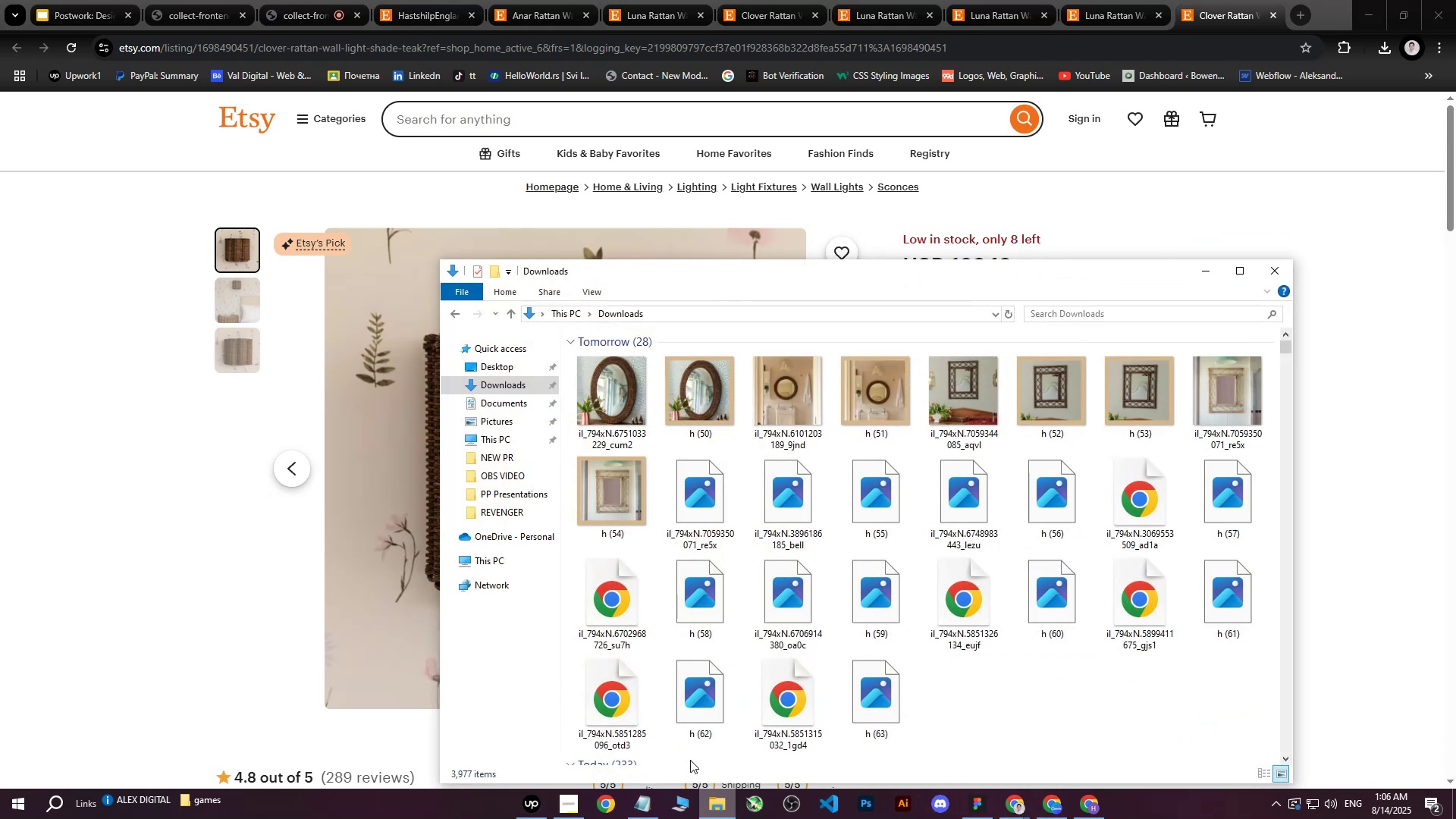 
left_click([500, 381])
 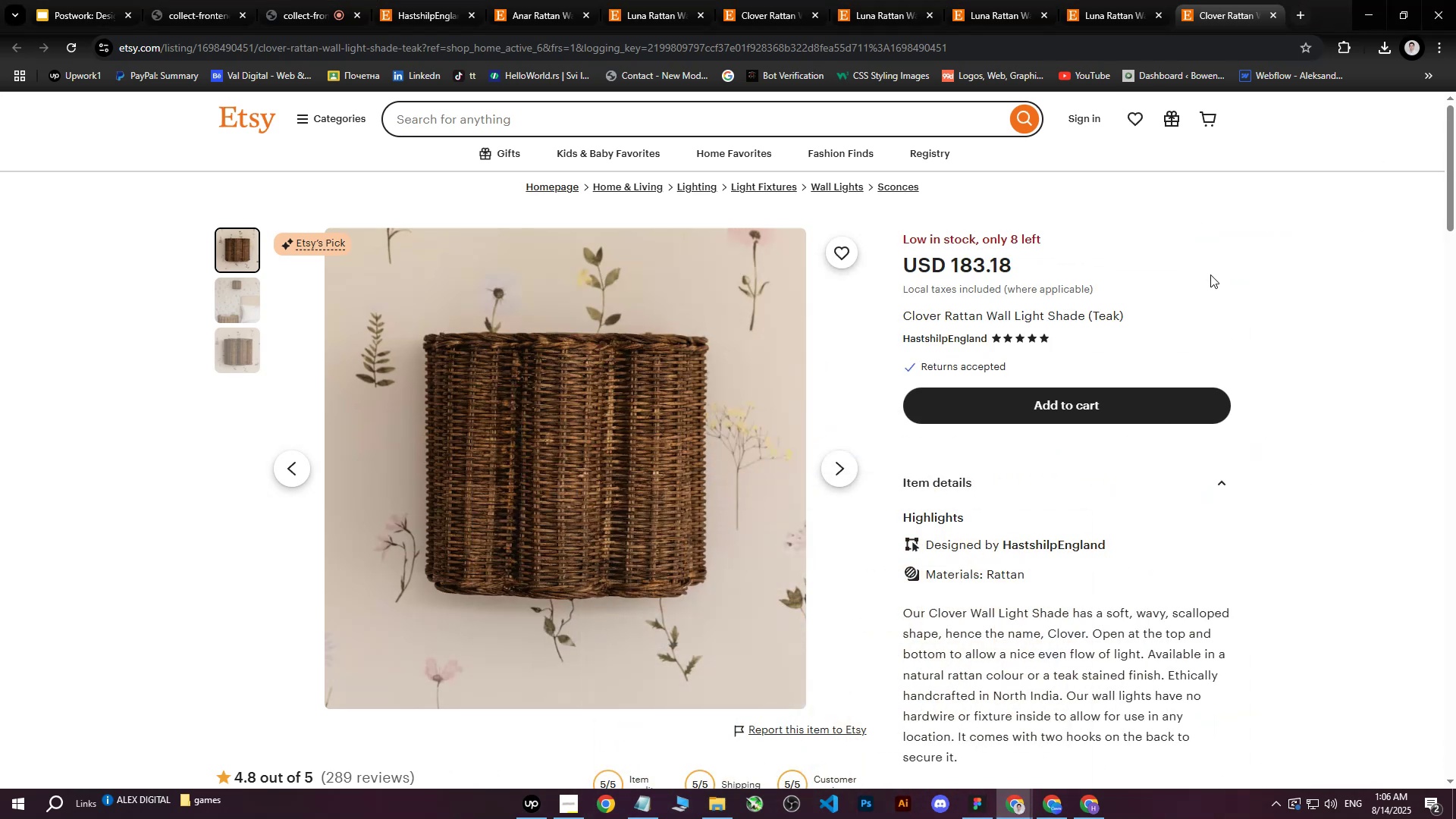 
left_click([1135, 0])
 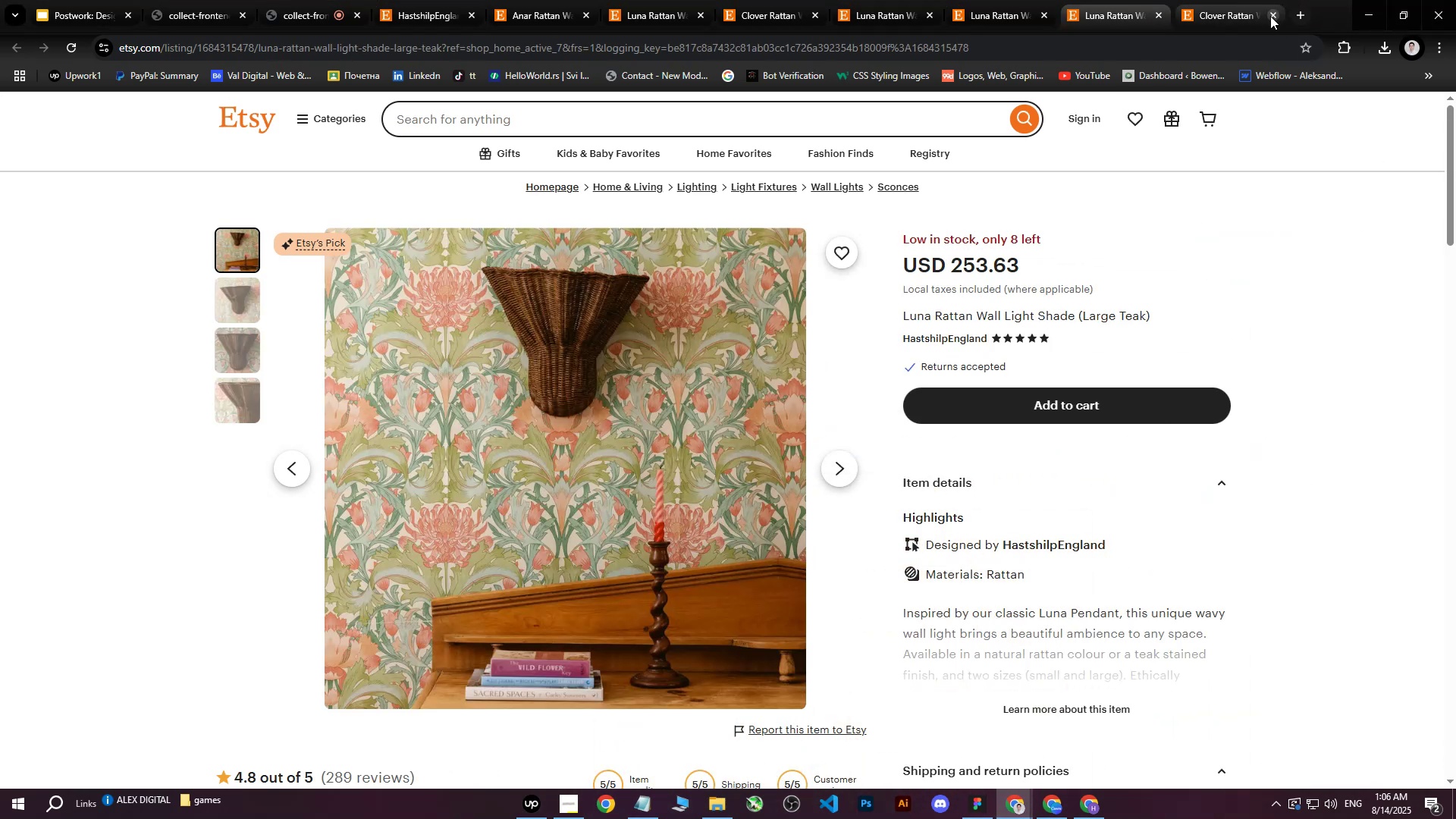 
left_click([1273, 17])
 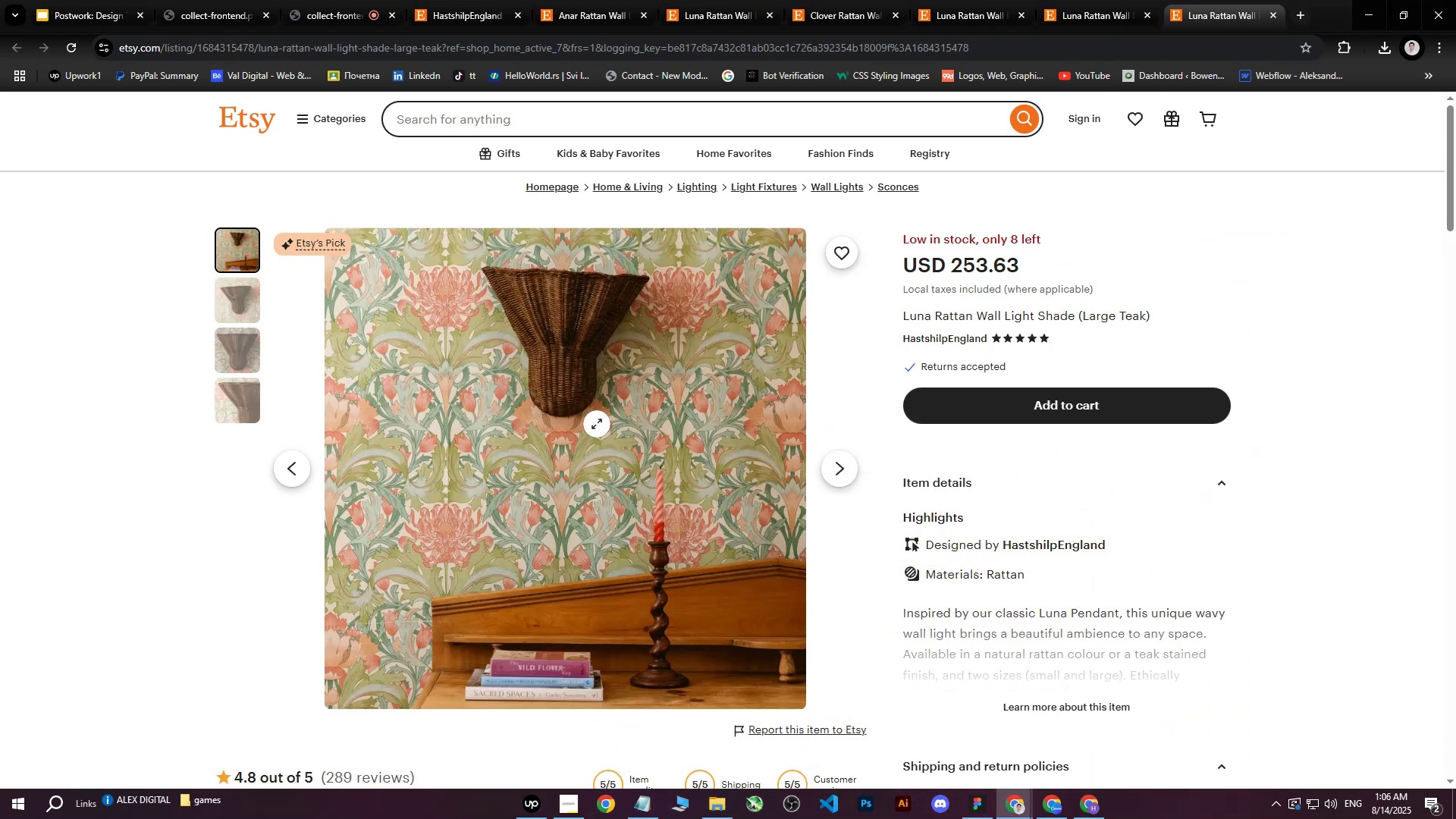 
right_click([603, 401])
 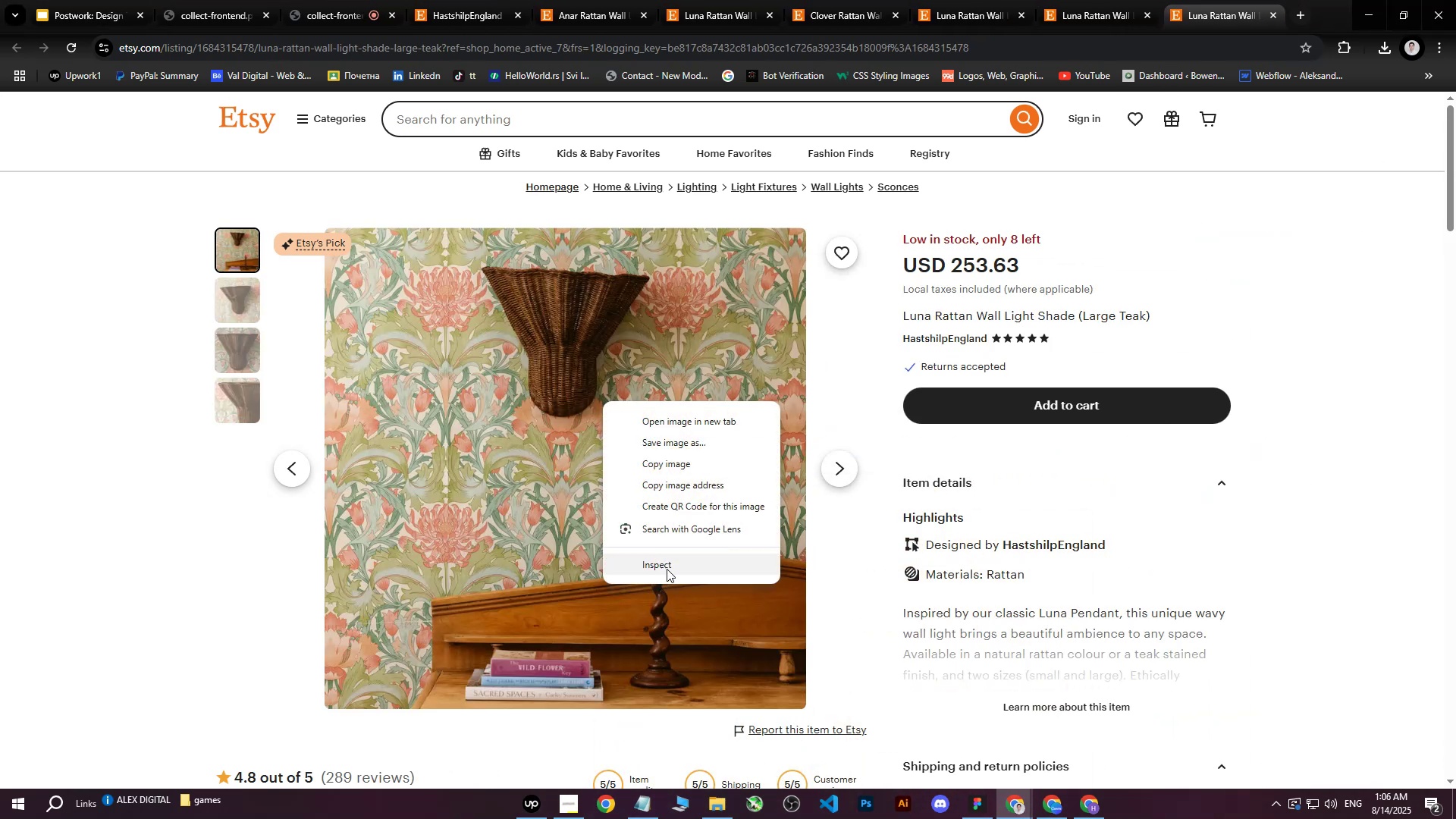 
left_click([667, 569])
 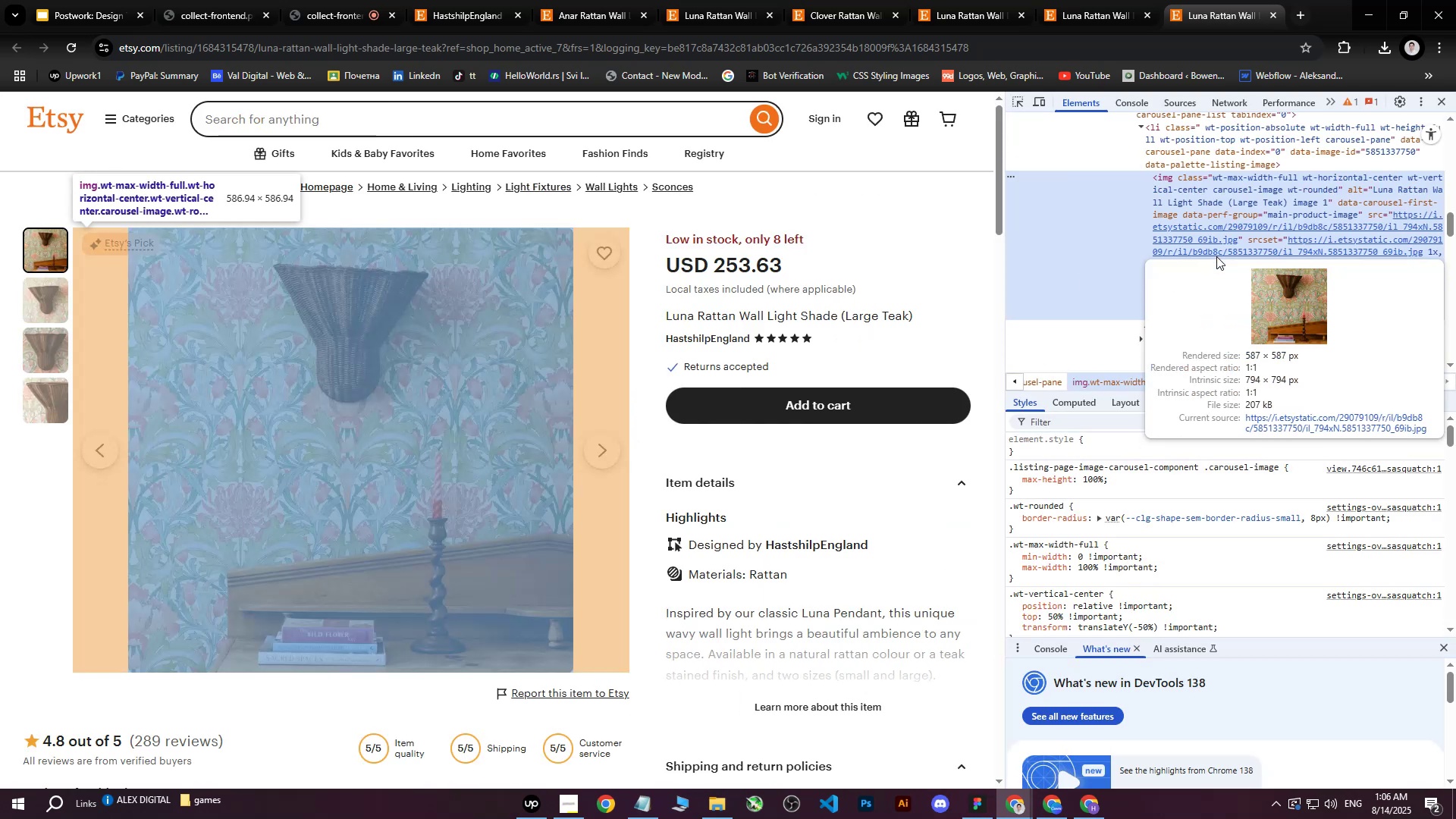 
left_click([1216, 256])
 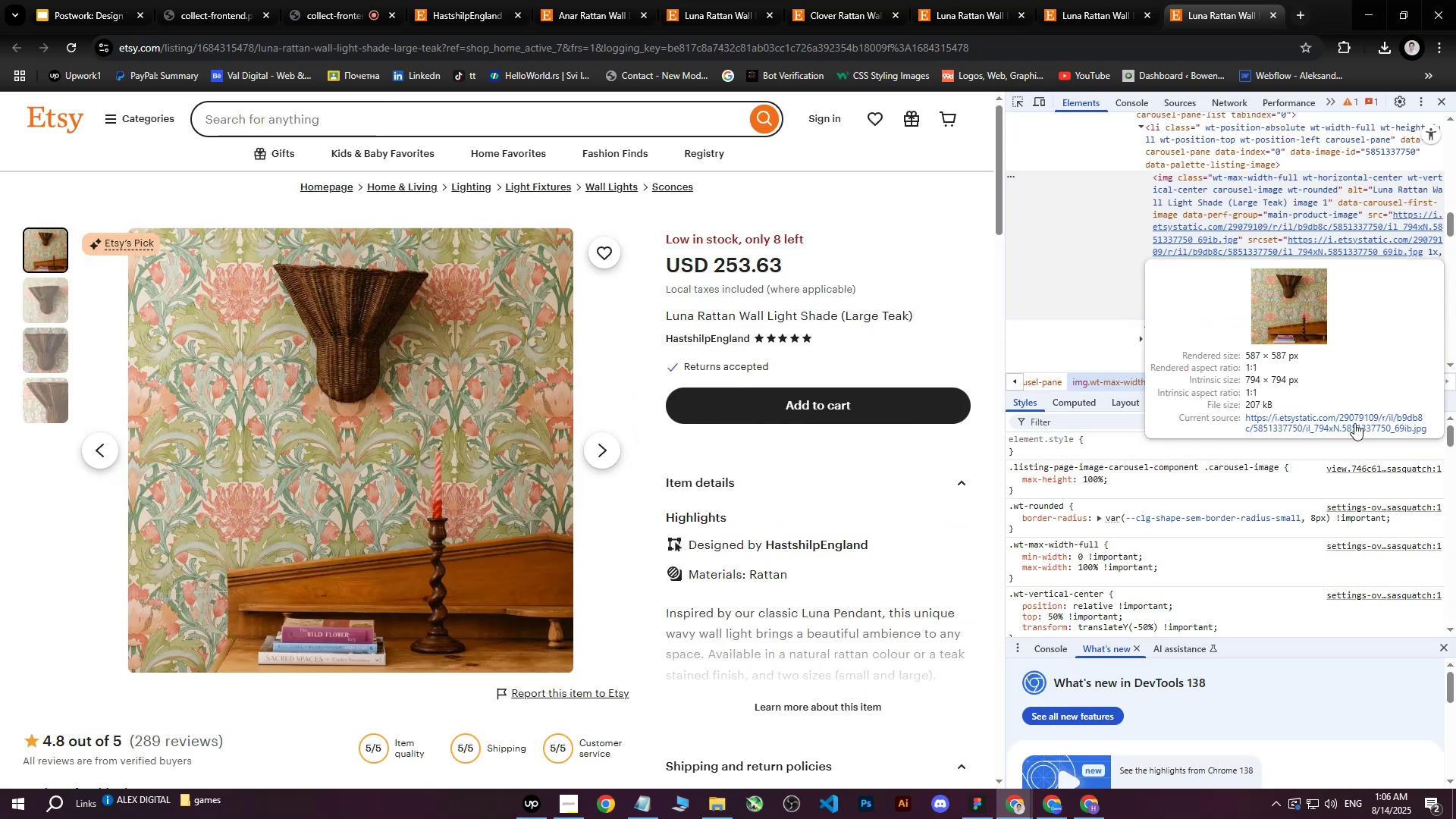 
left_click([1349, 428])
 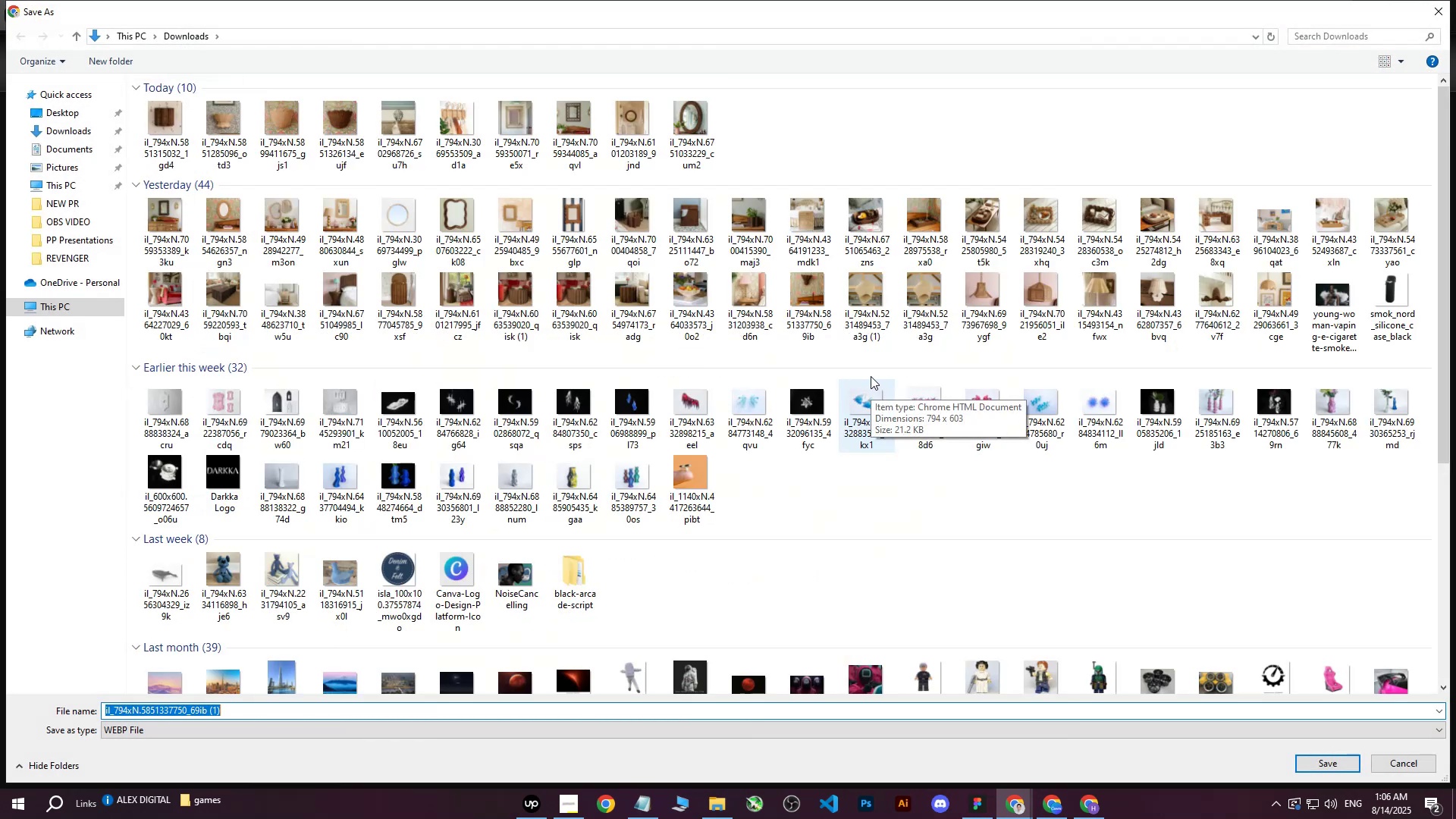 
wait(6.11)
 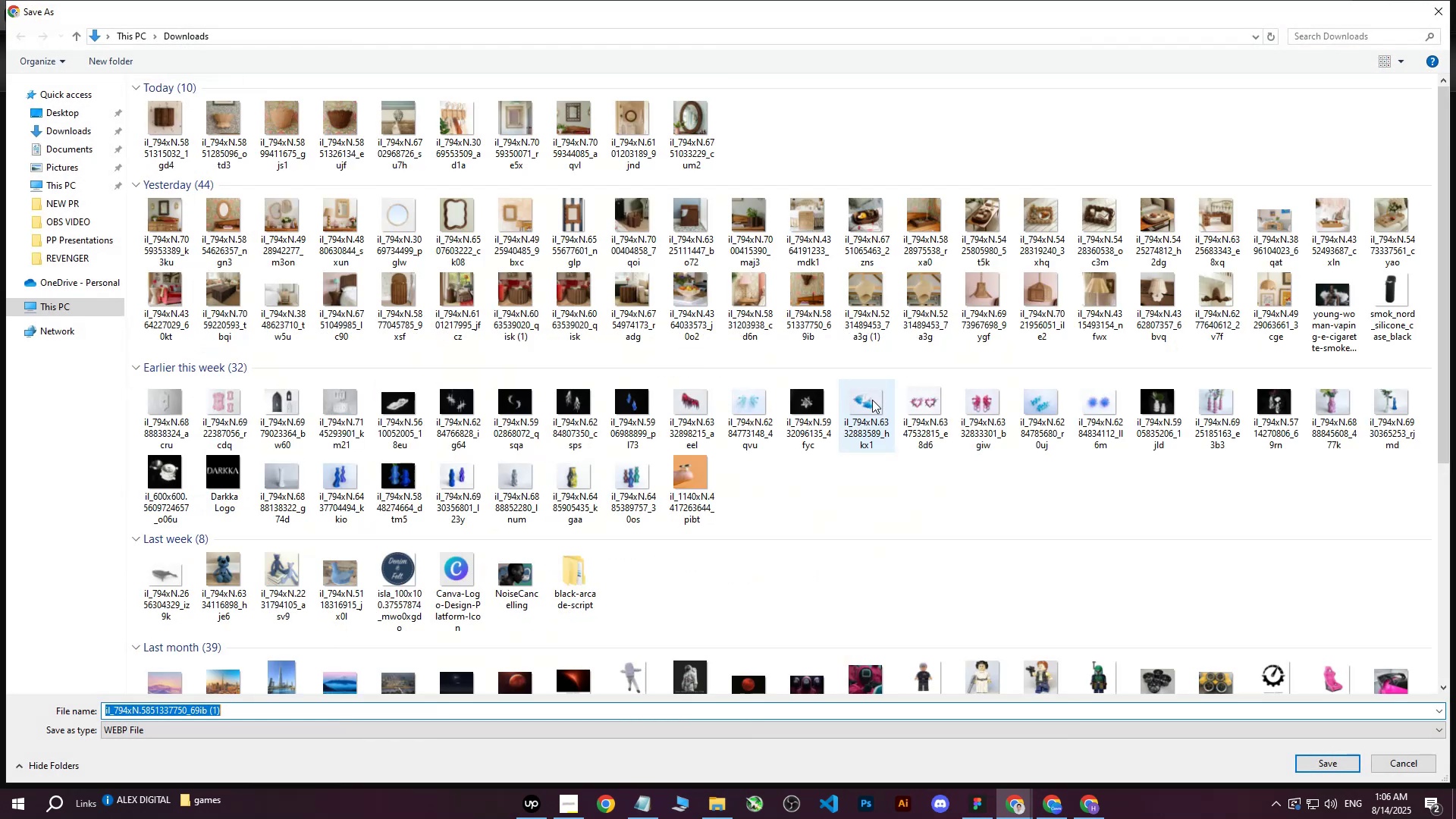 
left_click([1328, 765])
 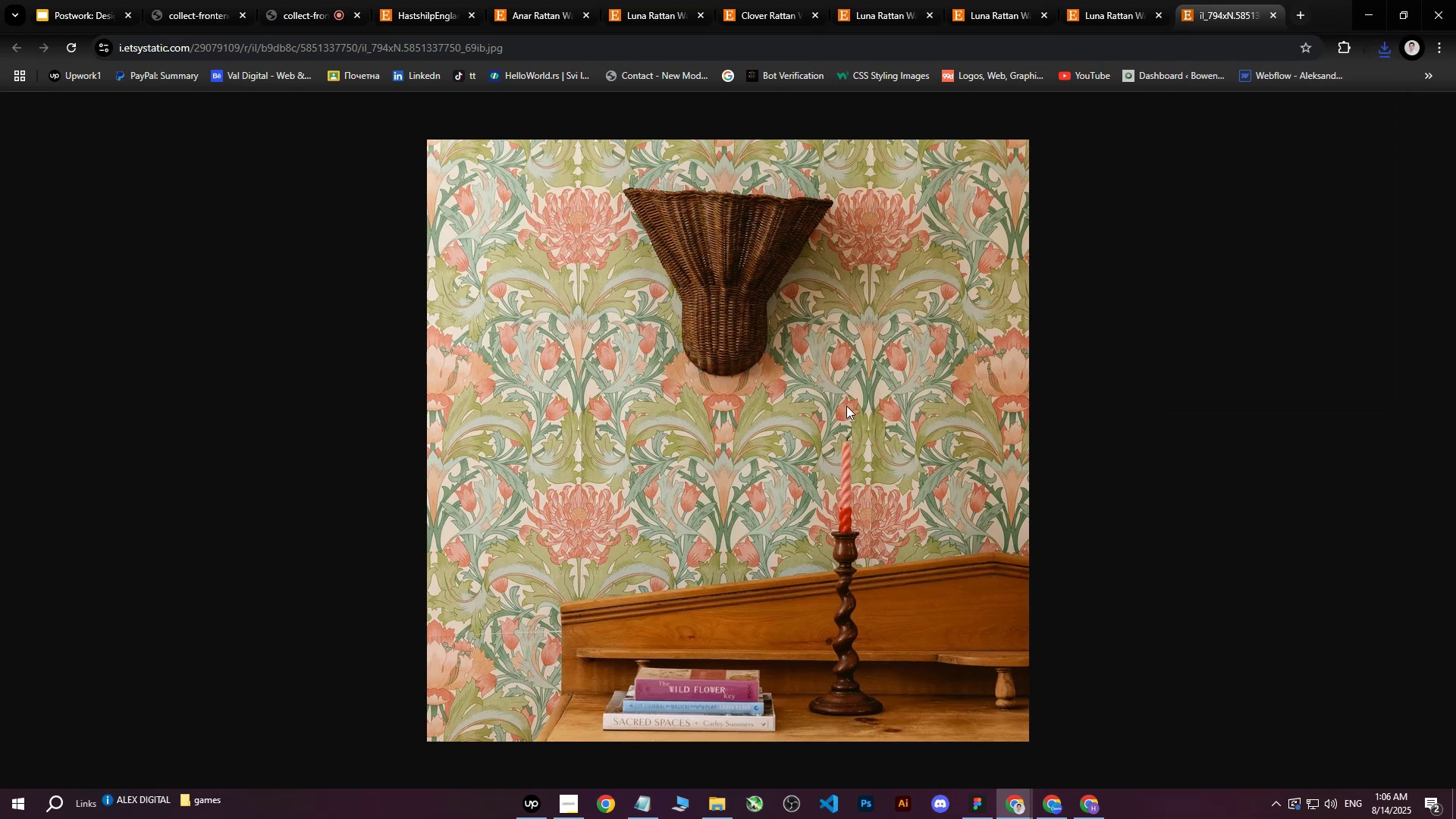 
left_click_drag(start_coordinate=[1053, 792], to_coordinate=[1053, 796])
 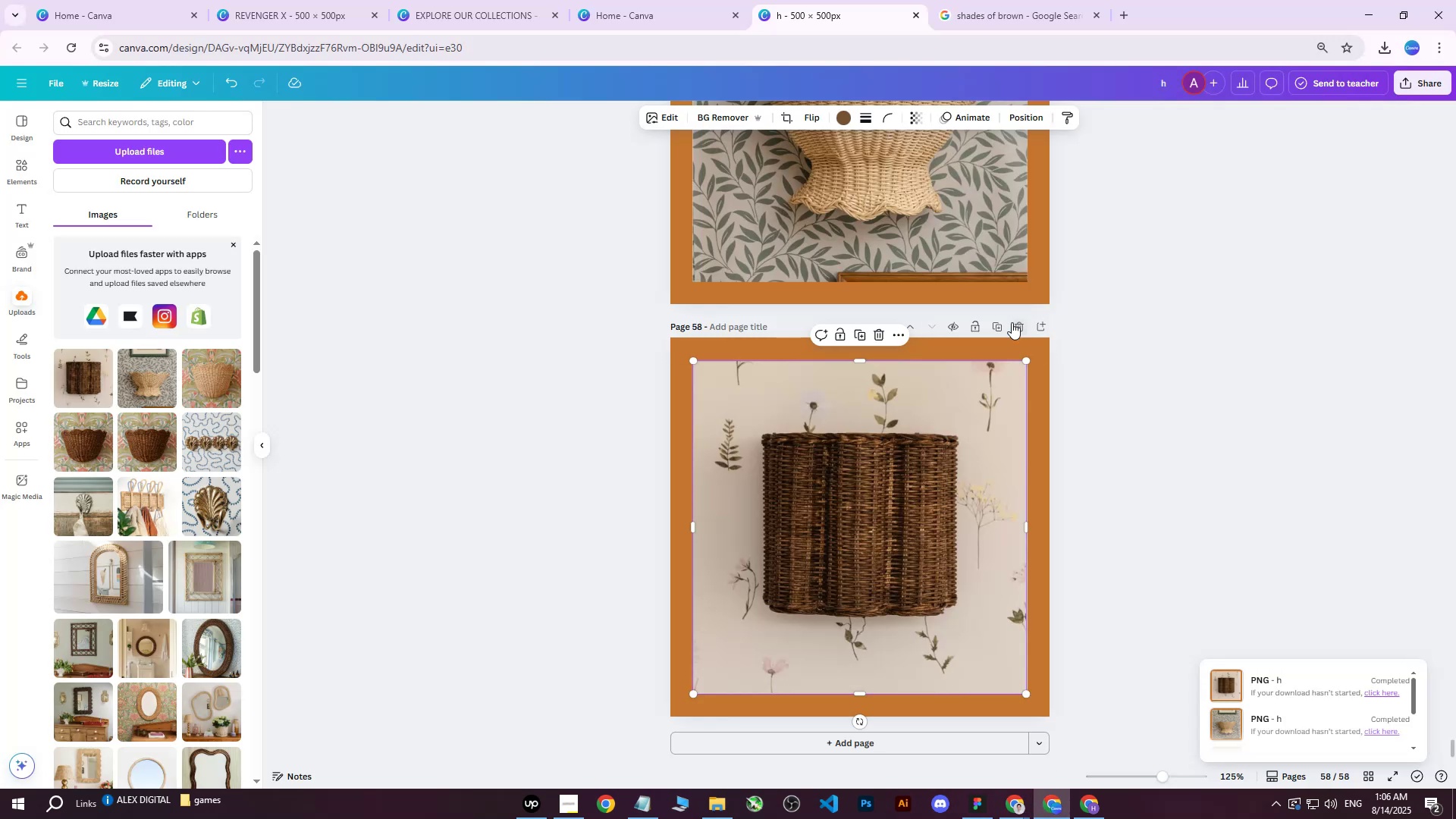 
left_click([999, 330])
 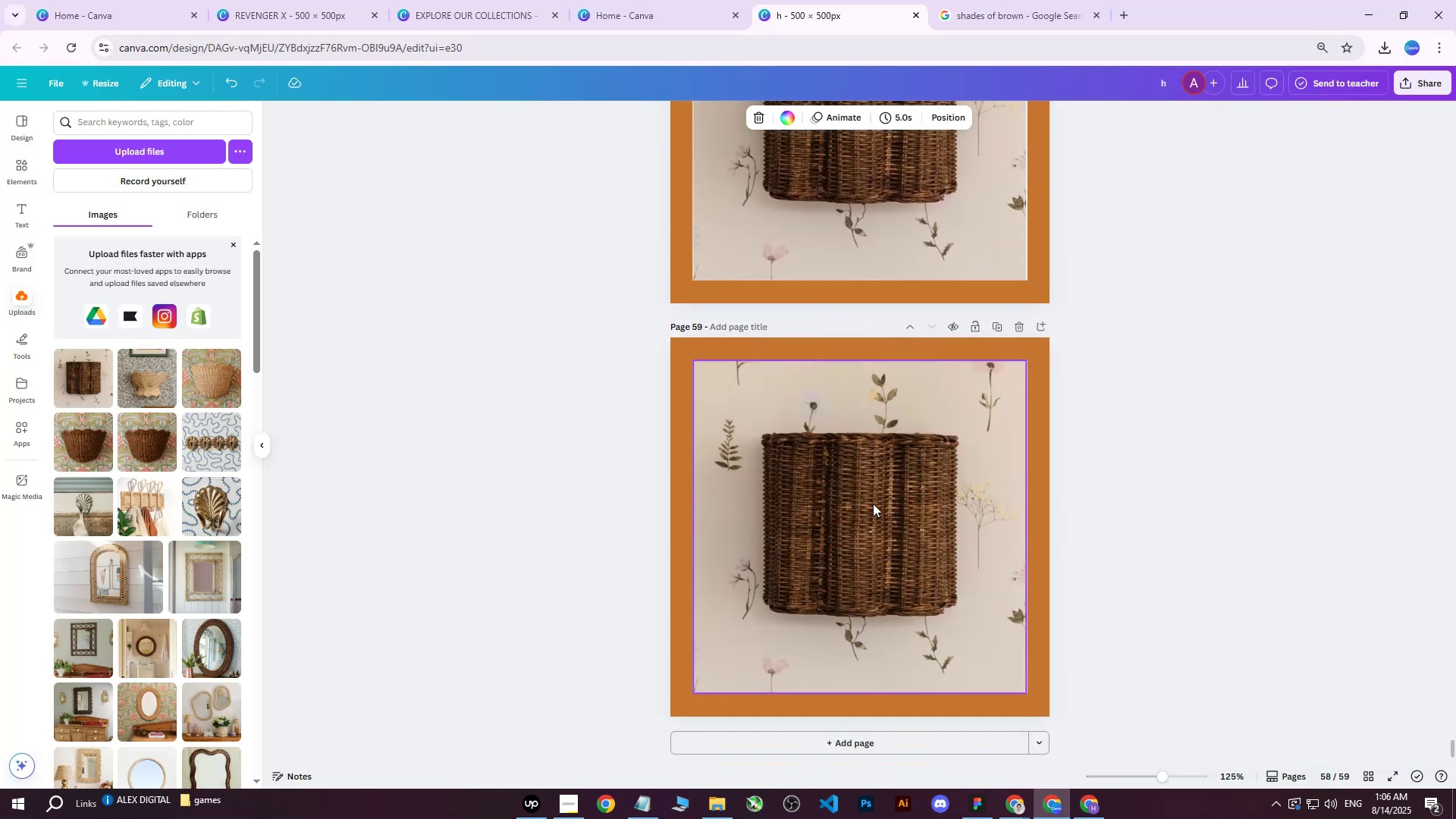 
left_click([846, 532])
 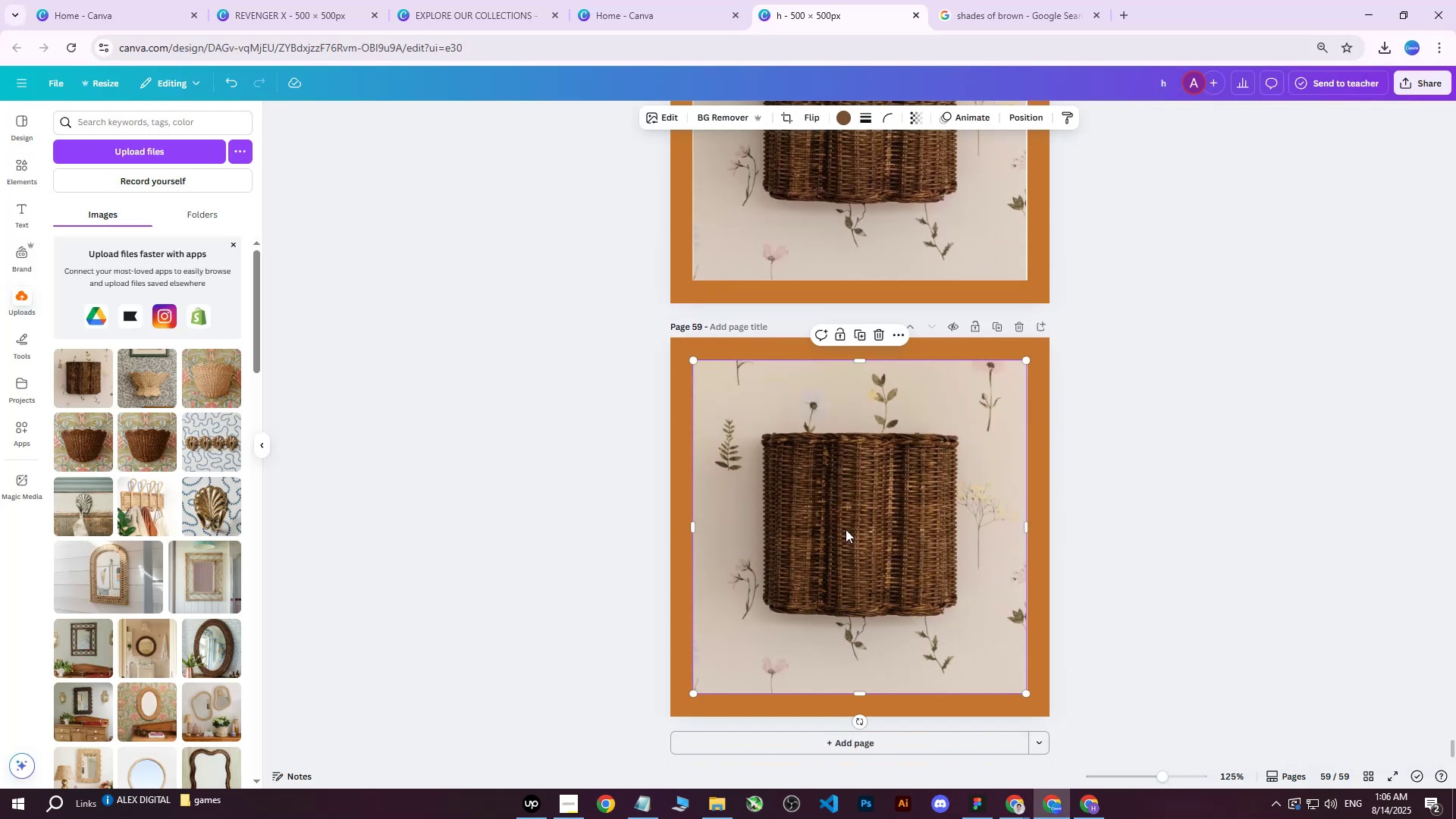 
key(Delete)
 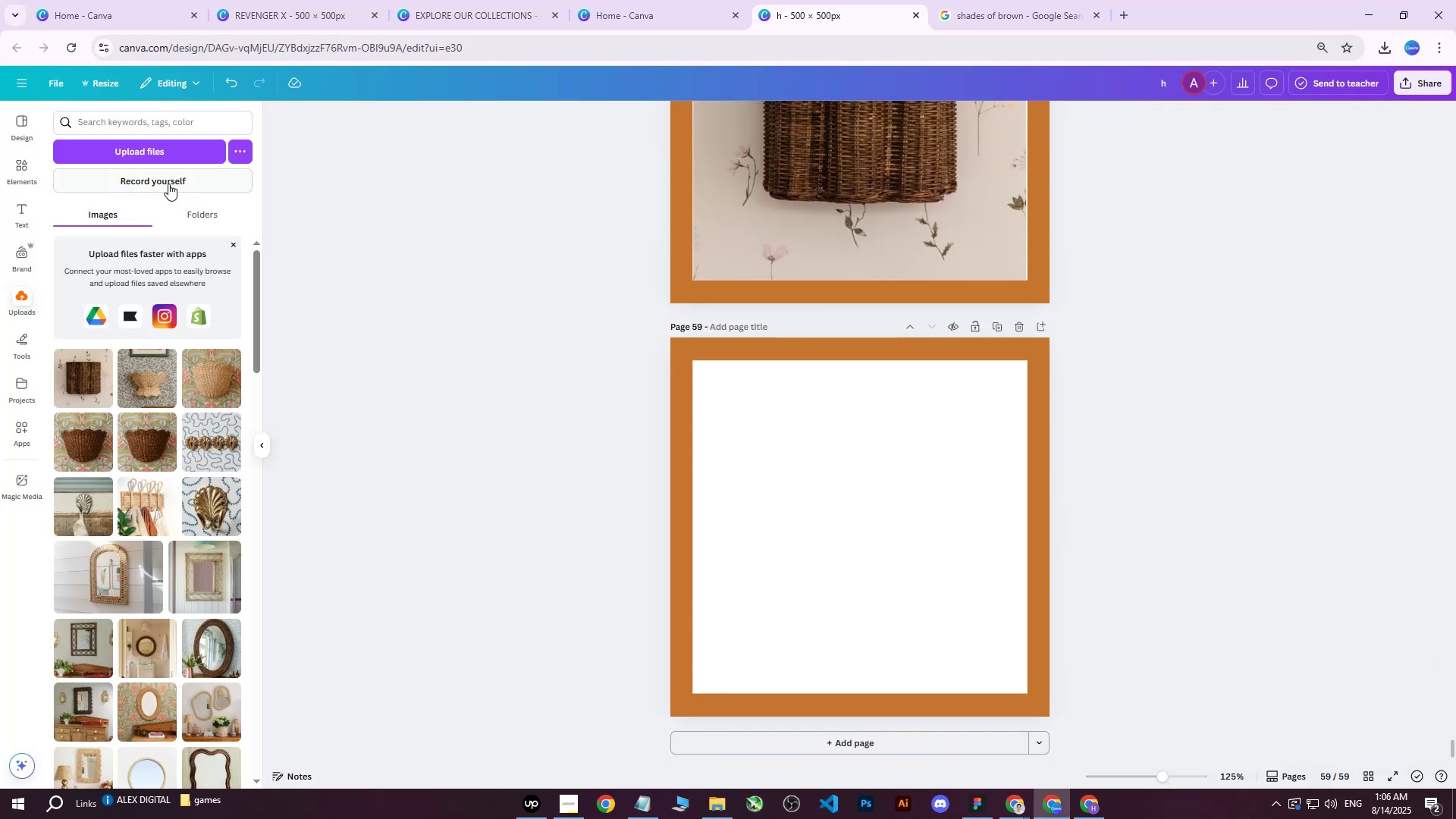 
left_click([165, 152])
 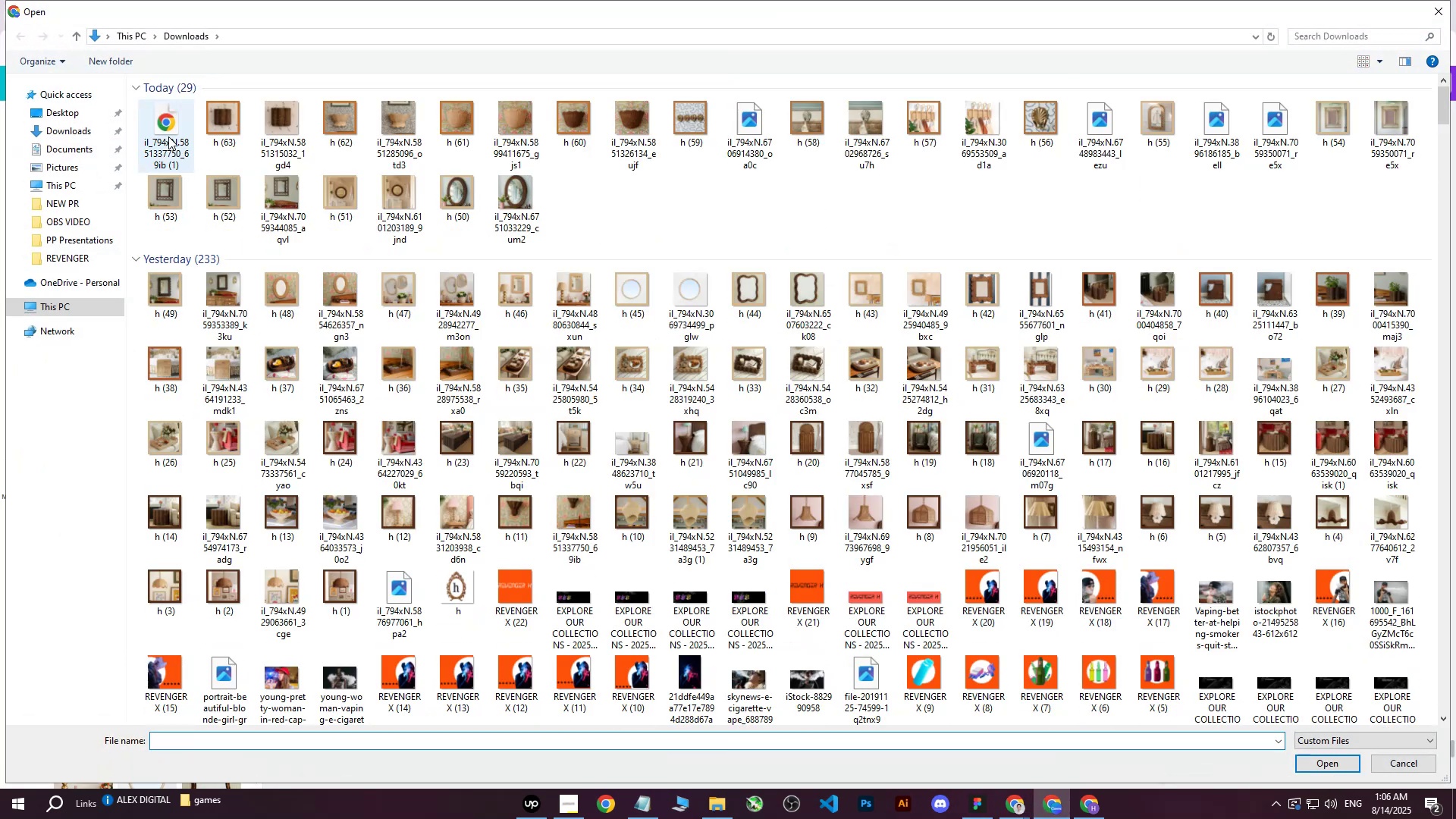 
left_click([168, 134])
 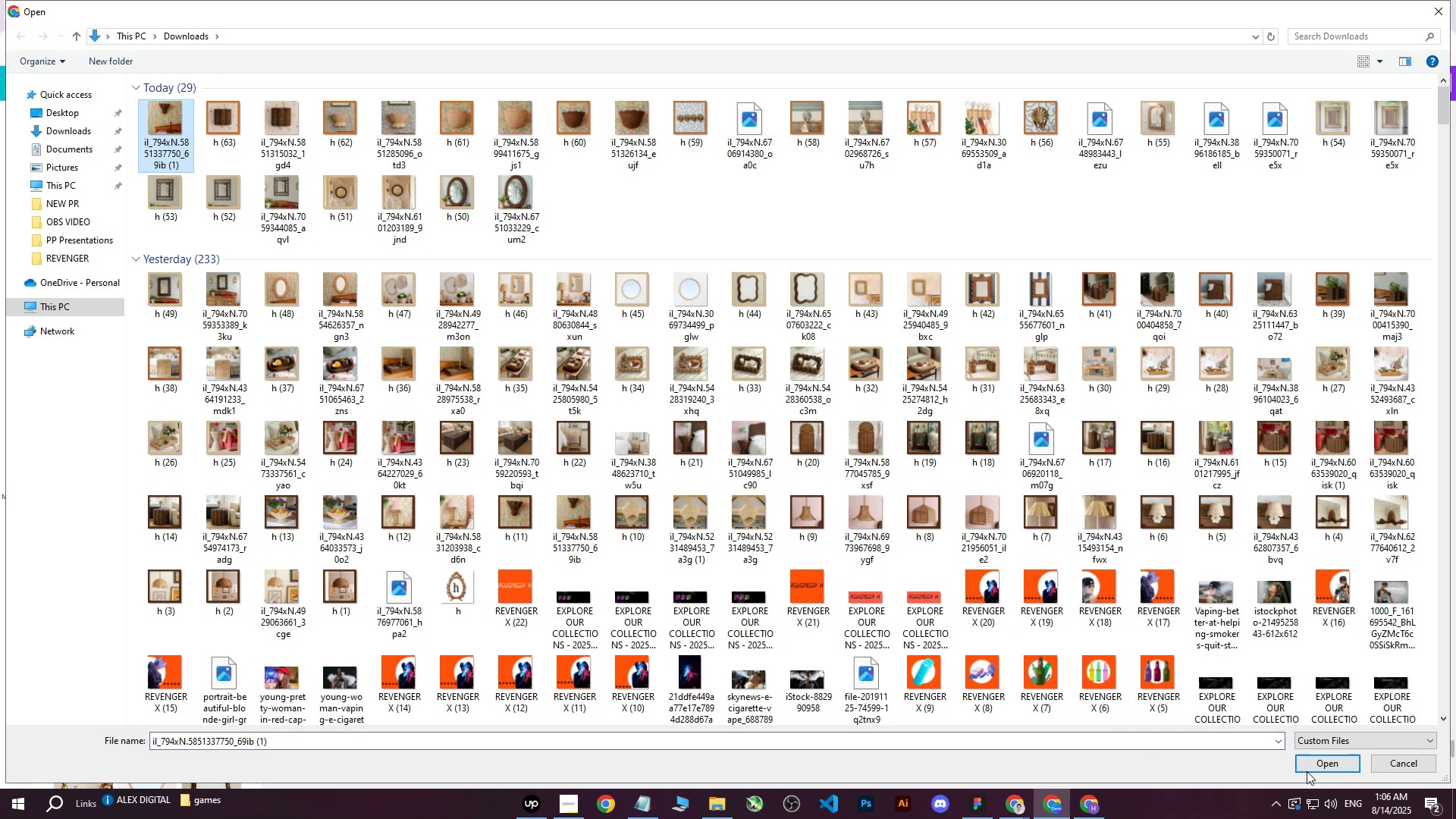 
left_click([1315, 766])
 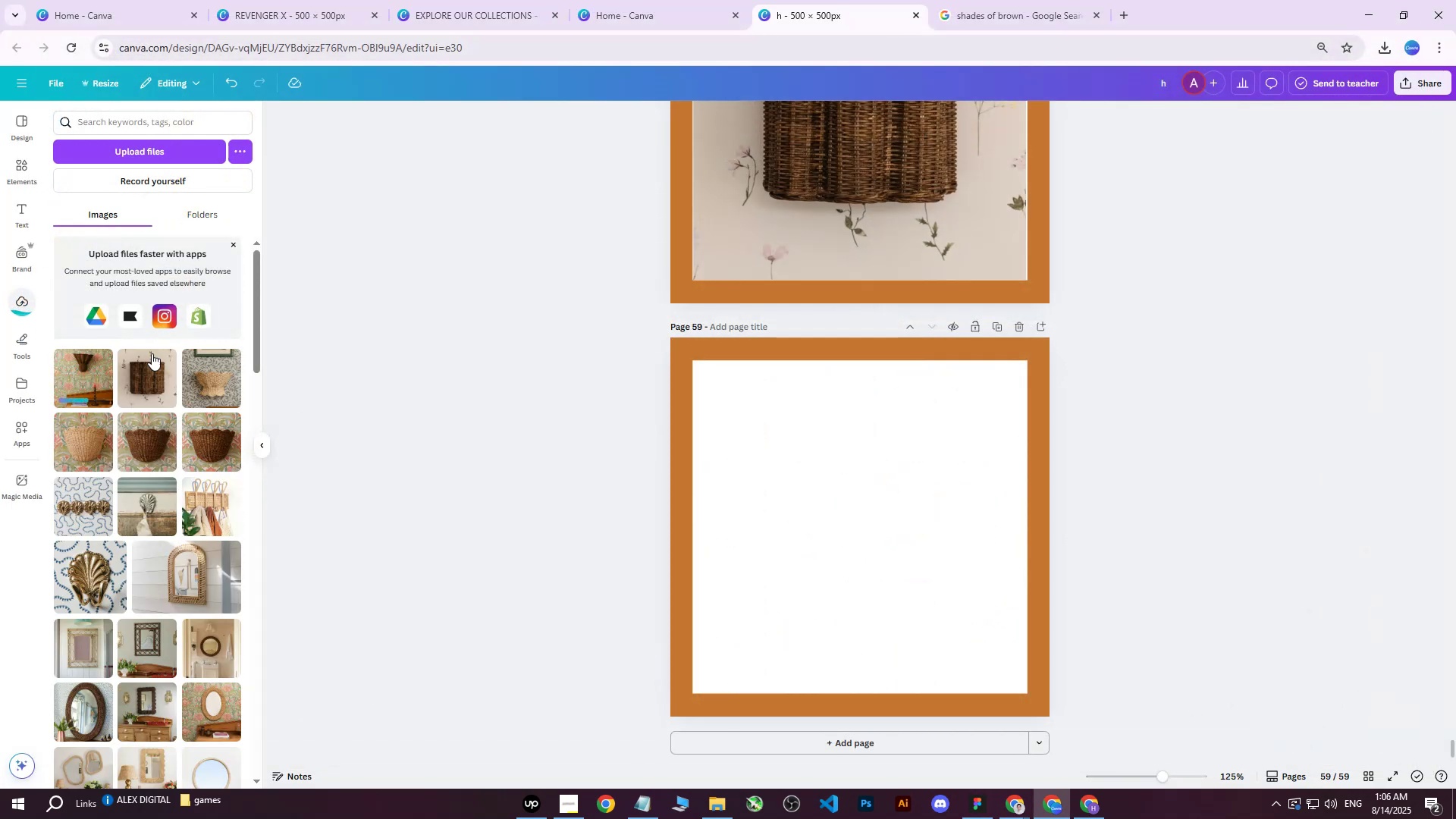 
left_click([96, 375])
 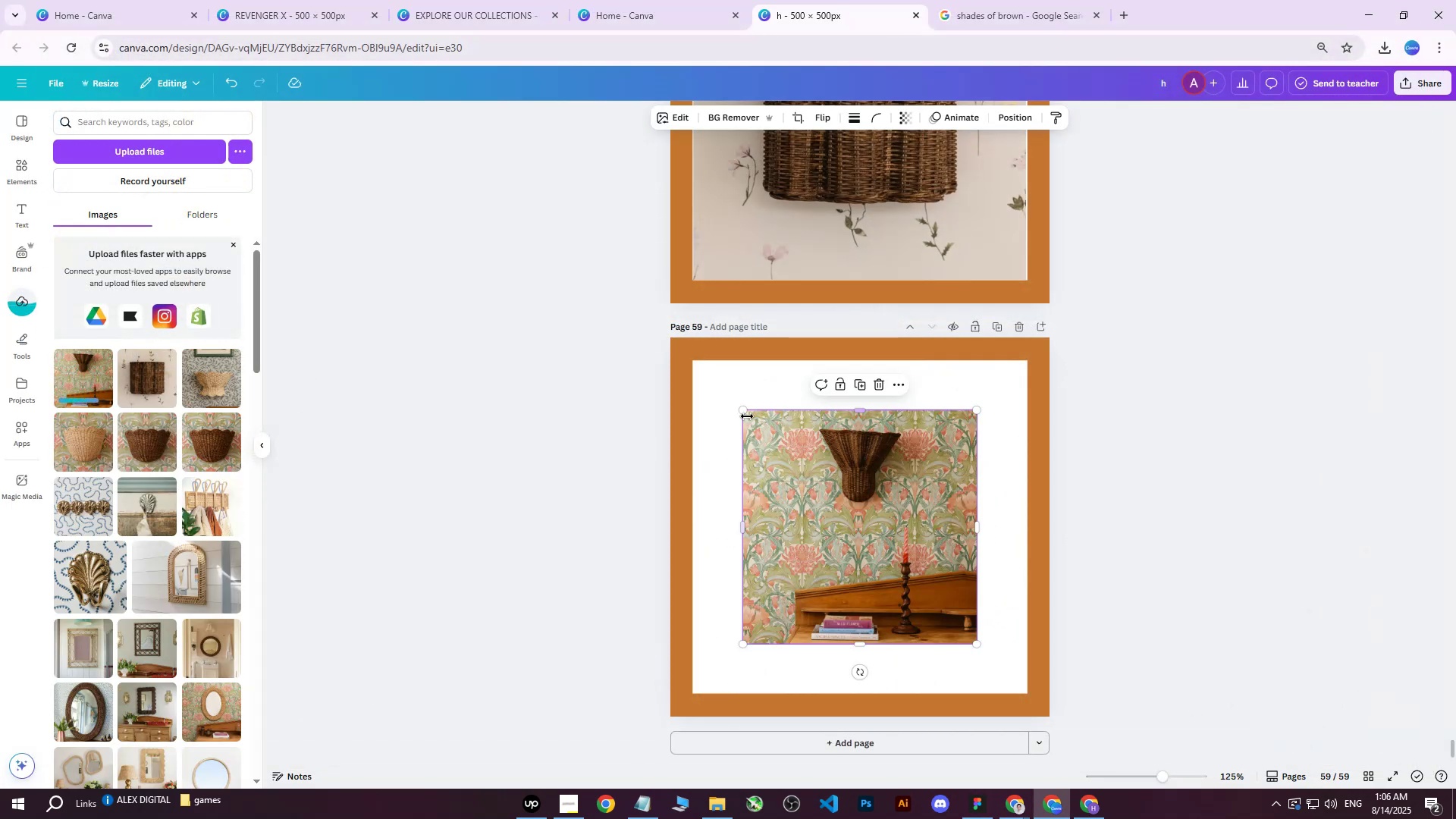 
left_click_drag(start_coordinate=[745, 413], to_coordinate=[680, 376])
 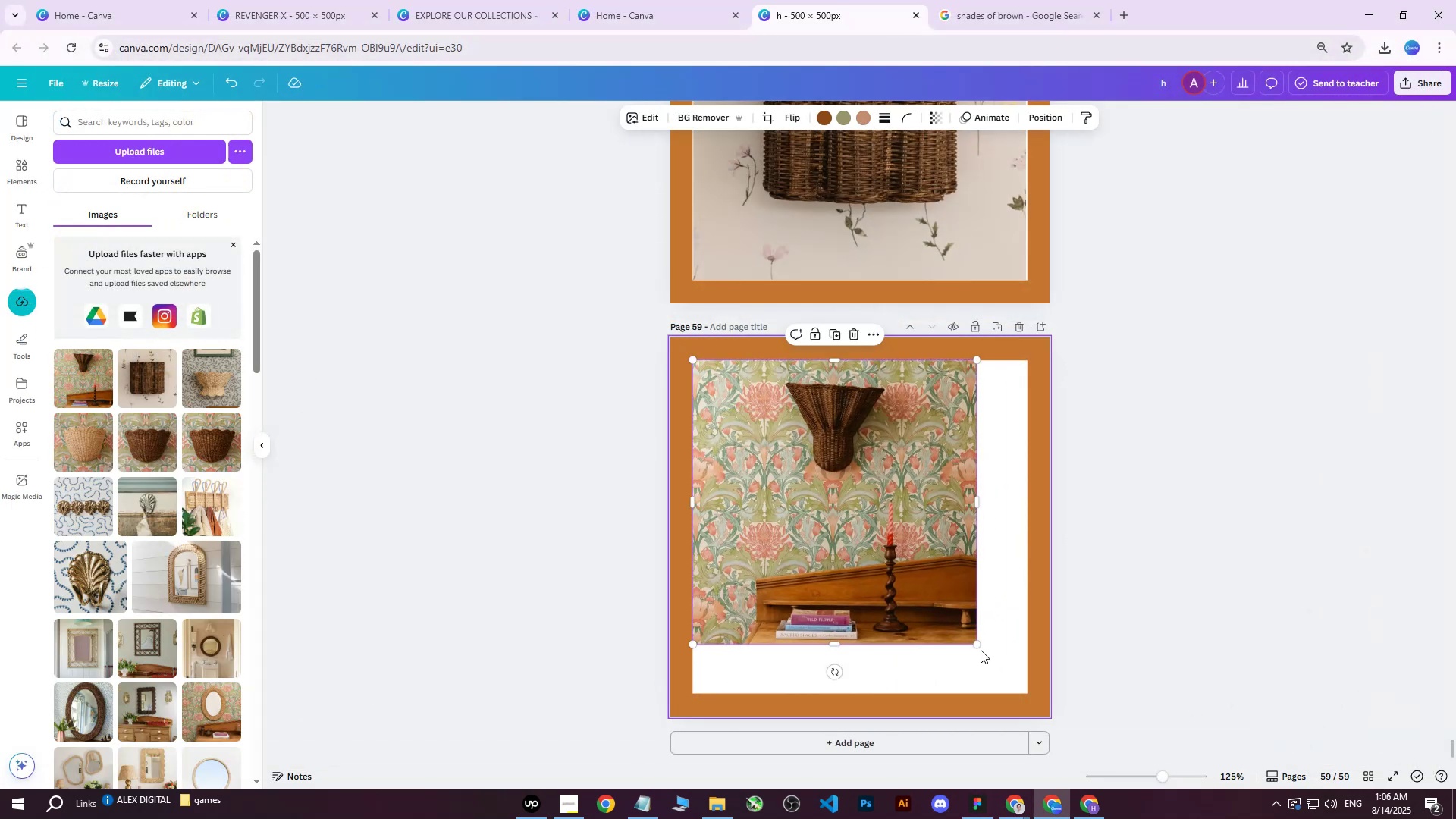 
left_click_drag(start_coordinate=[979, 647], to_coordinate=[1210, 771])
 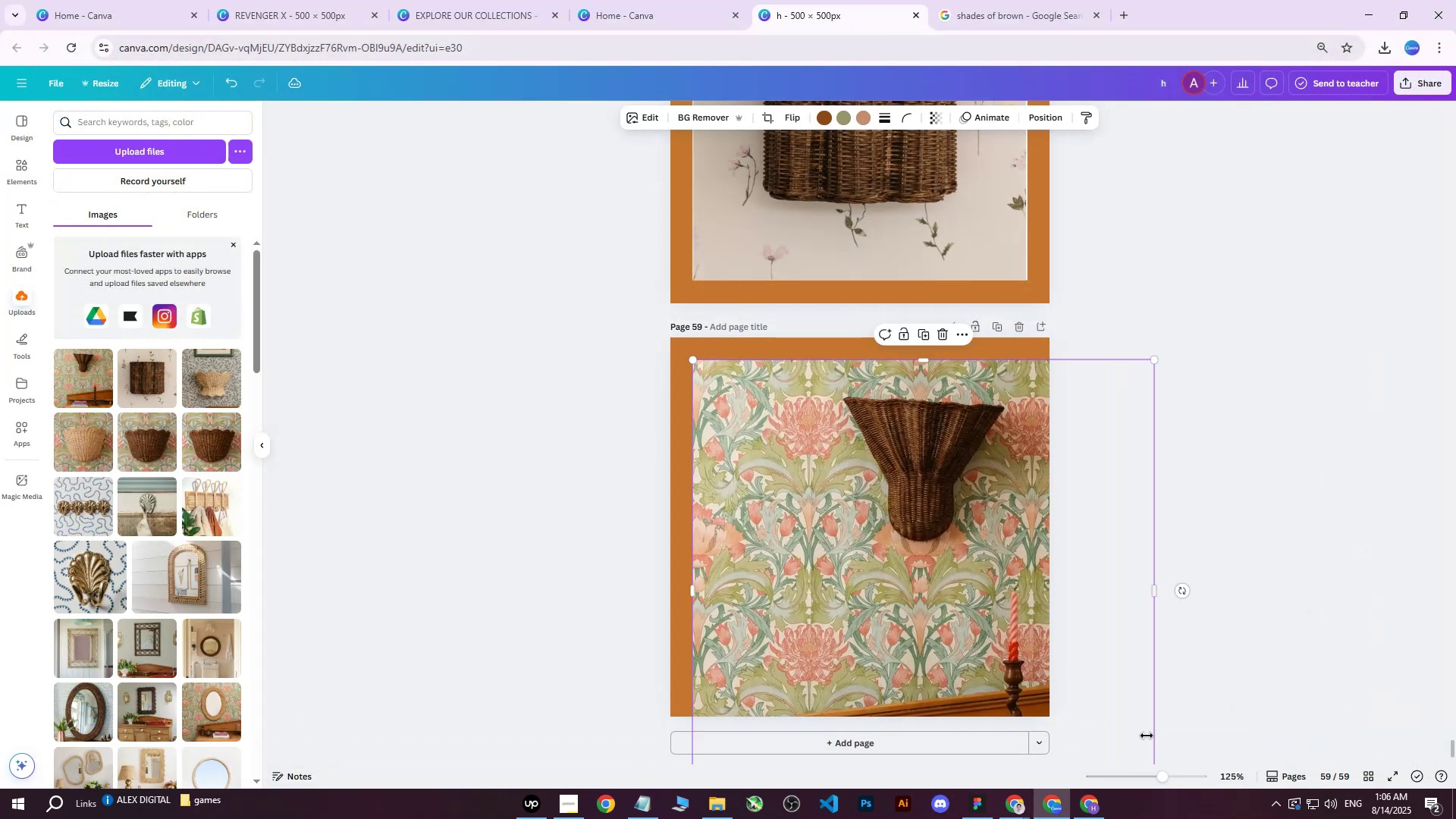 
left_click_drag(start_coordinate=[1122, 717], to_coordinate=[1069, 718])
 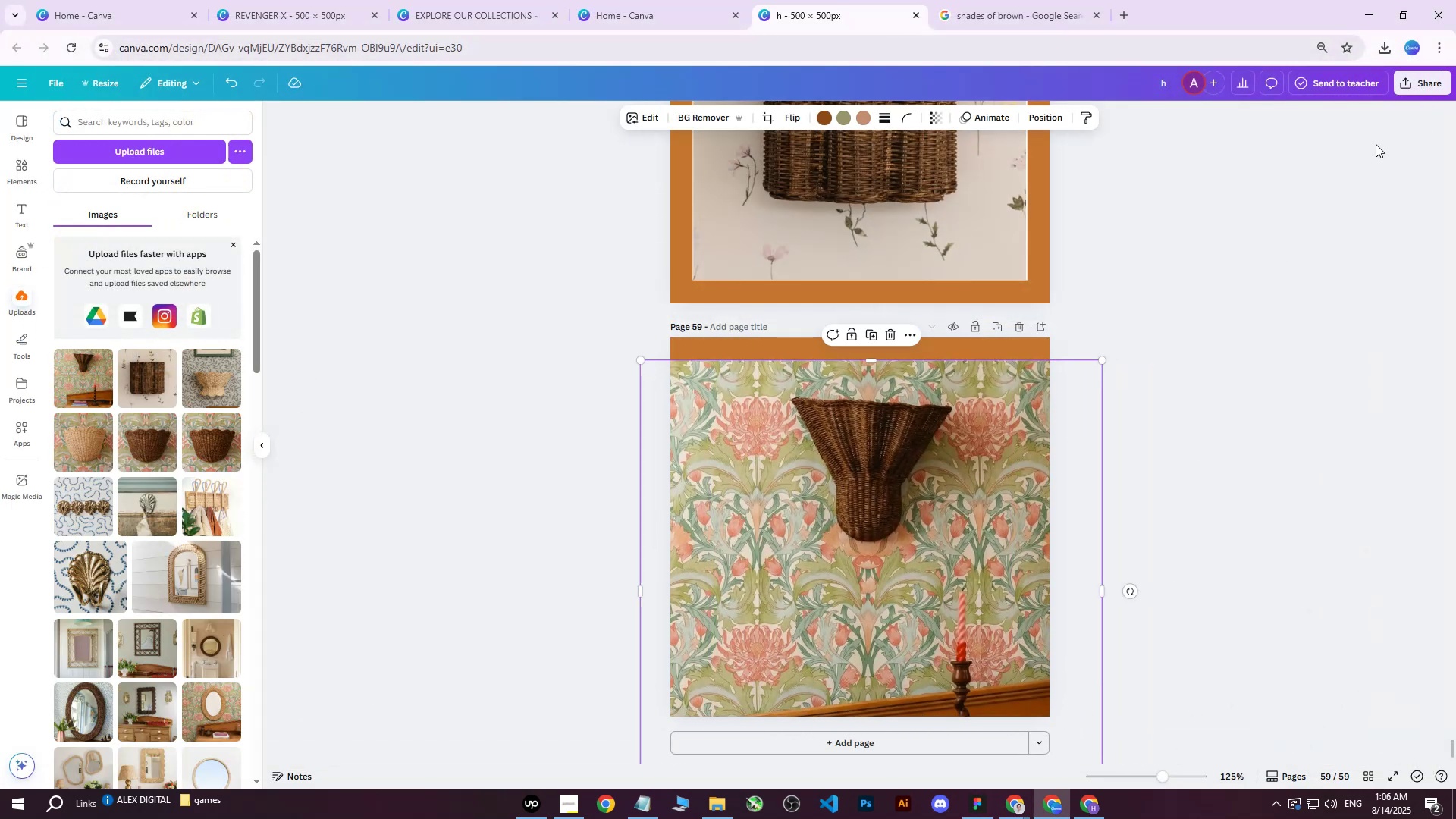 
left_click([1432, 75])
 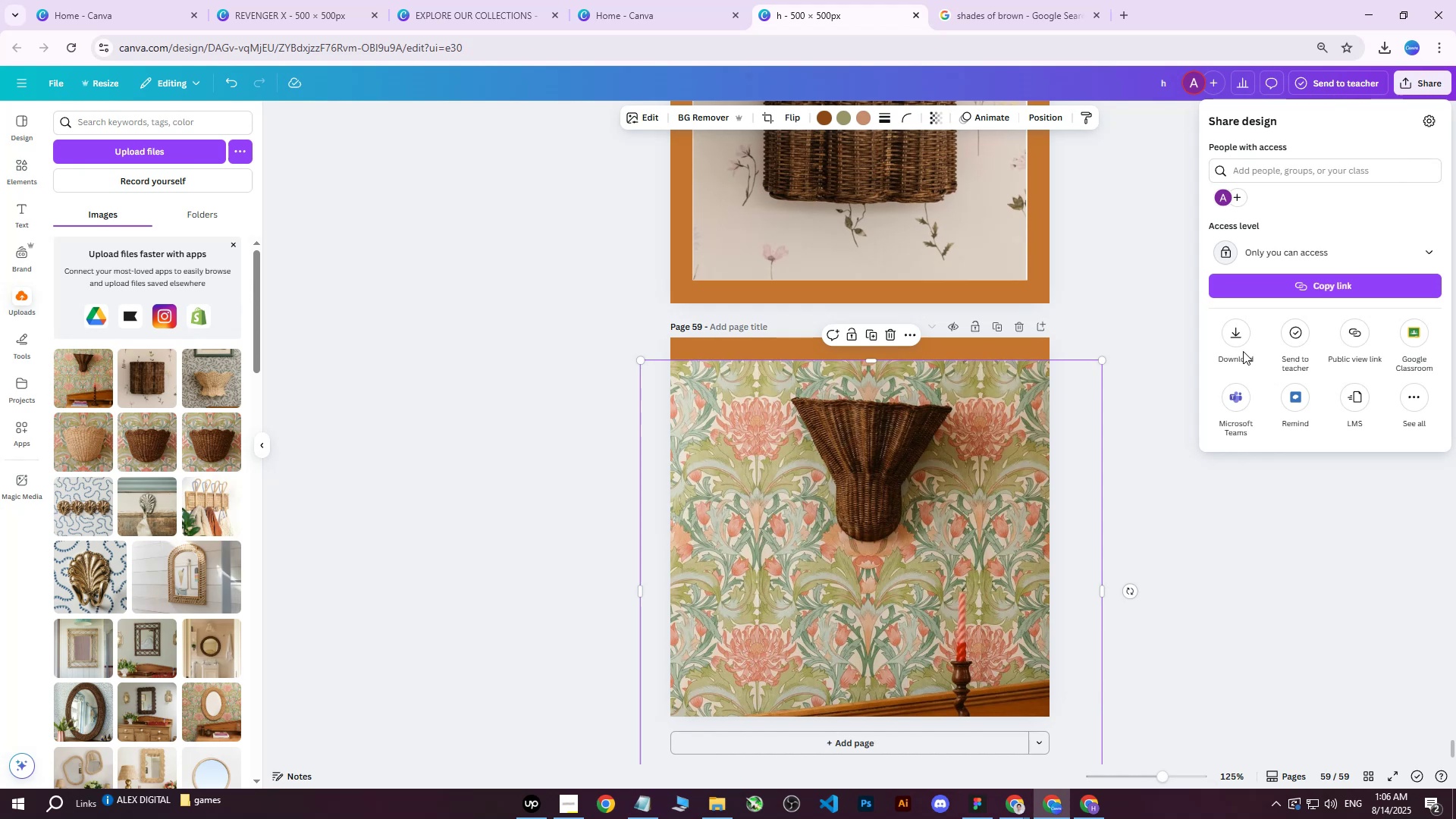 
double_click([1240, 345])
 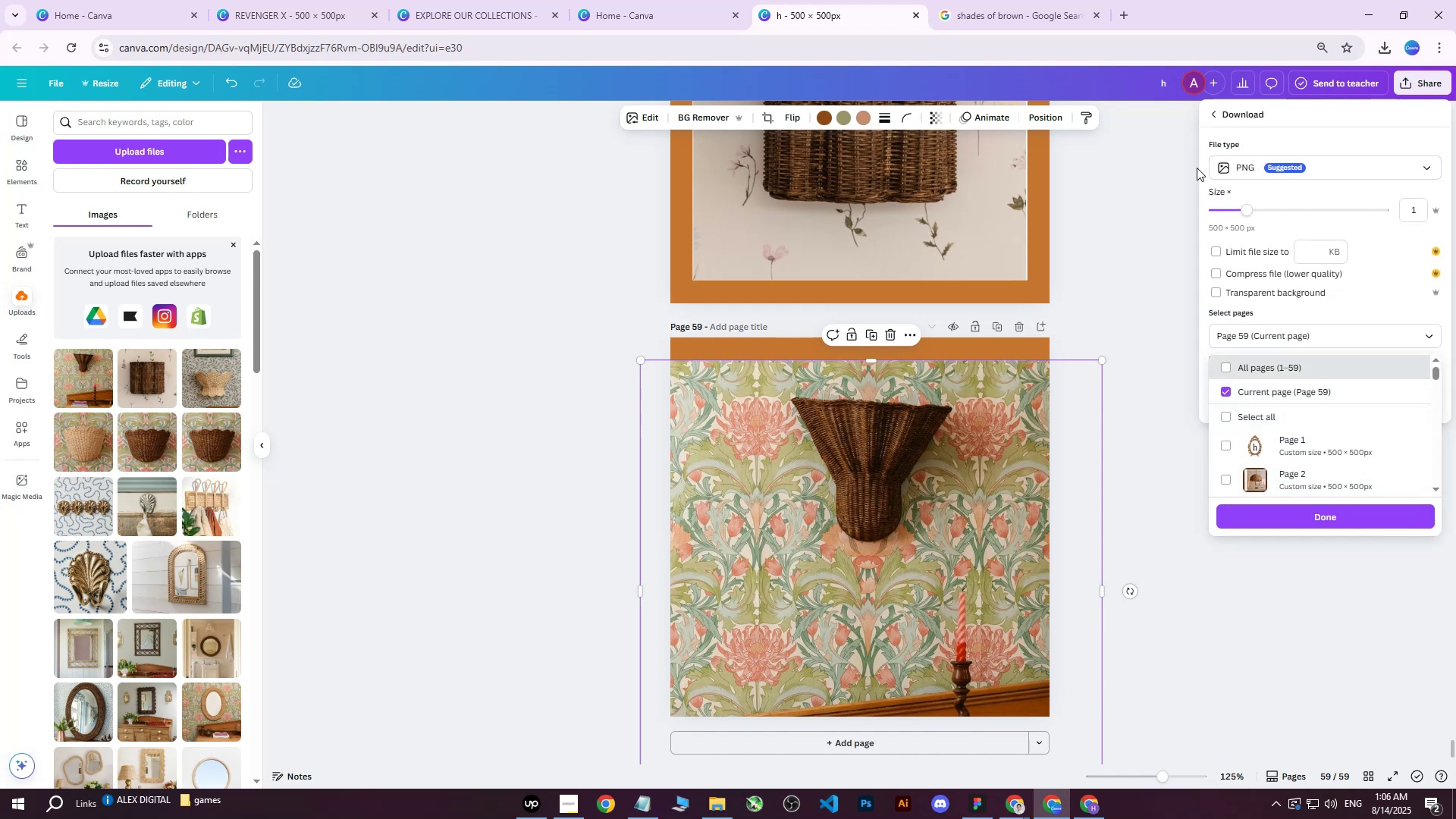 
double_click([1046, 119])
 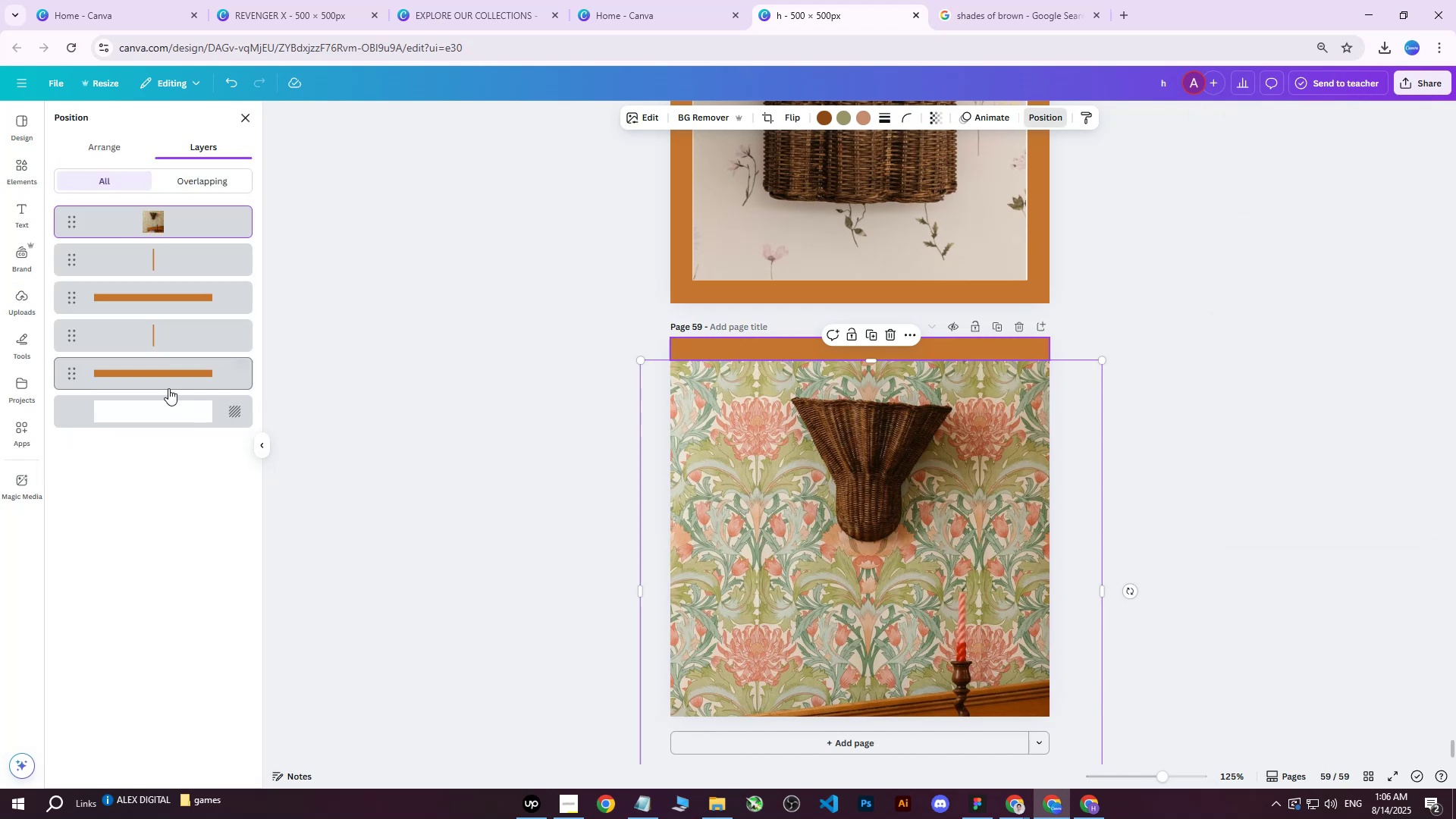 
left_click_drag(start_coordinate=[158, 229], to_coordinate=[152, 393])
 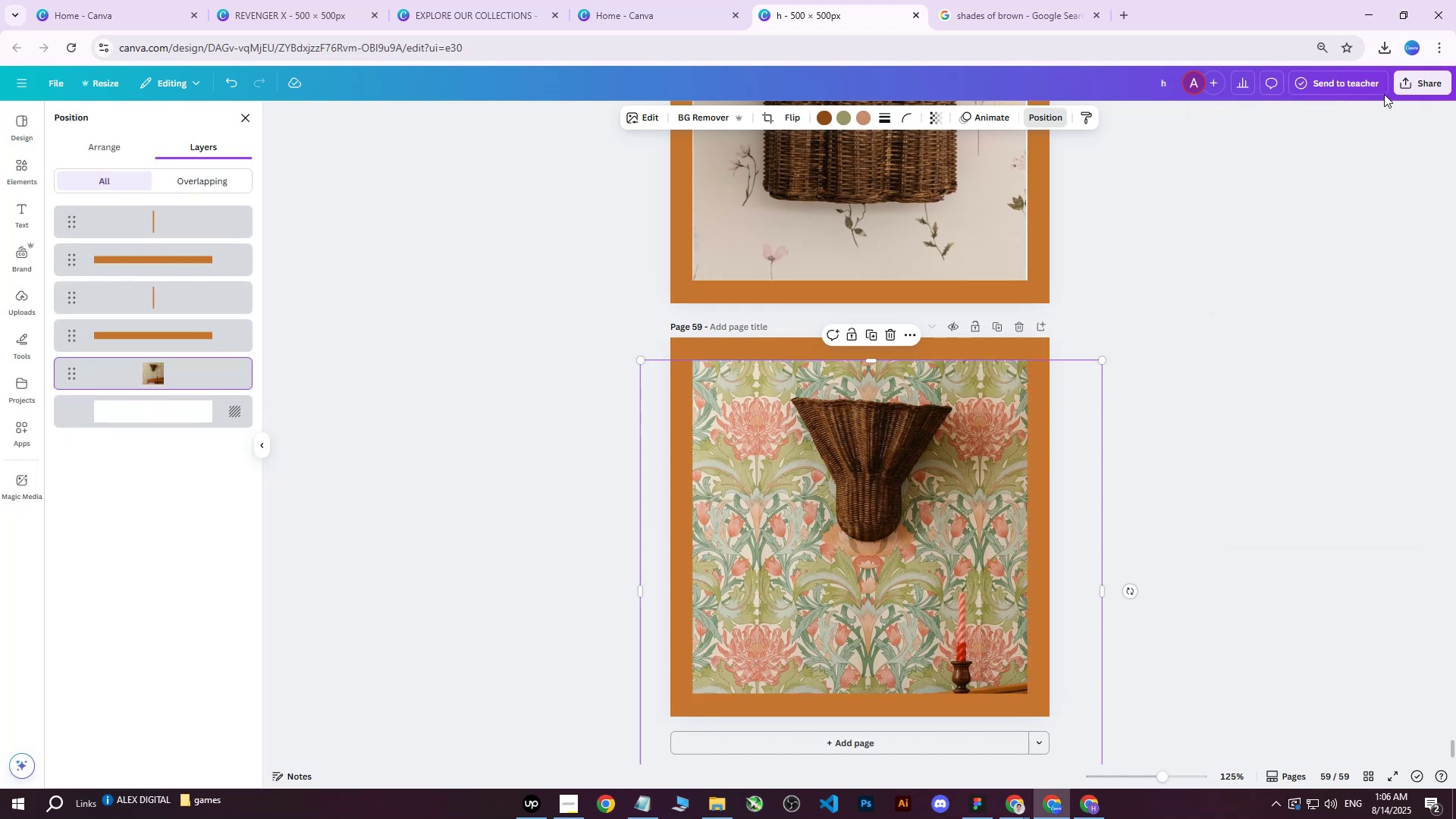 
left_click([1432, 78])
 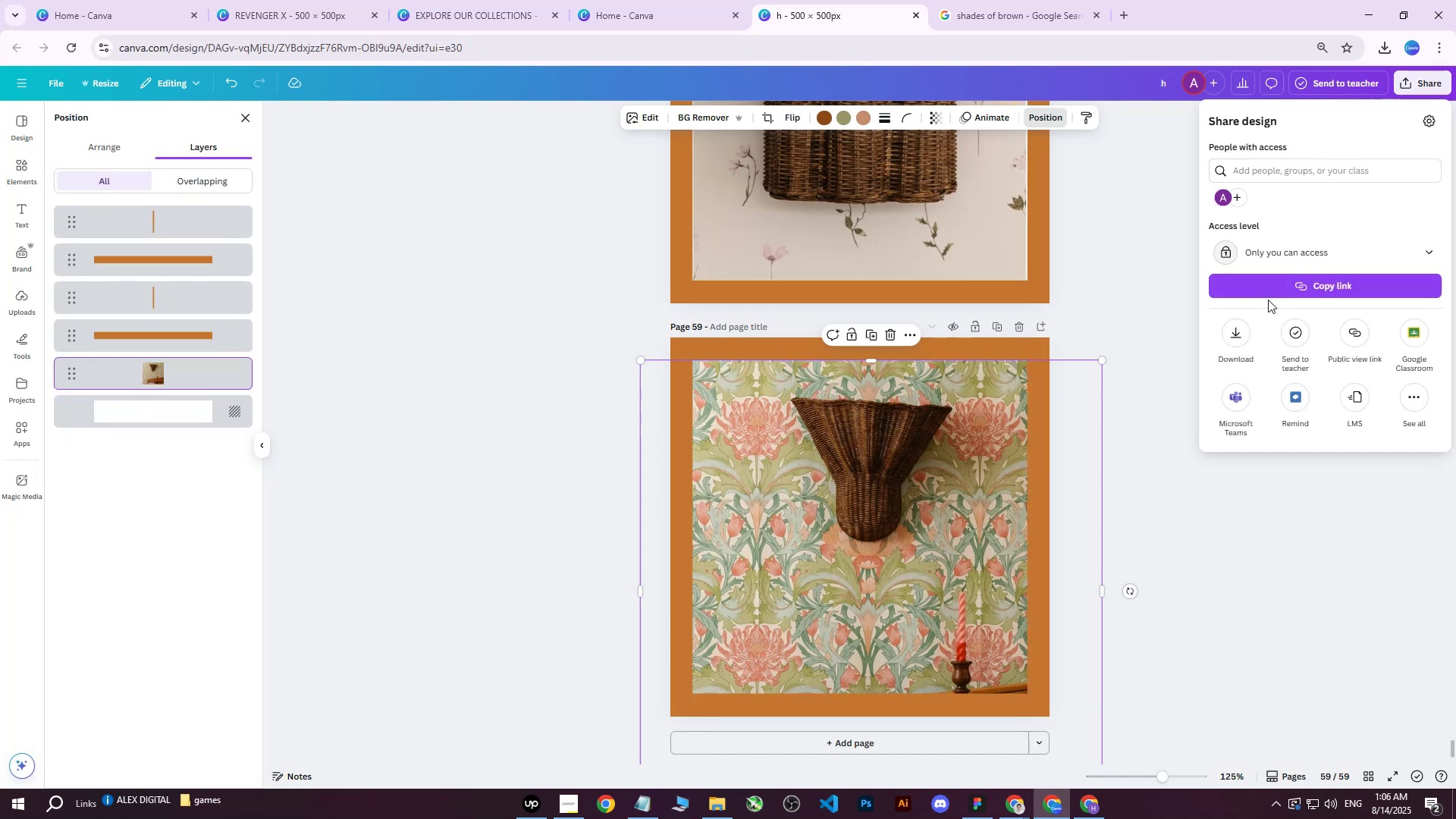 
left_click_drag(start_coordinate=[1269, 289], to_coordinate=[1241, 342])
 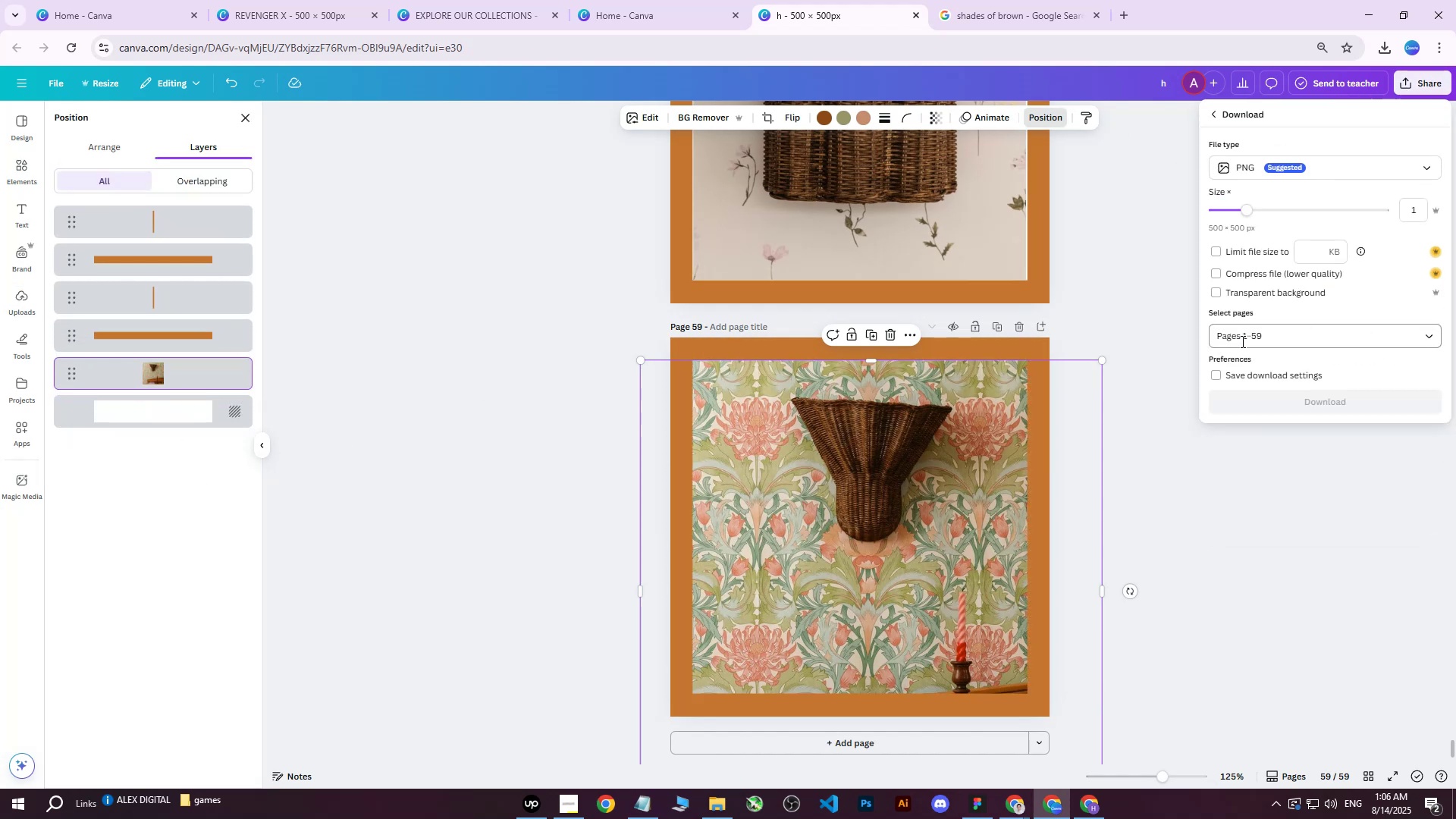 
left_click([1243, 330])
 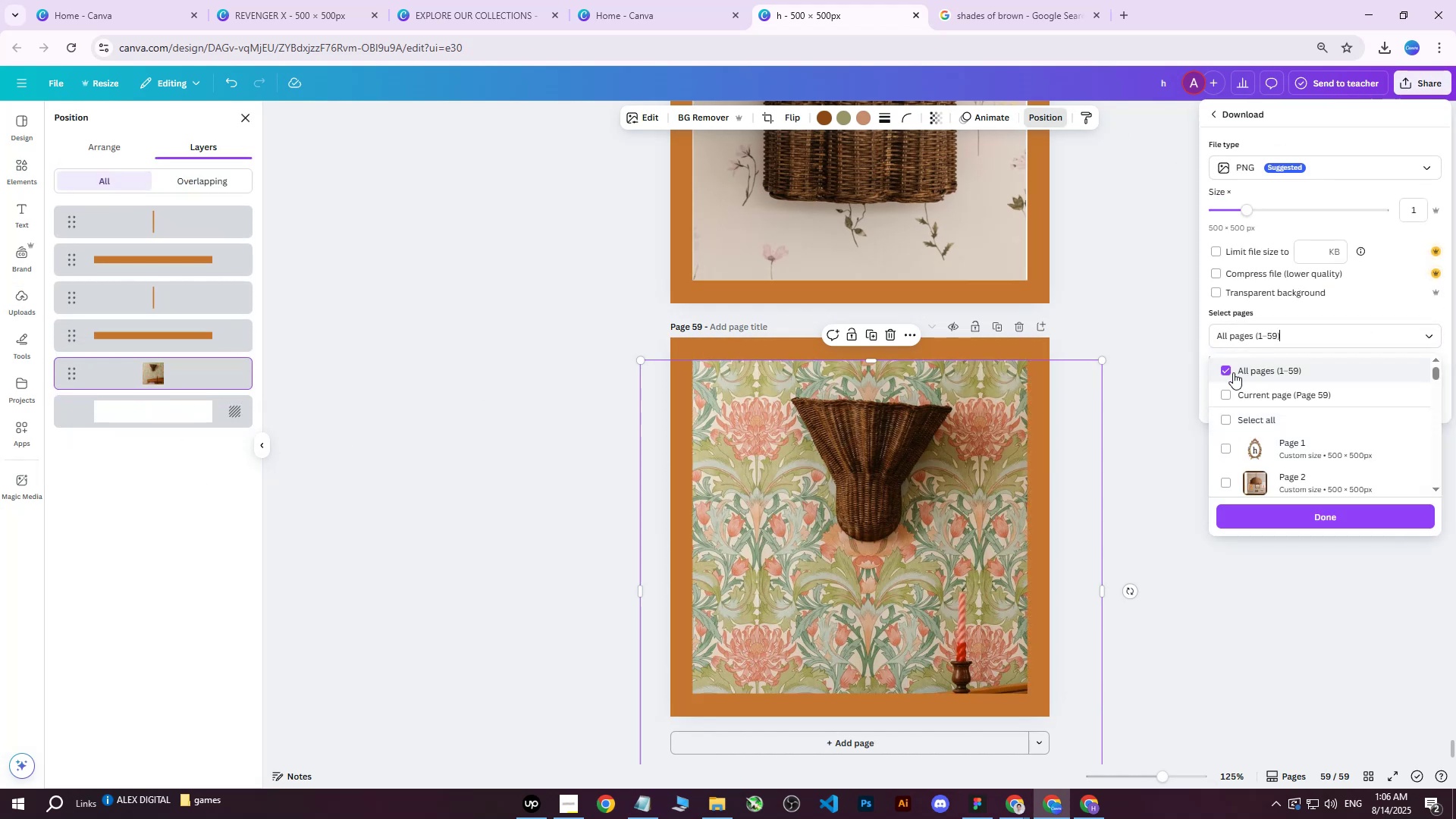 
left_click([1230, 391])
 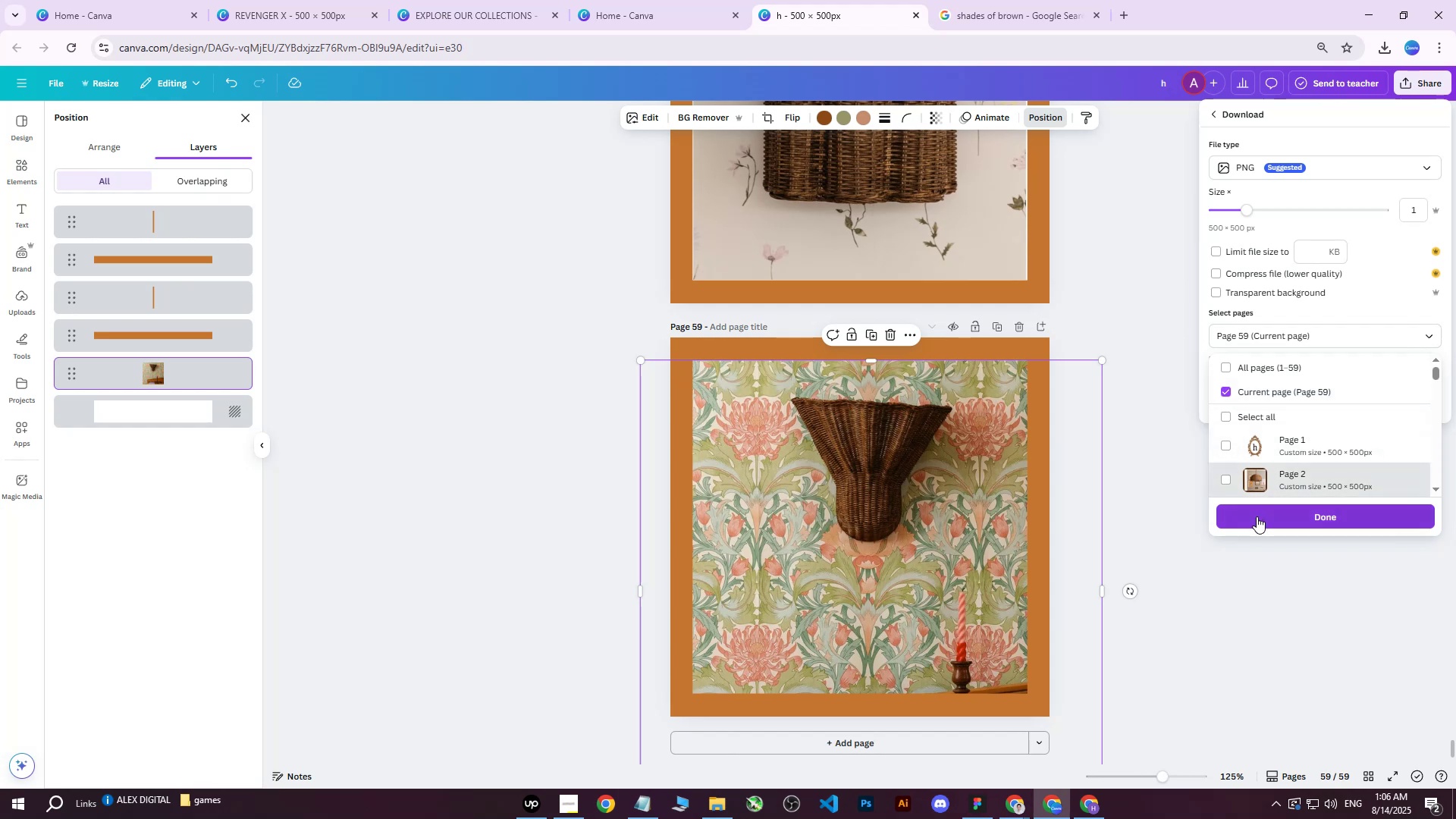 
left_click([1257, 516])
 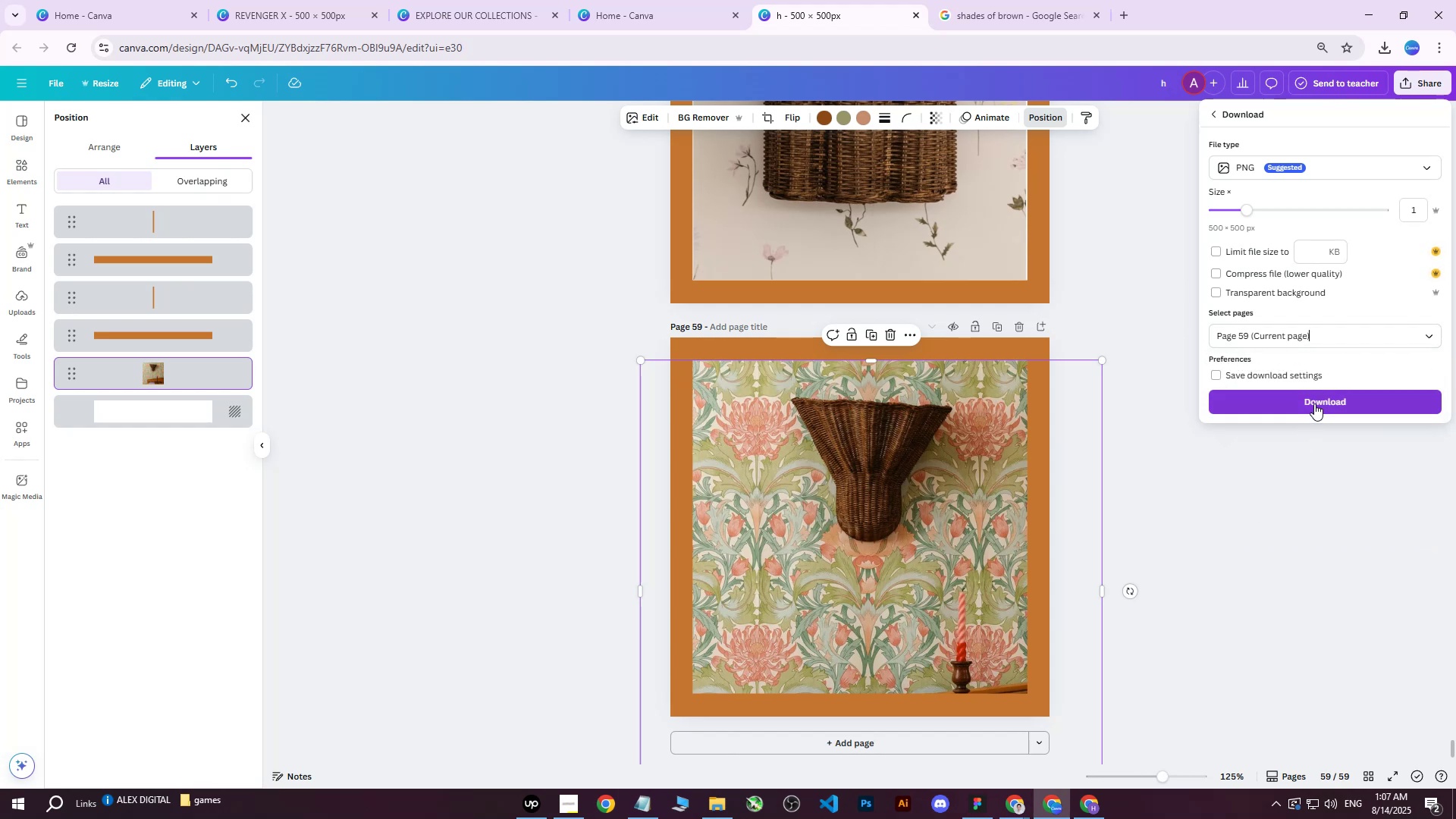 
left_click([1314, 403])
 